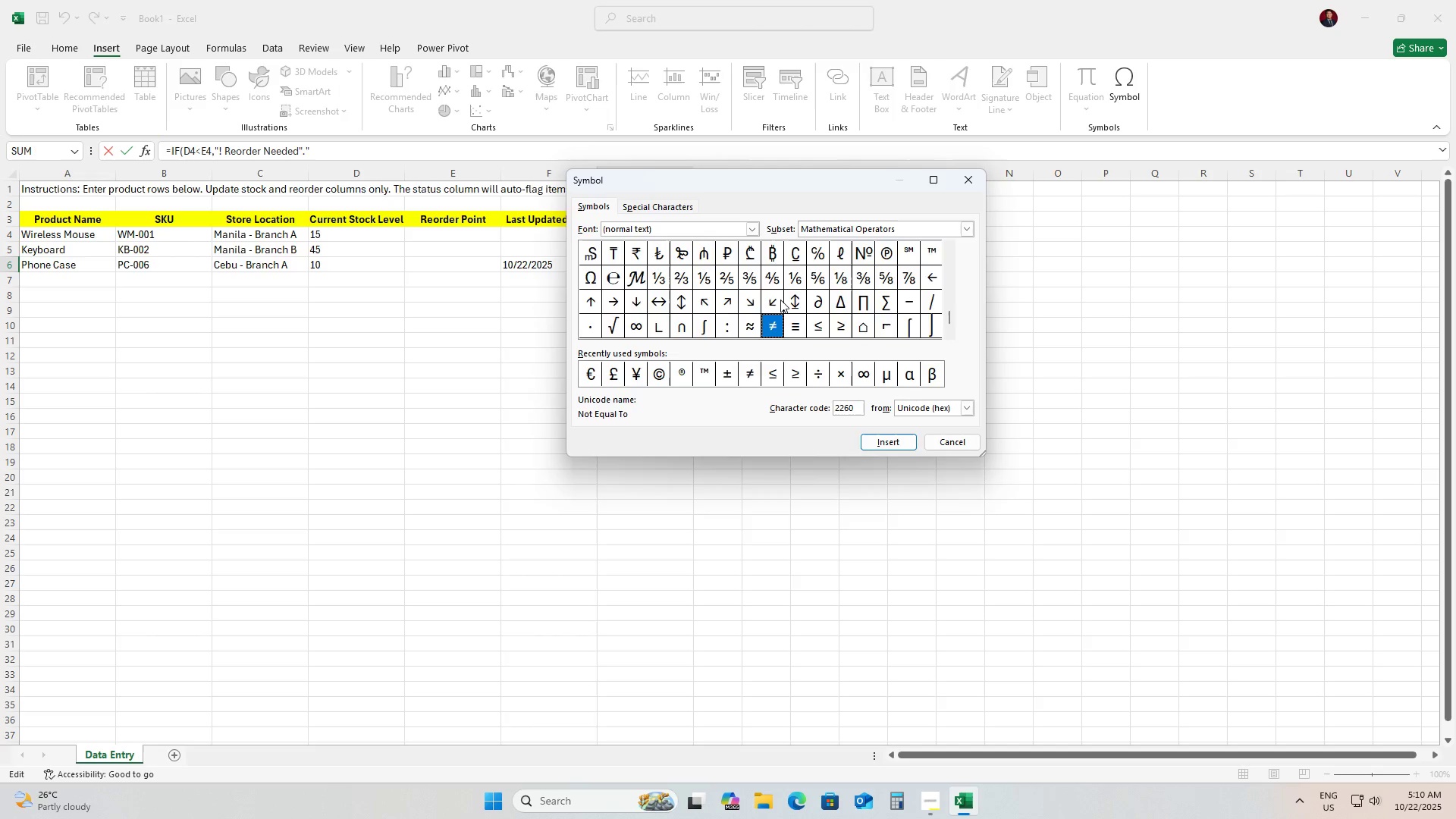 
key(ArrowDown)
 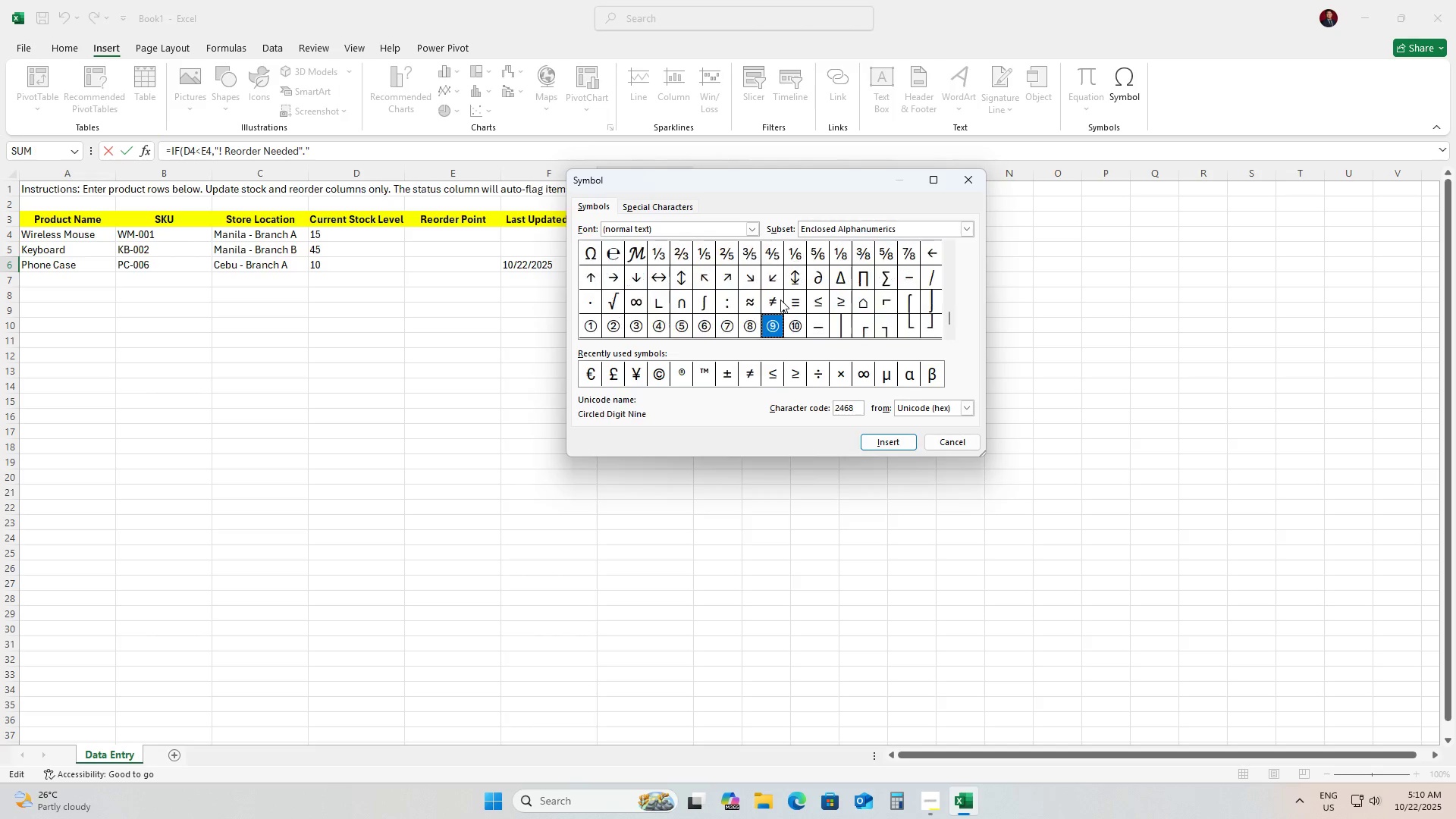 
key(ArrowDown)
 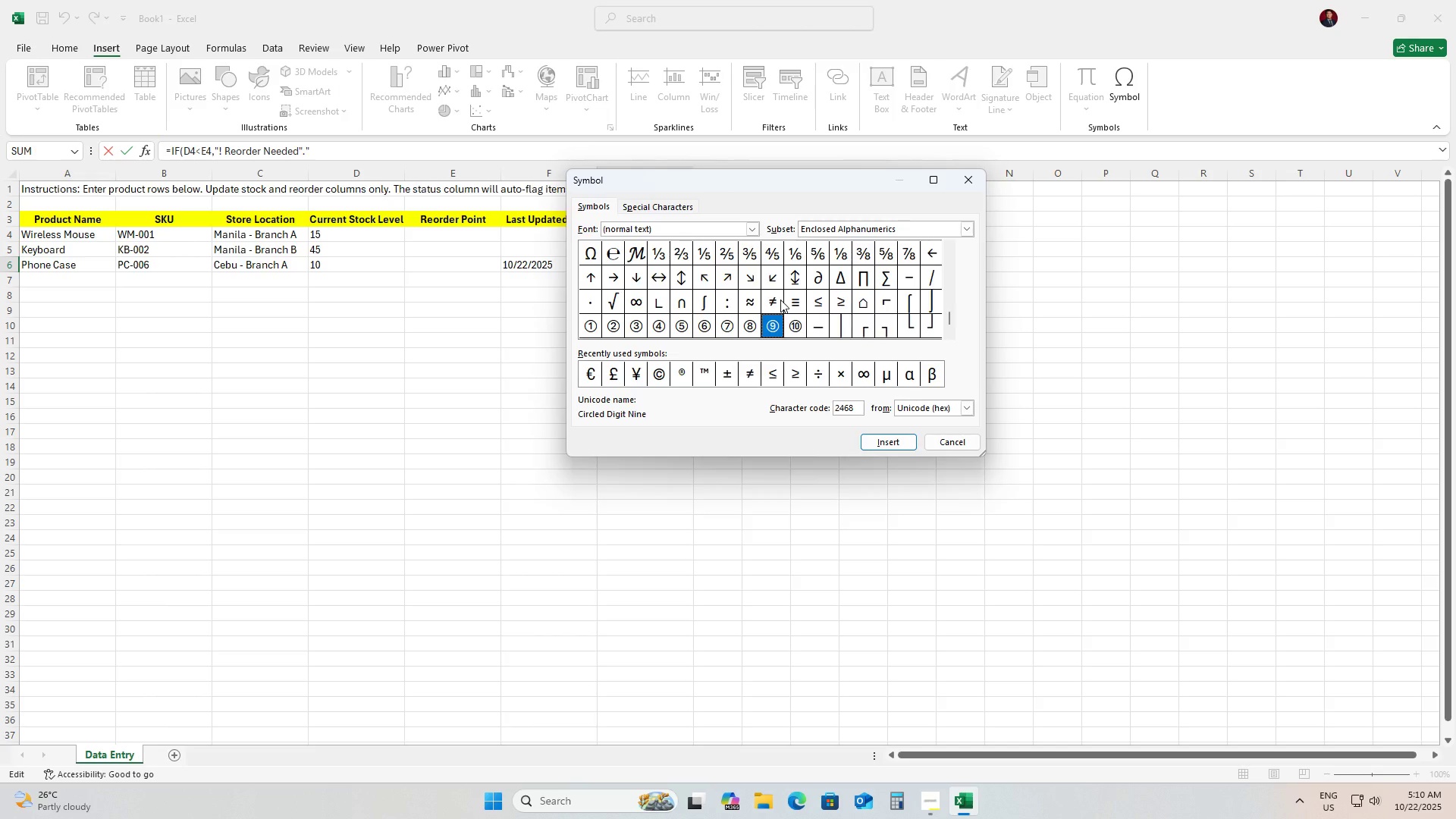 
key(ArrowLeft)
 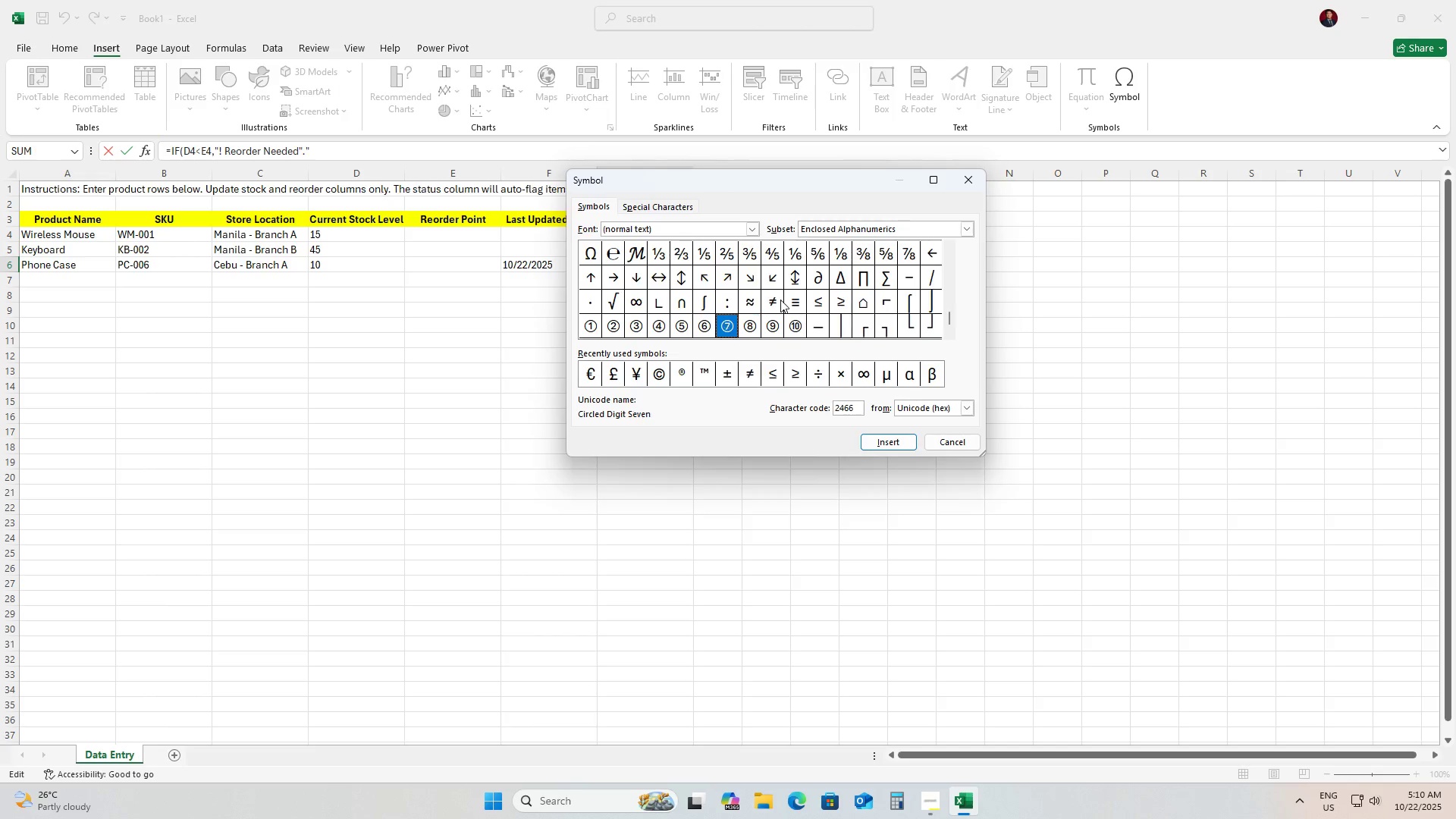 
key(ArrowLeft)
 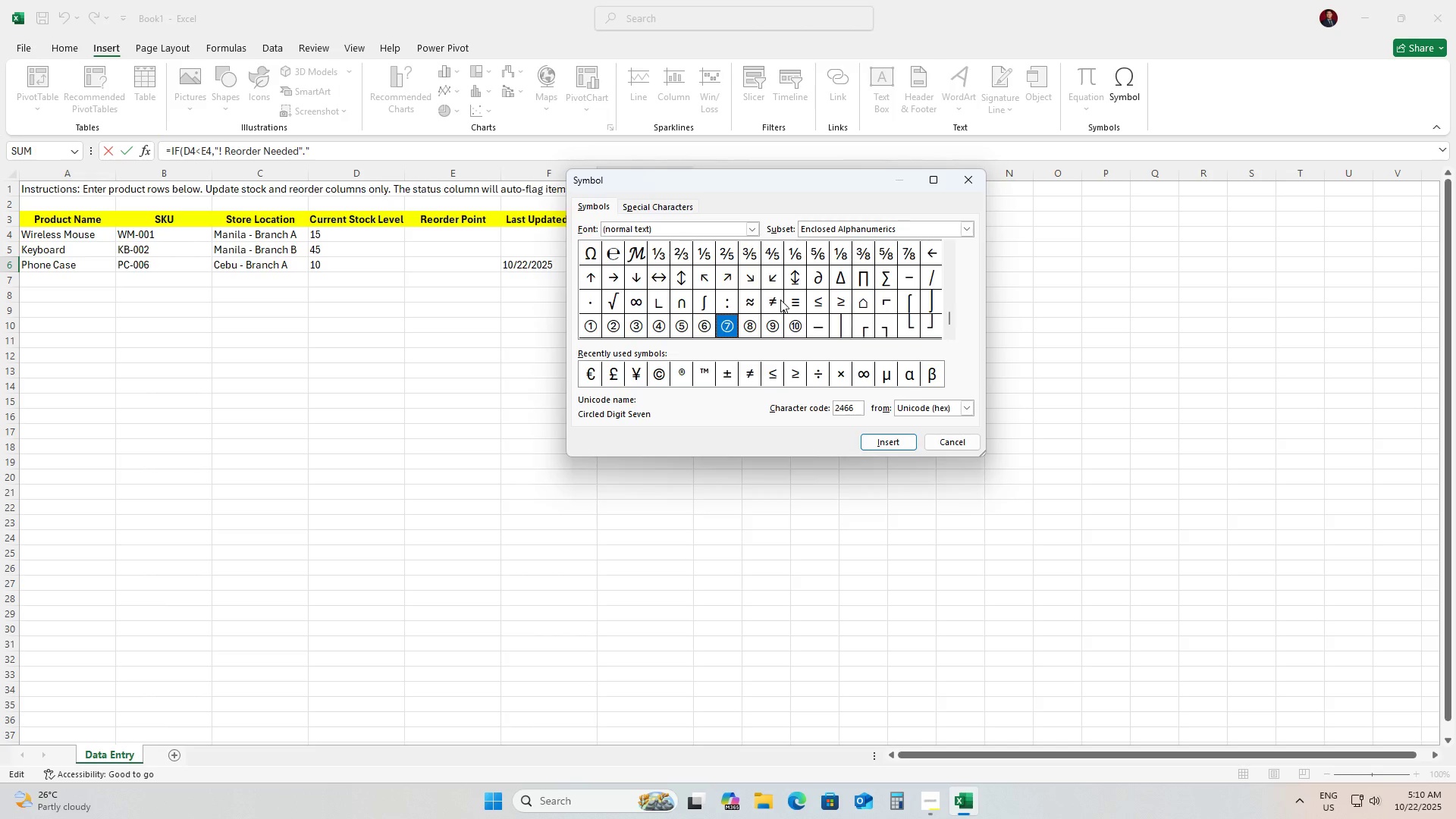 
key(ArrowLeft)
 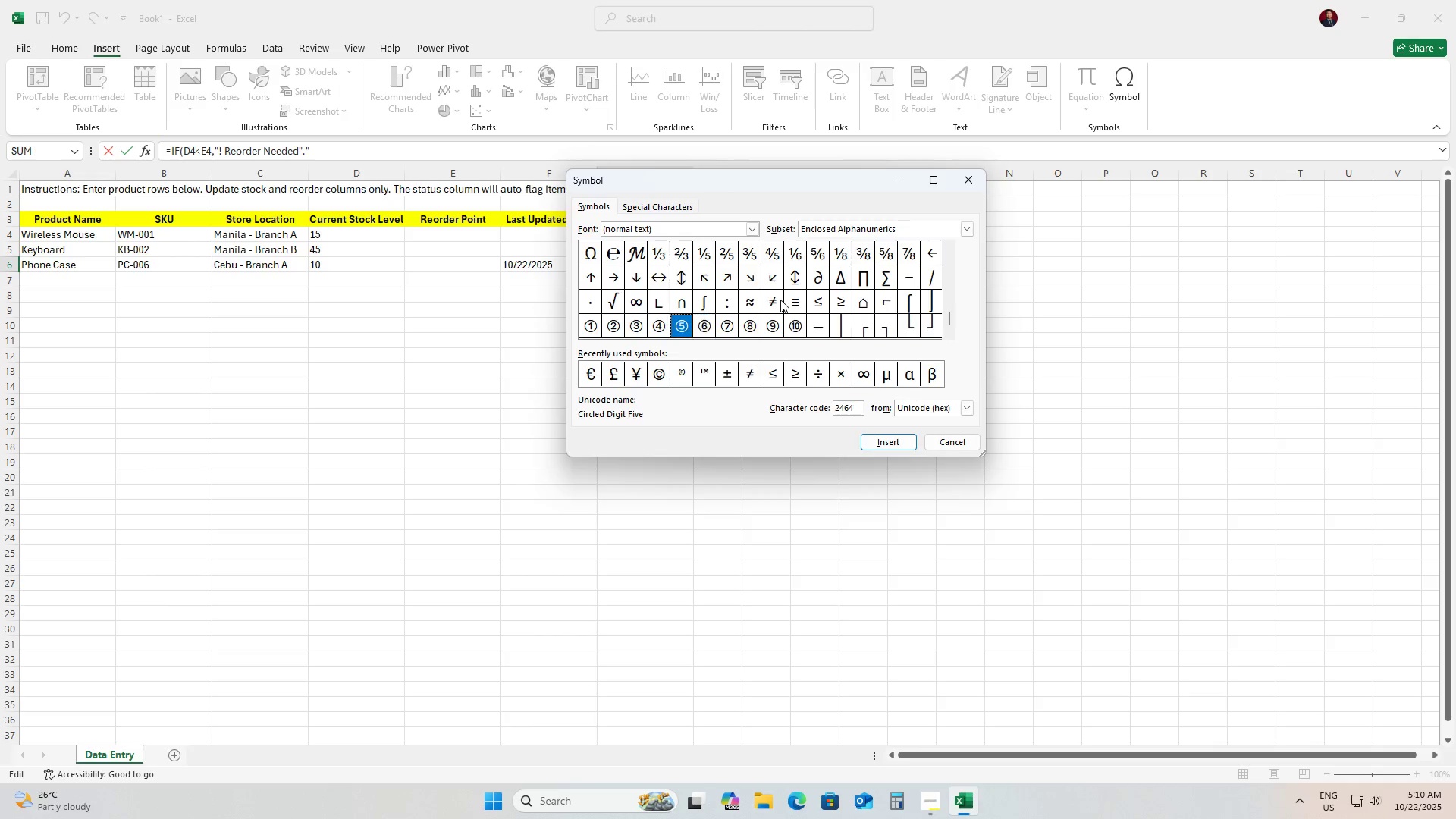 
key(ArrowLeft)
 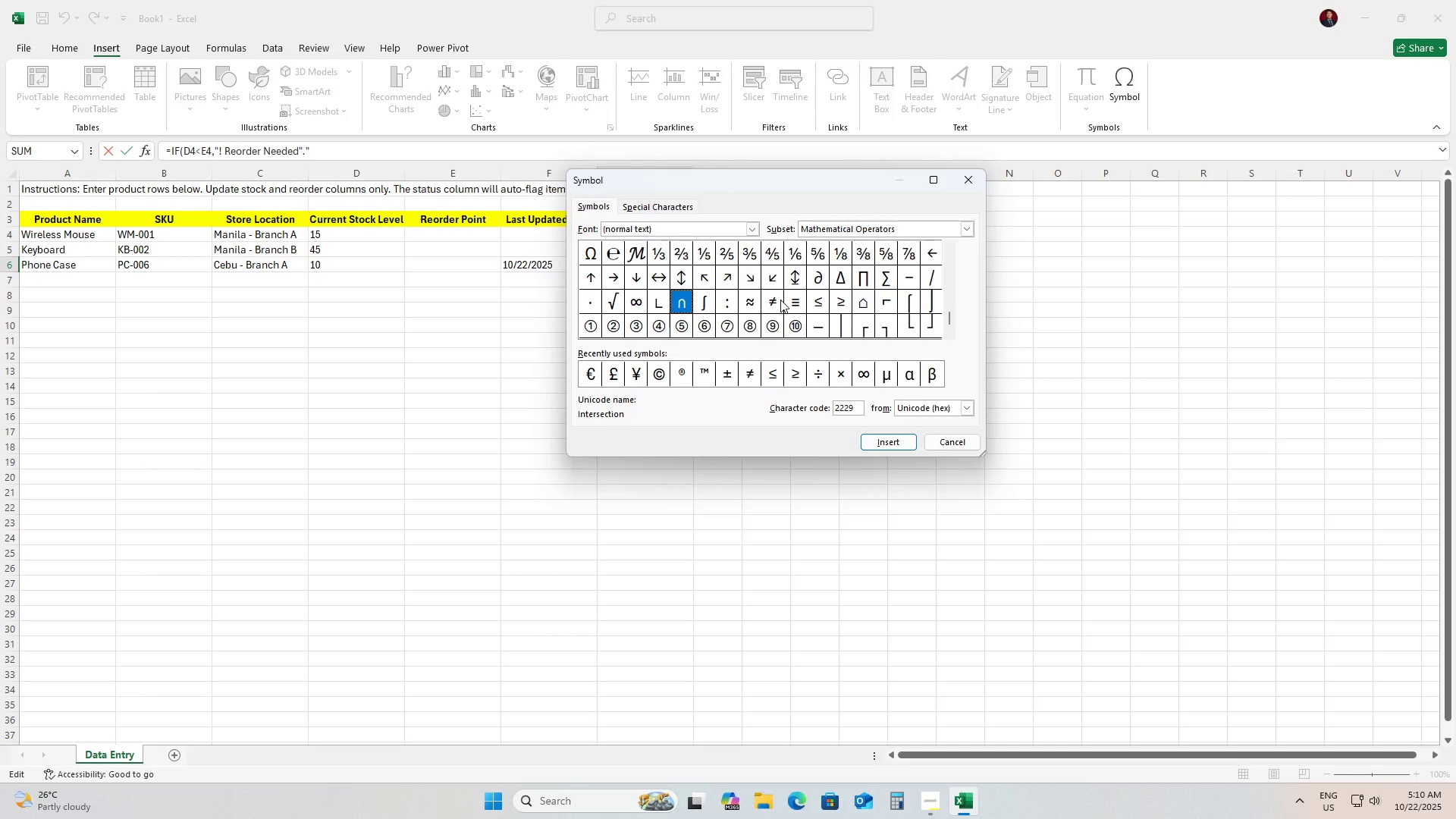 
key(ArrowUp)
 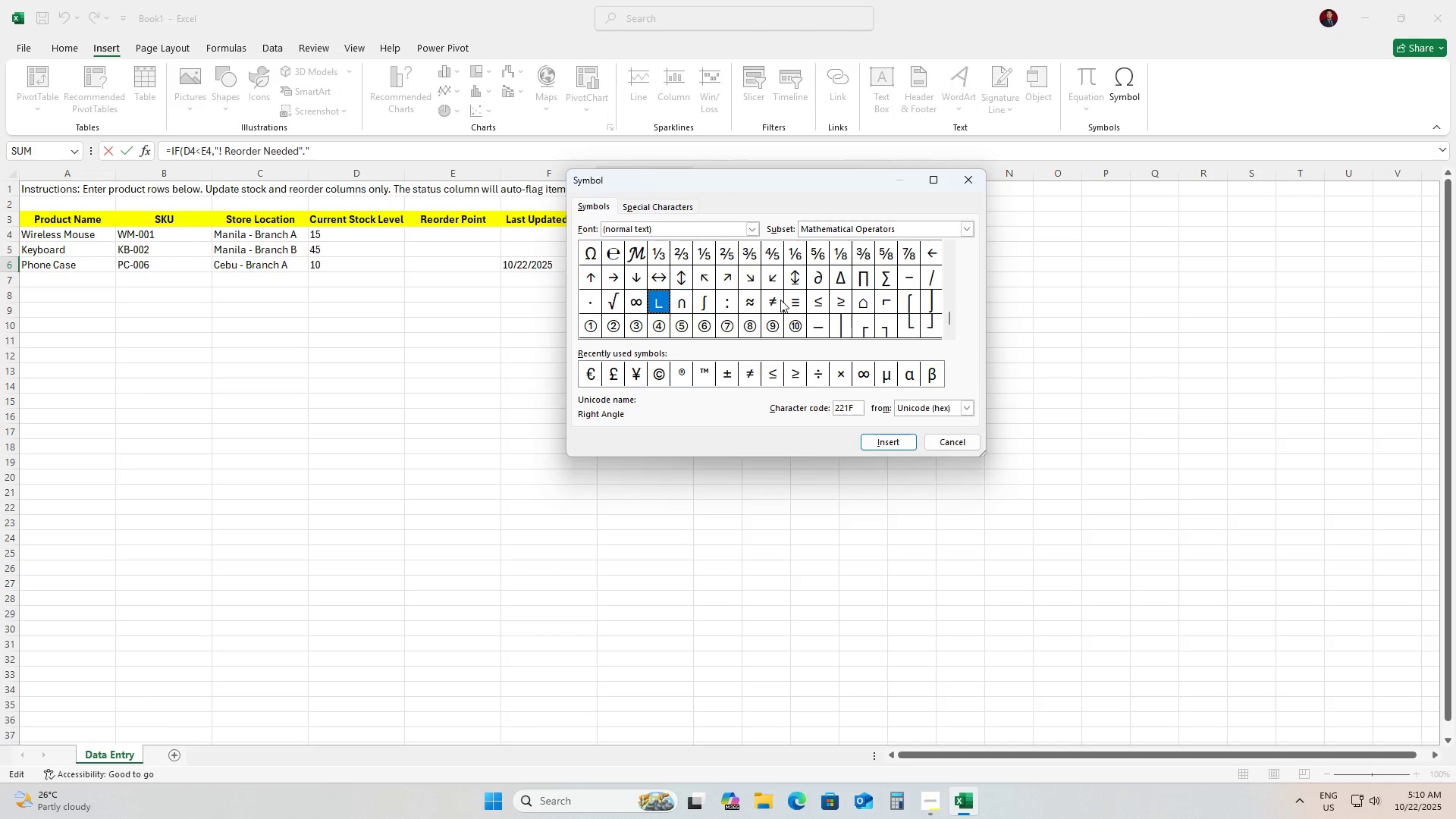 
key(ArrowLeft)
 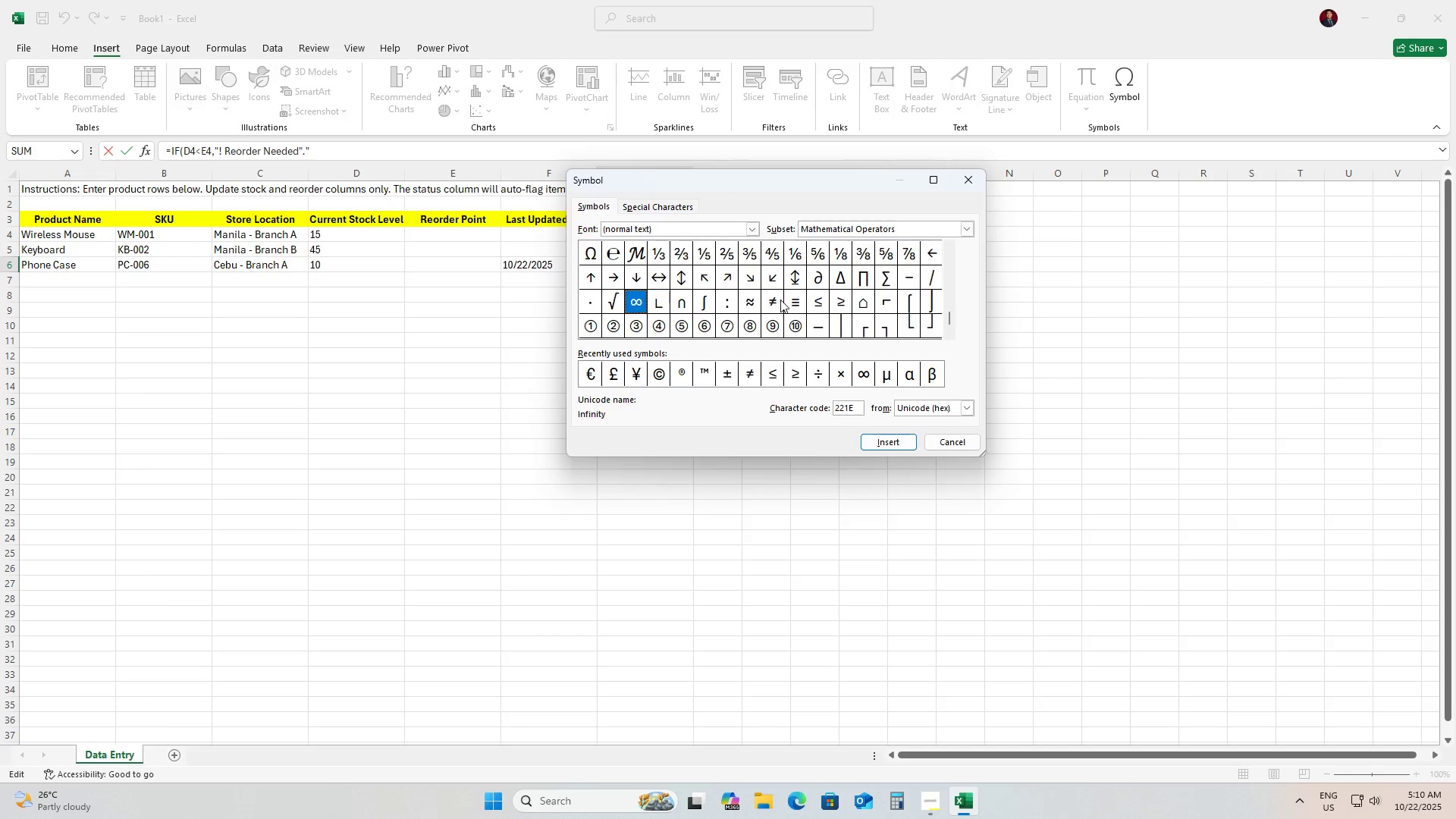 
key(ArrowLeft)
 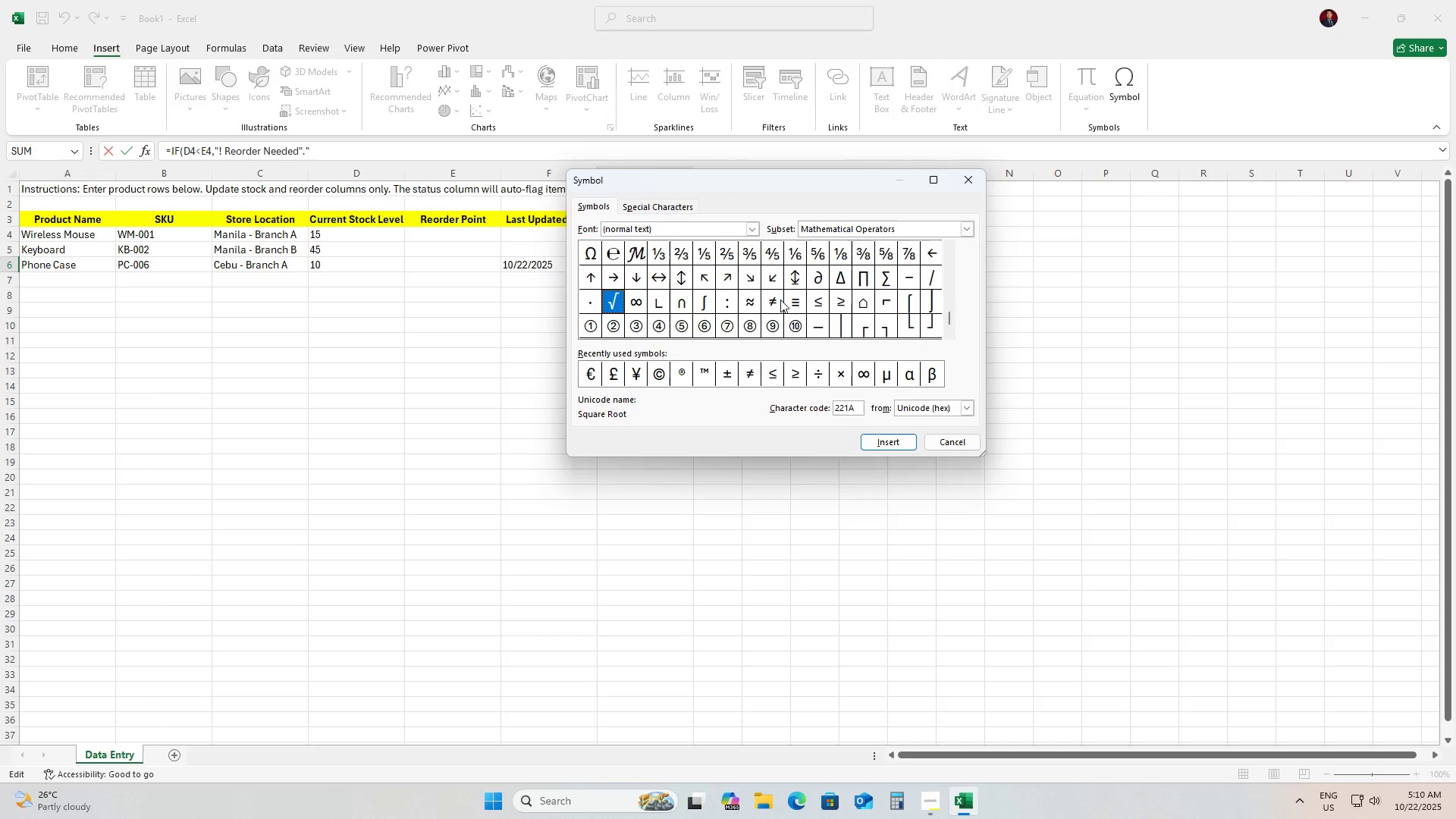 
key(ArrowLeft)
 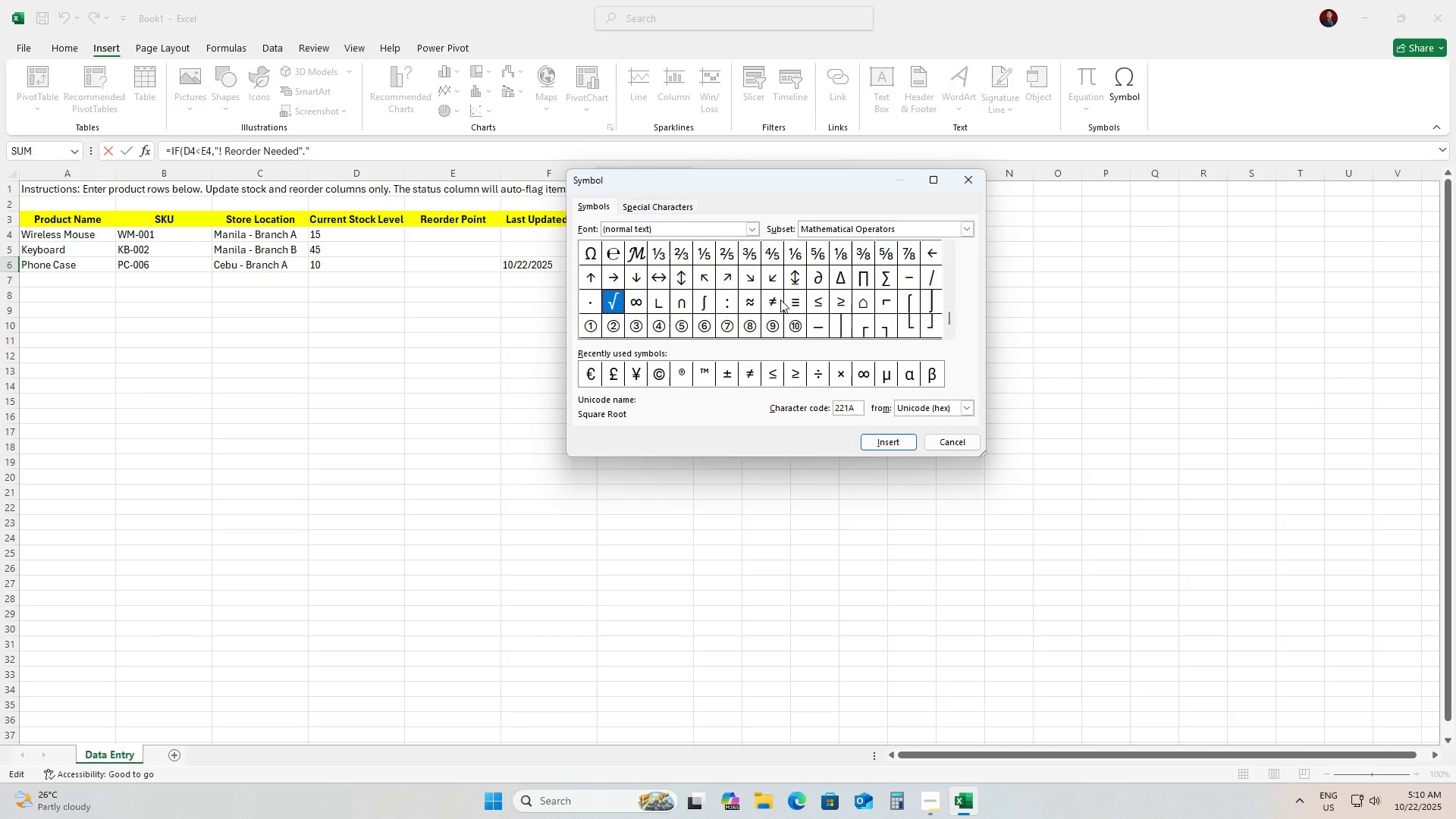 
key(ArrowDown)
 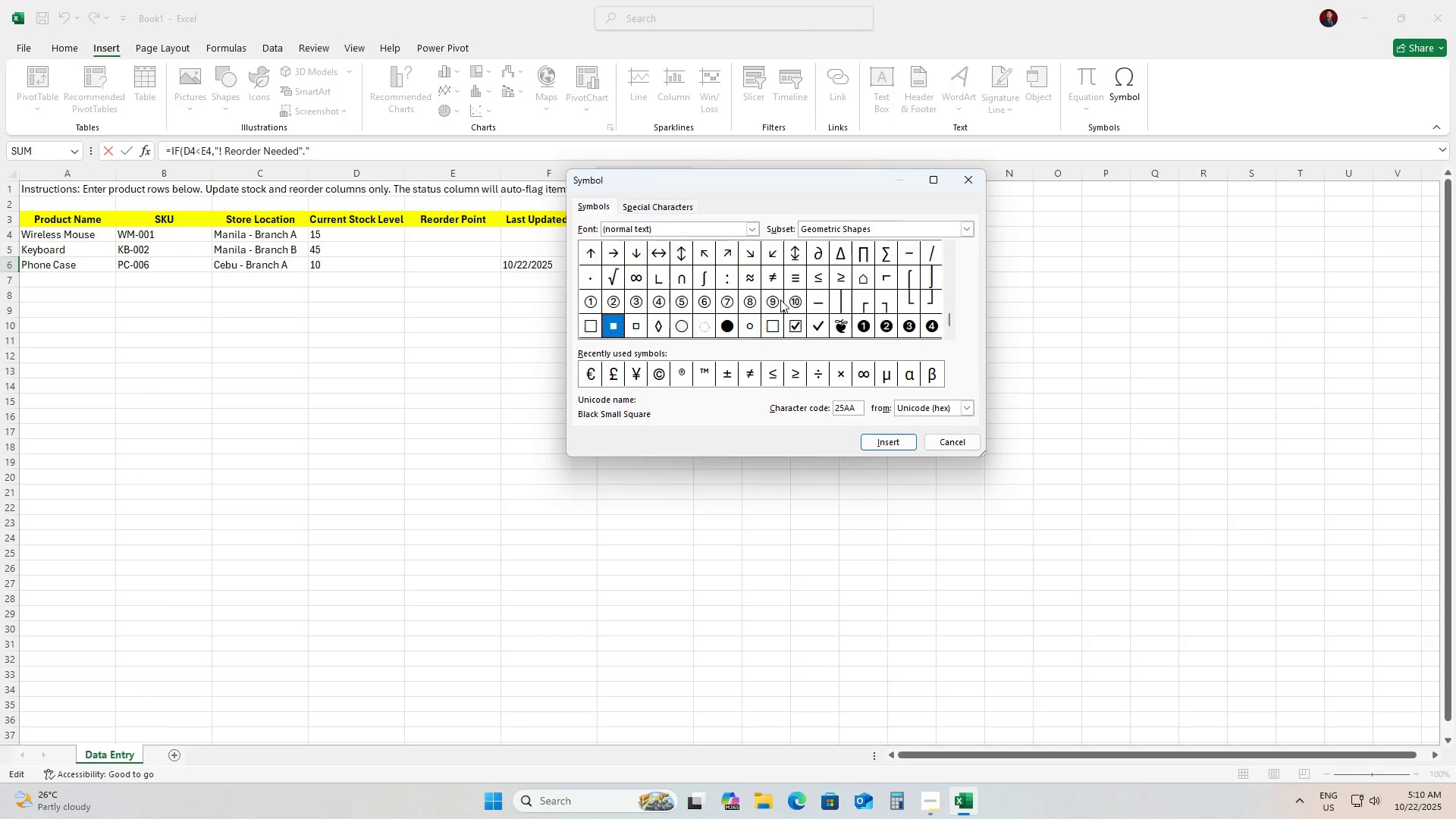 
key(ArrowDown)
 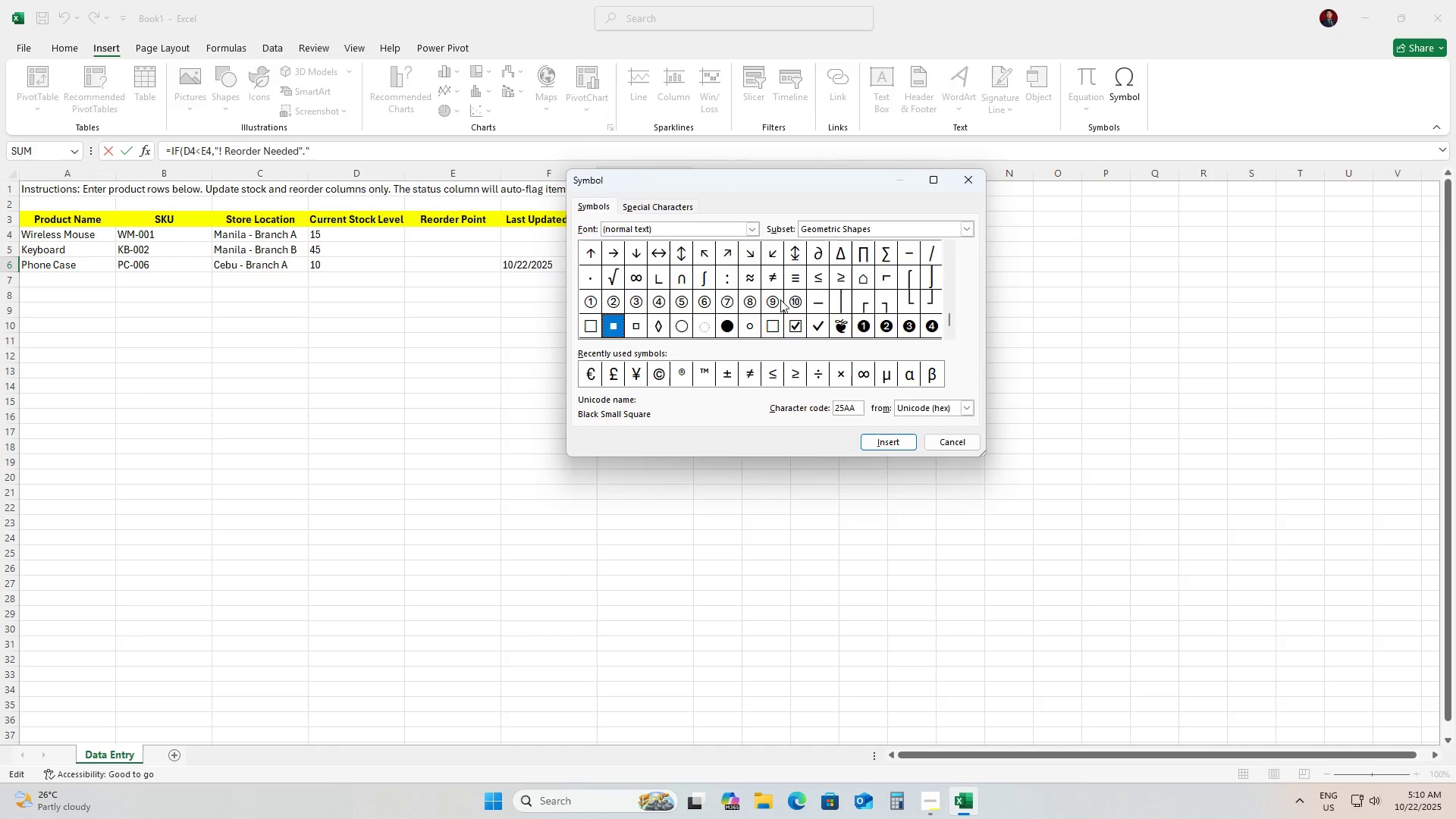 
key(ArrowDown)
 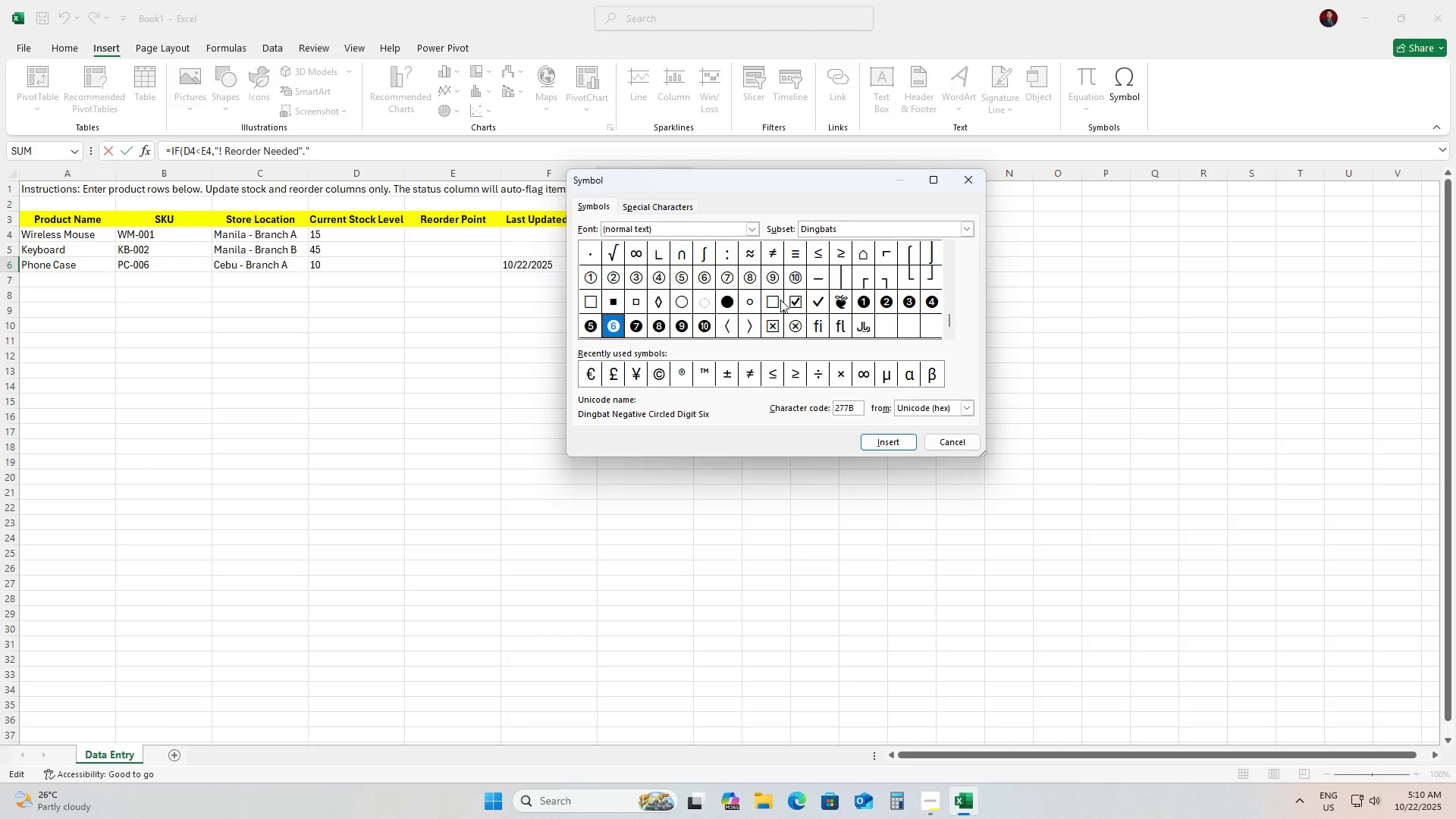 
key(ArrowDown)
 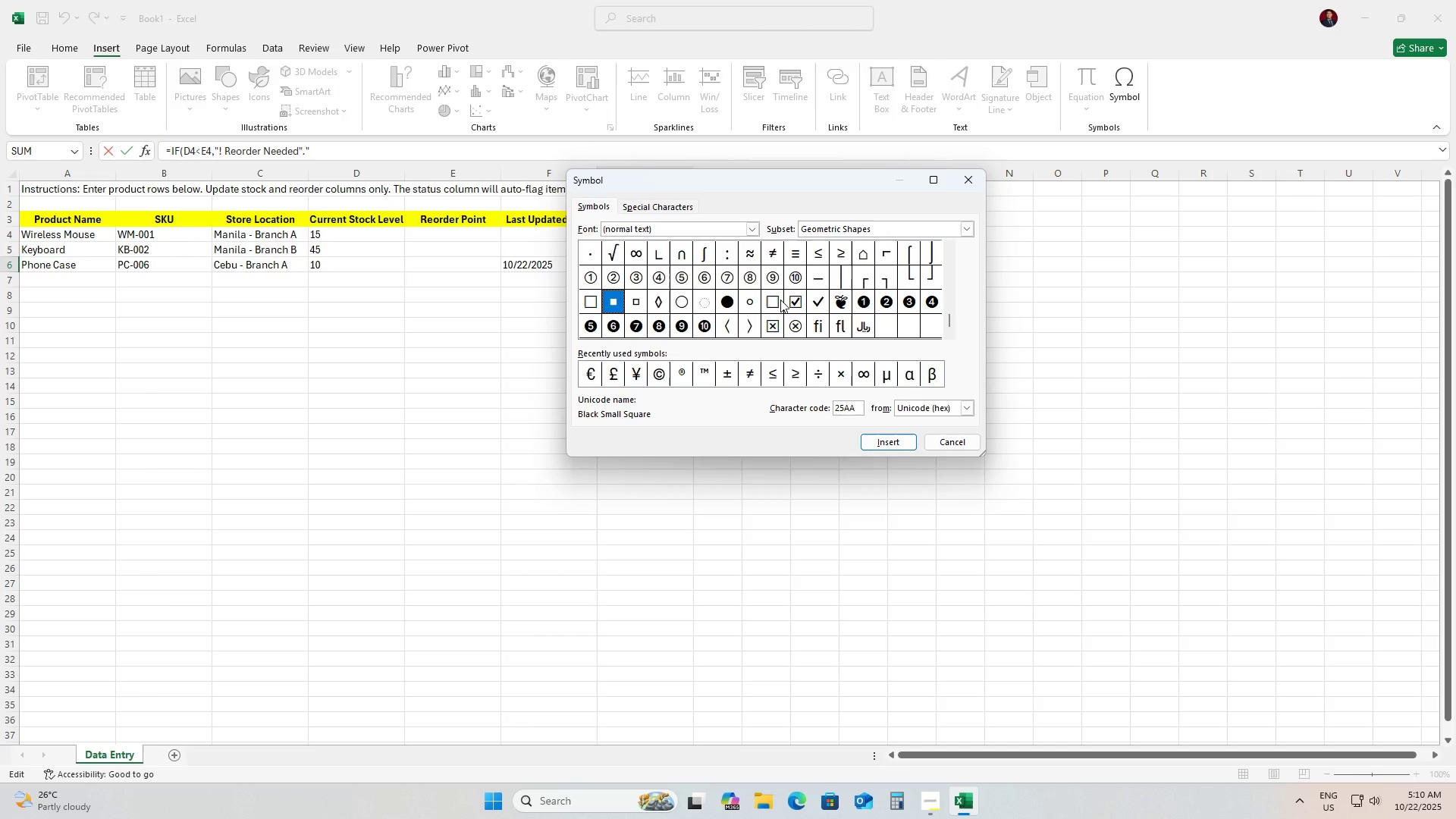 
hold_key(key=ArrowUp, duration=0.61)
 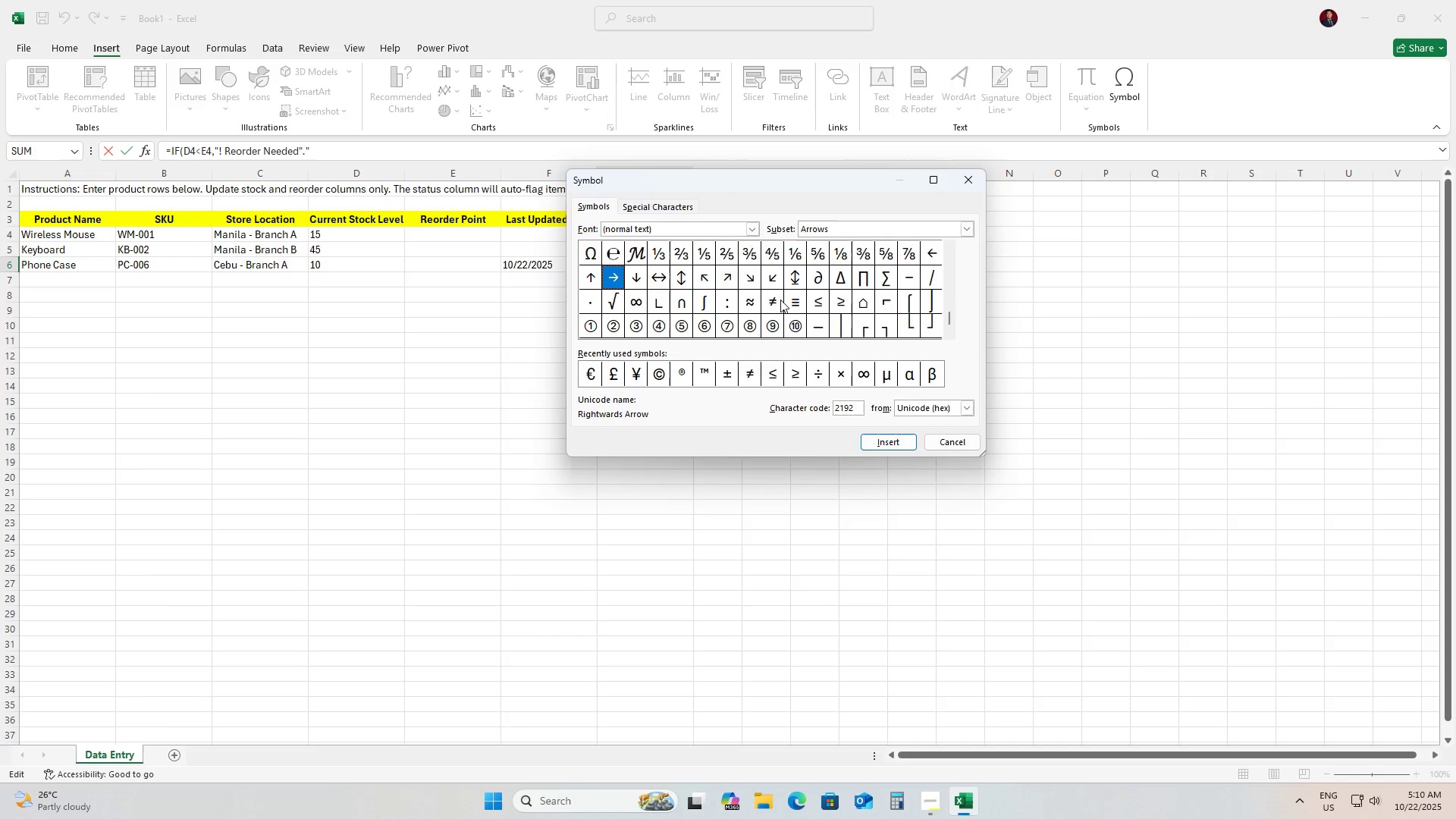 
hold_key(key=ArrowDown, duration=0.7)
 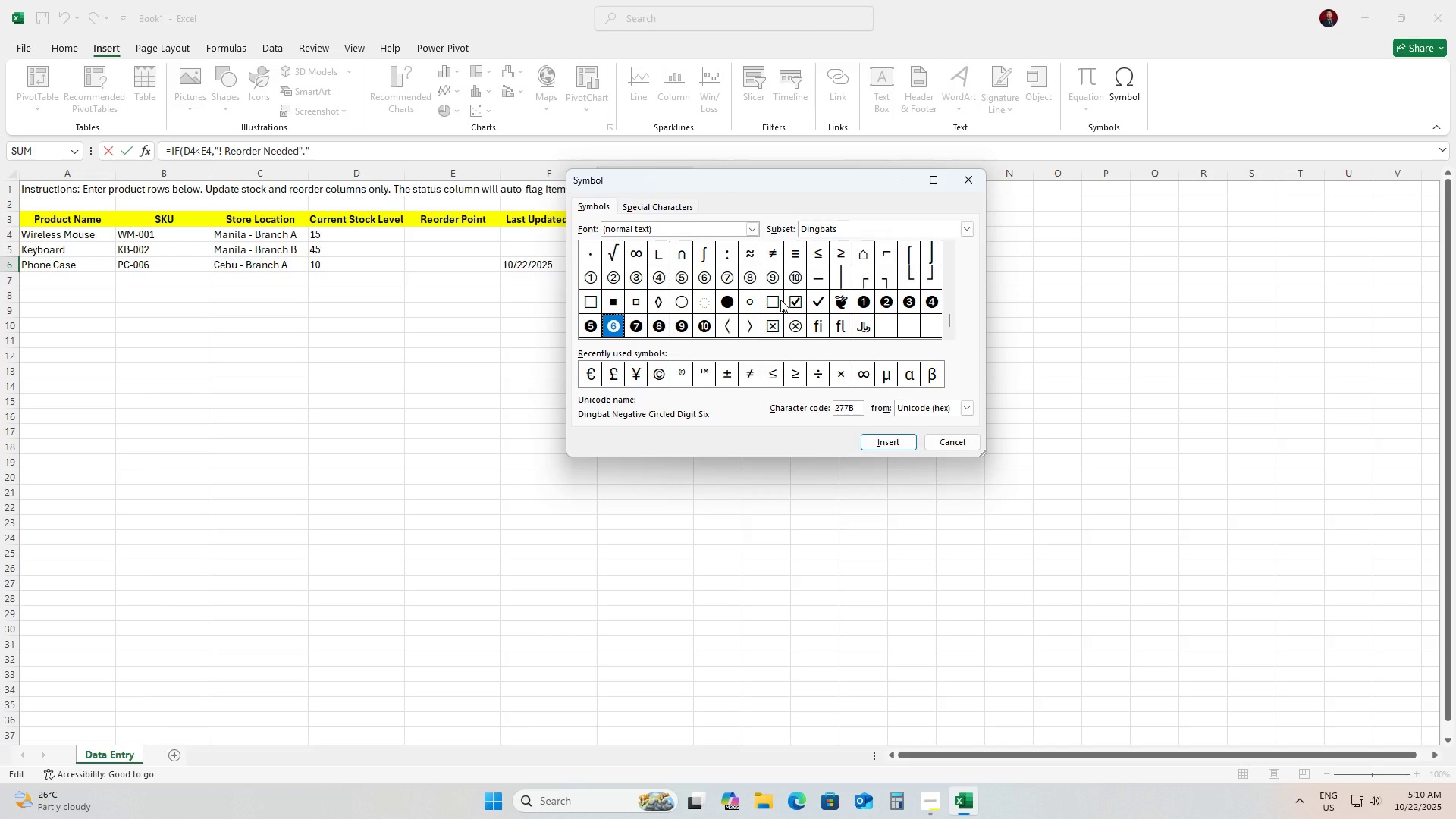 
hold_key(key=ArrowRight, duration=0.71)
 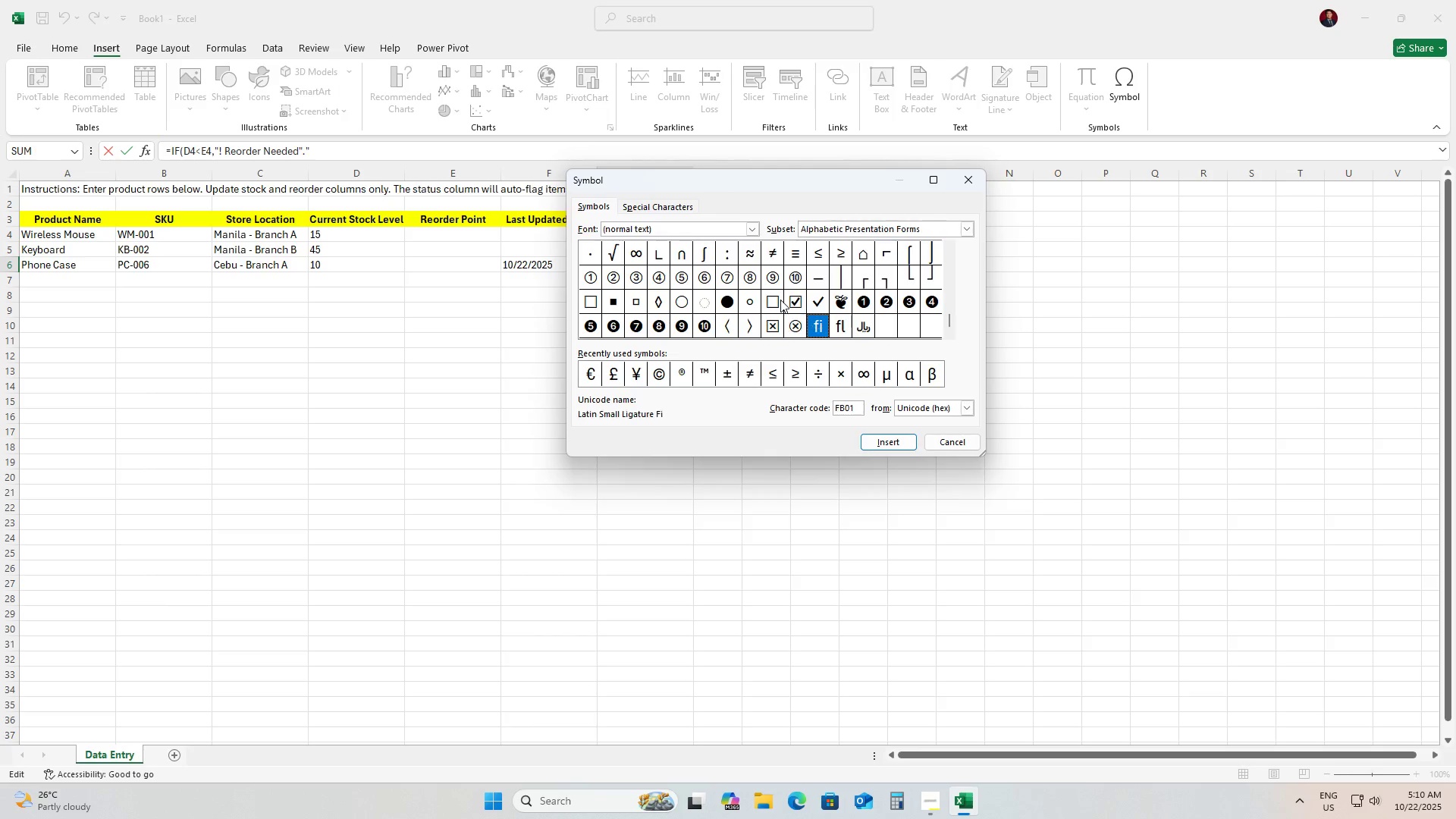 
key(ArrowRight)
 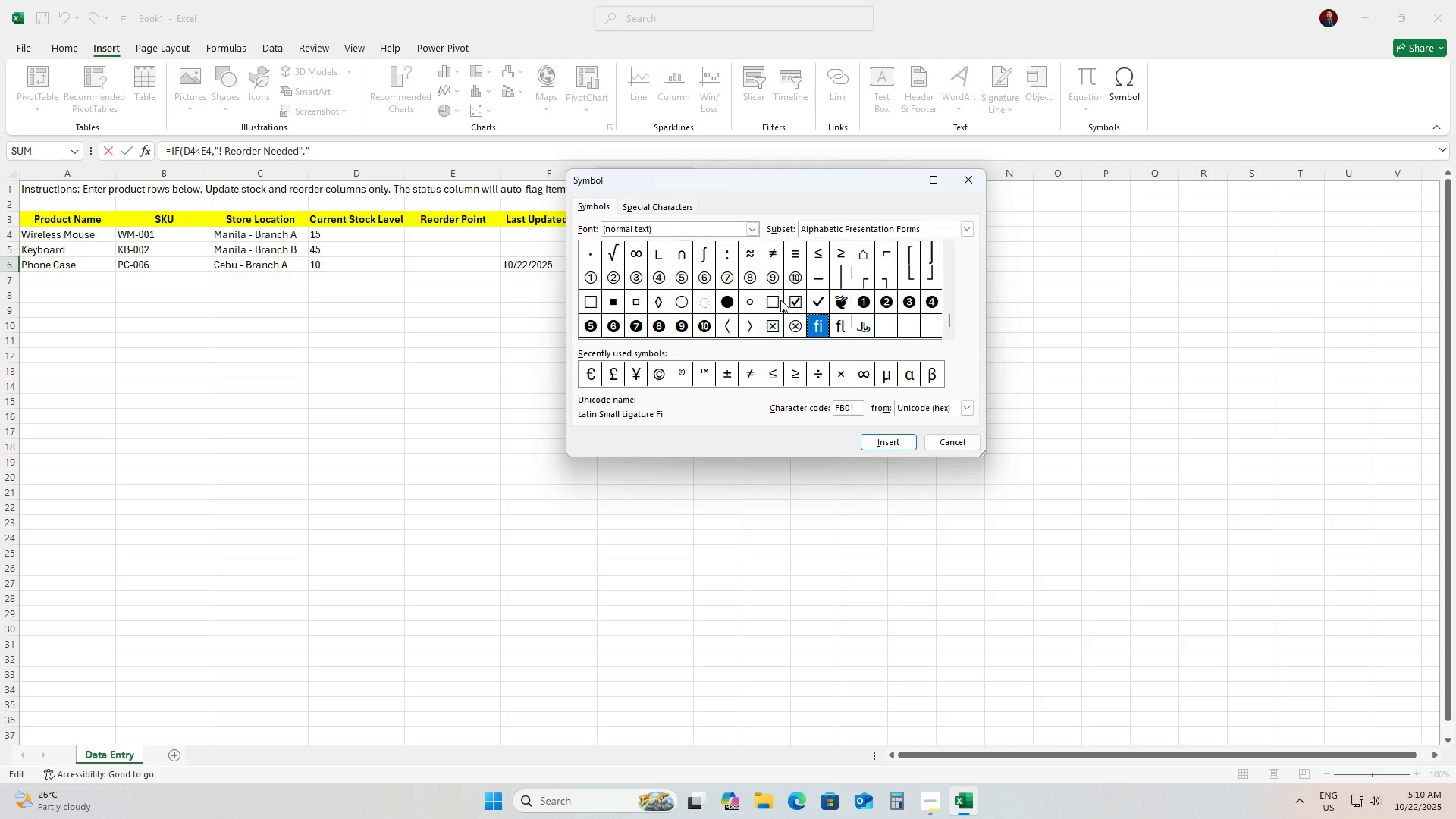 
key(ArrowUp)
 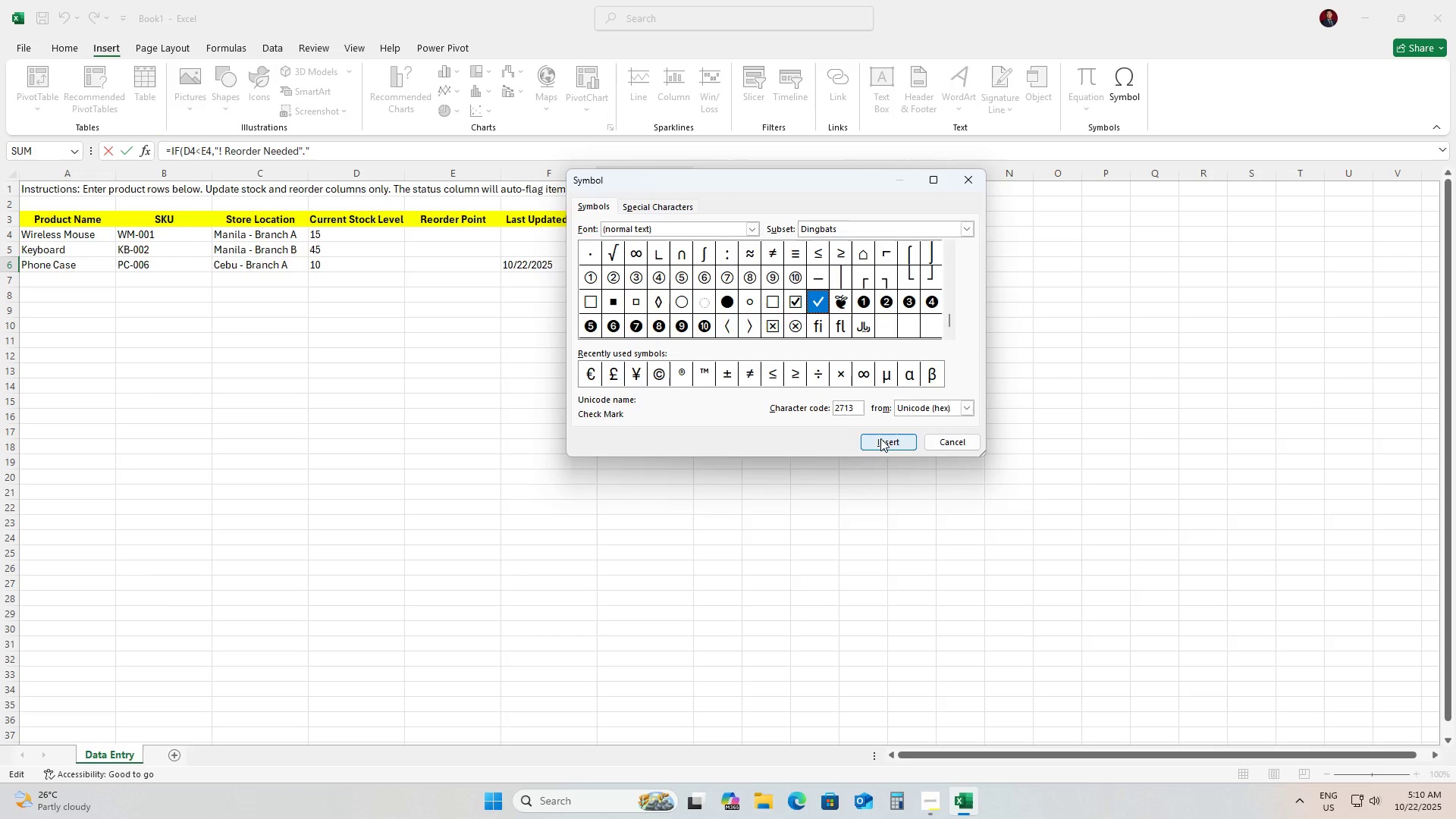 
left_click([880, 438])
 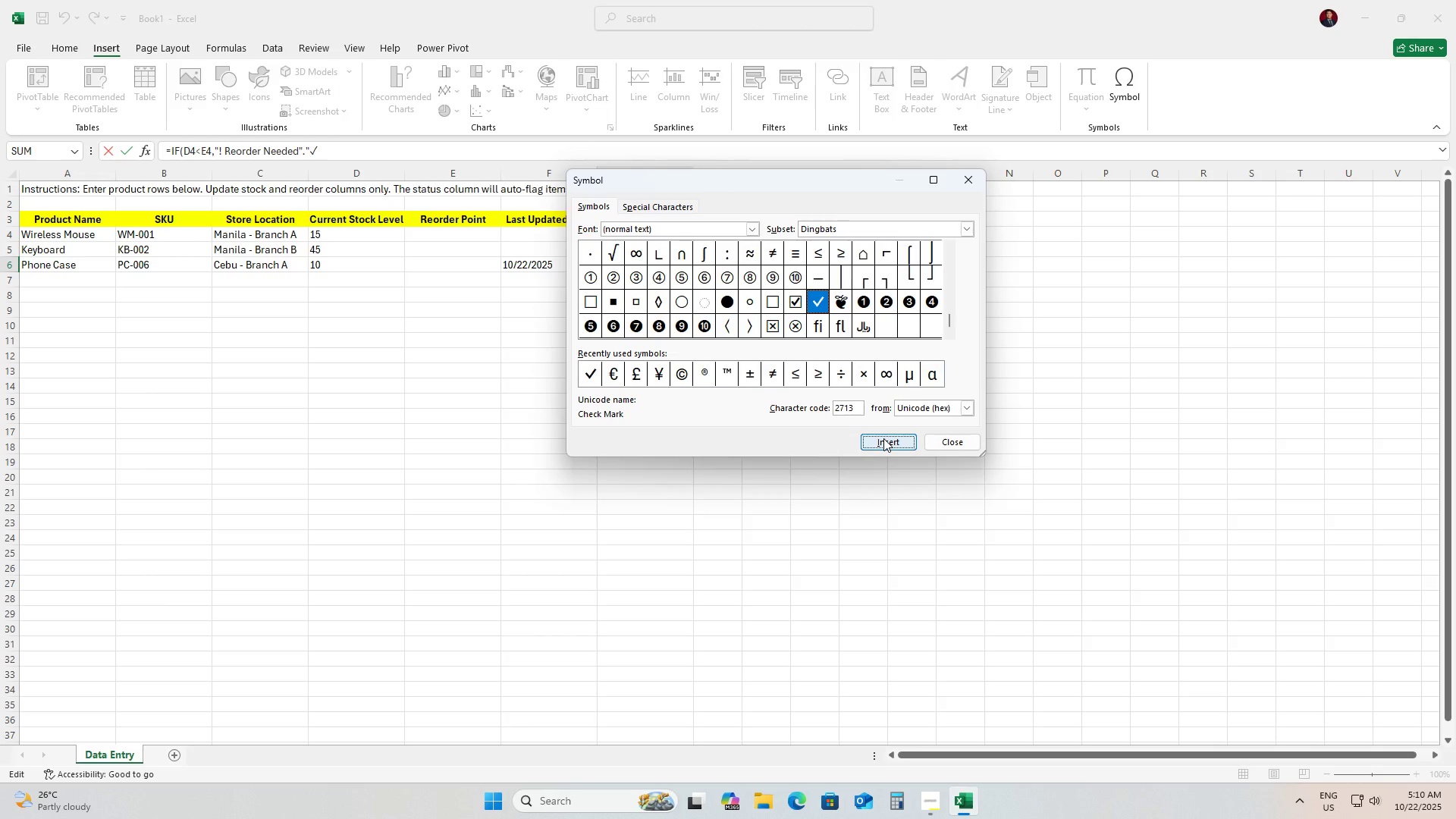 
left_click([883, 438])
 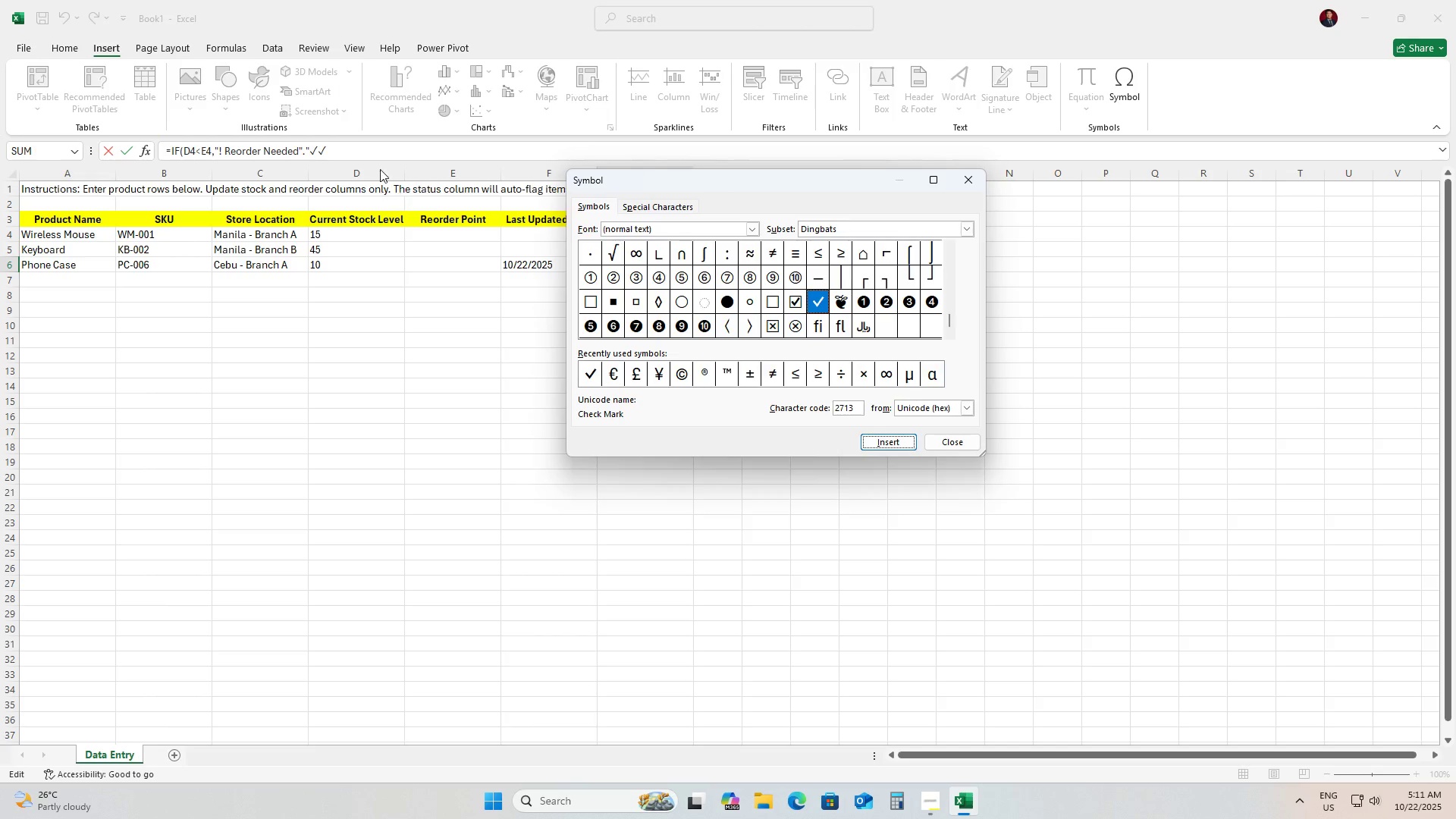 
left_click([351, 153])
 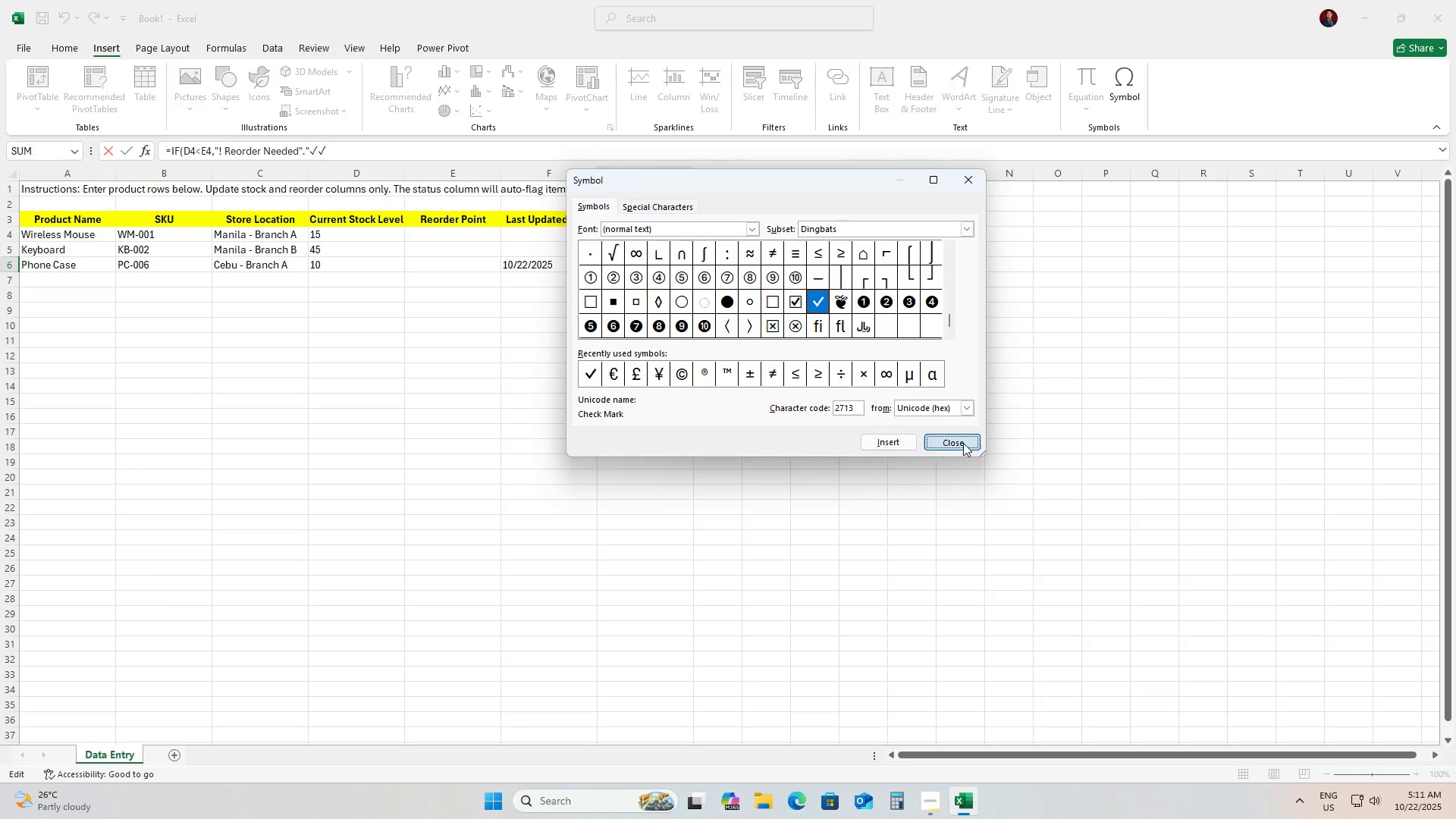 
left_click([963, 443])
 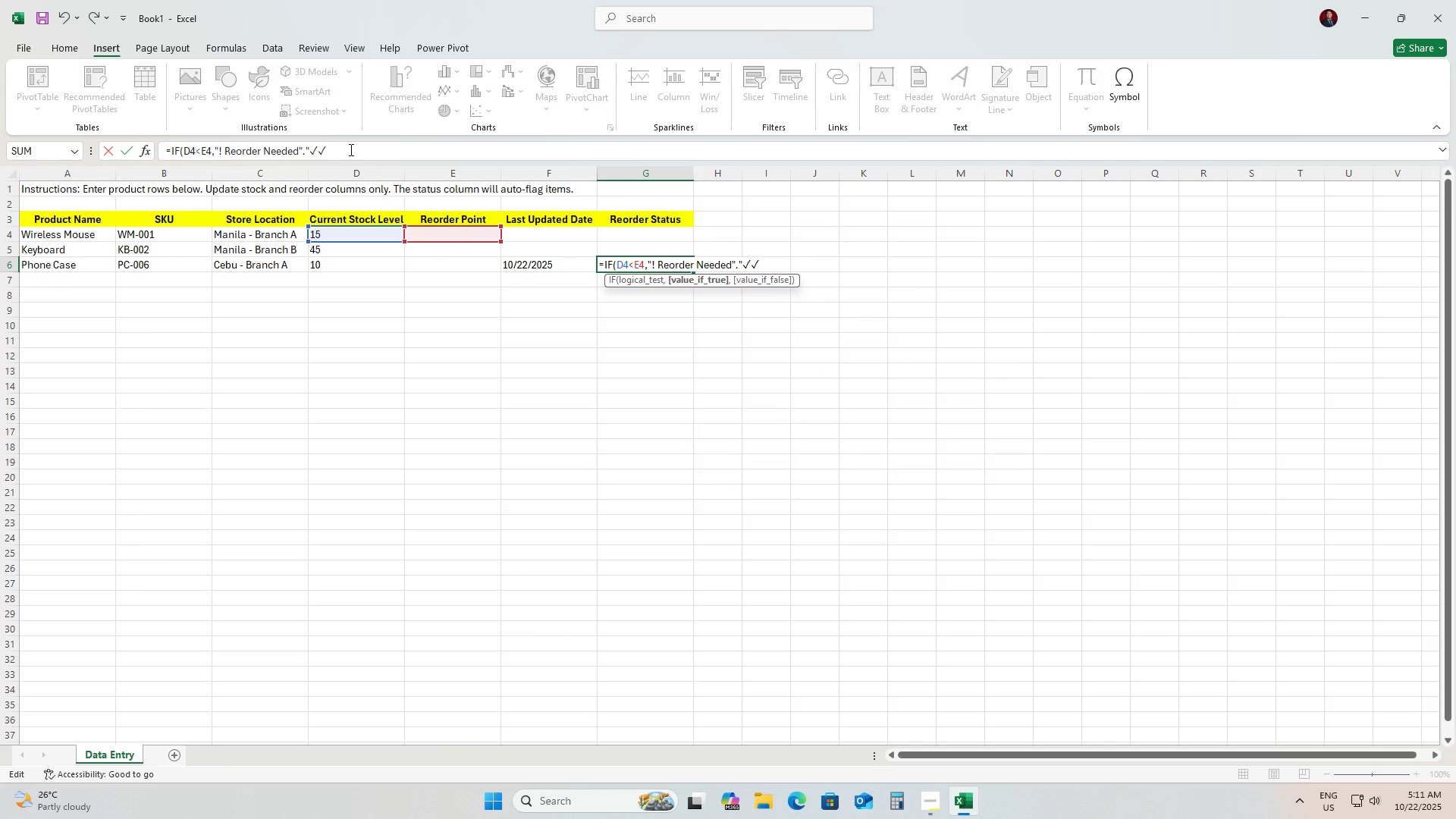 
left_click([350, 149])
 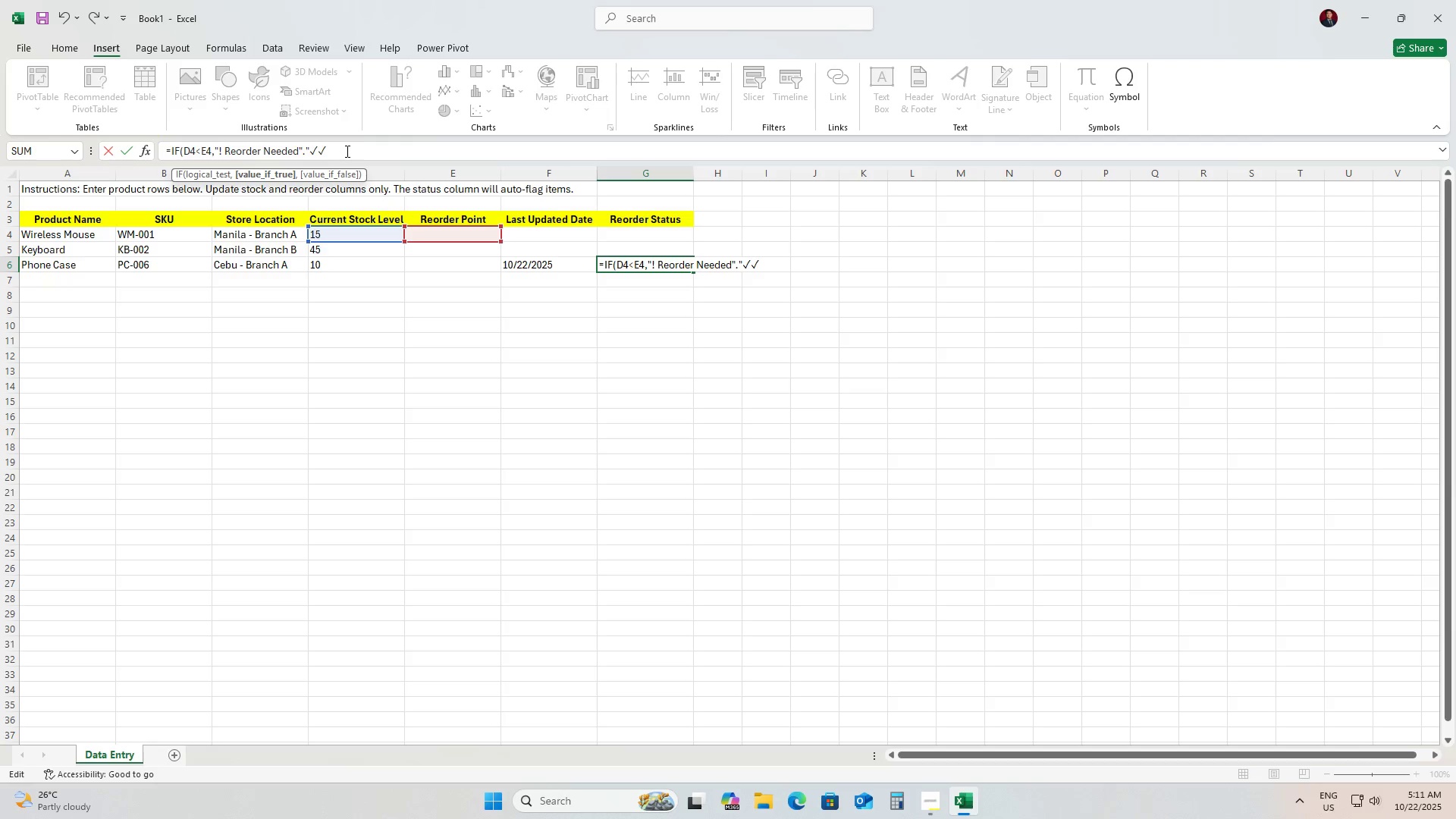 
key(Backspace)
 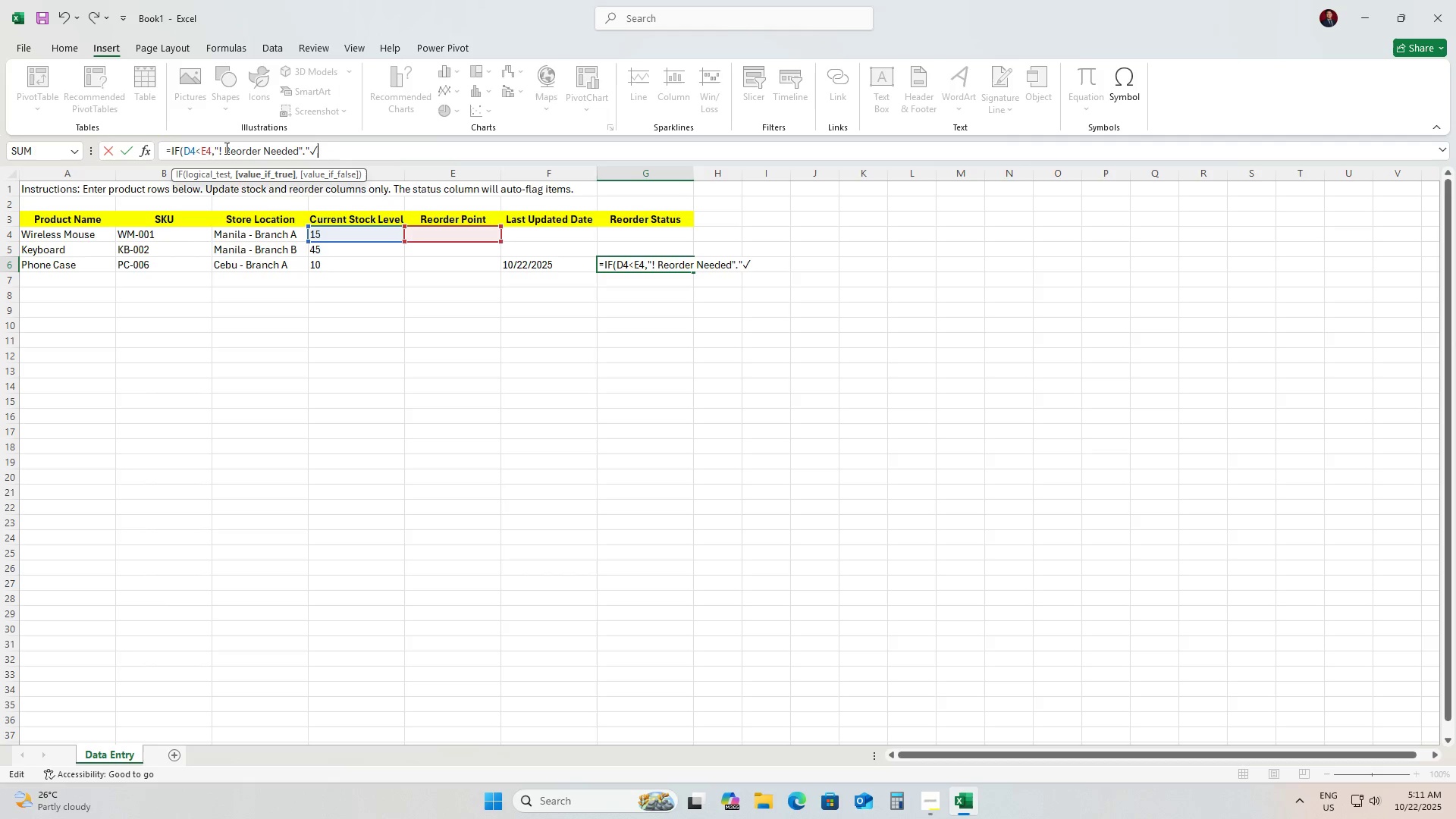 
left_click([221, 147])
 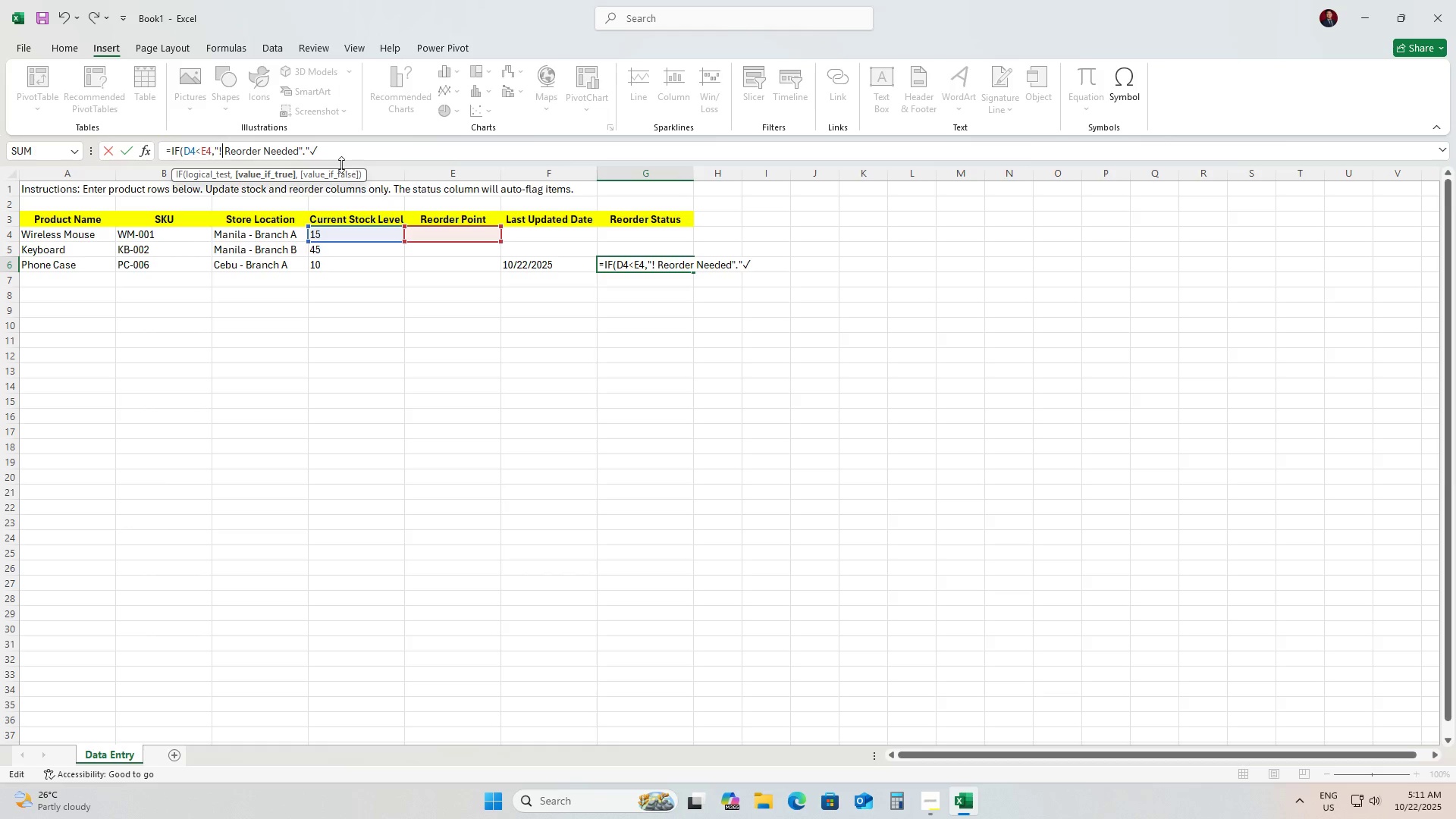 
key(Backspace)
 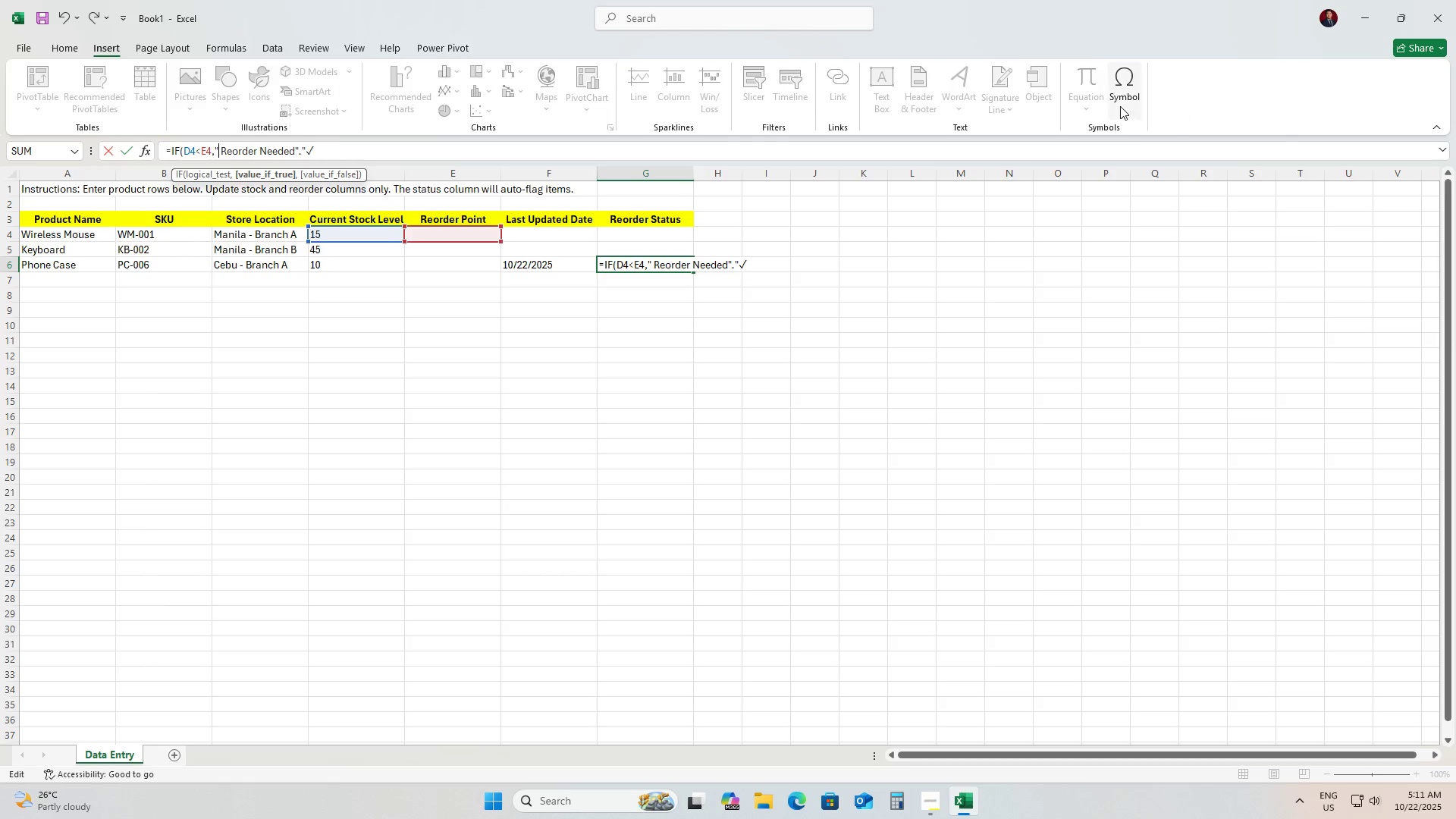 
left_click([1119, 86])
 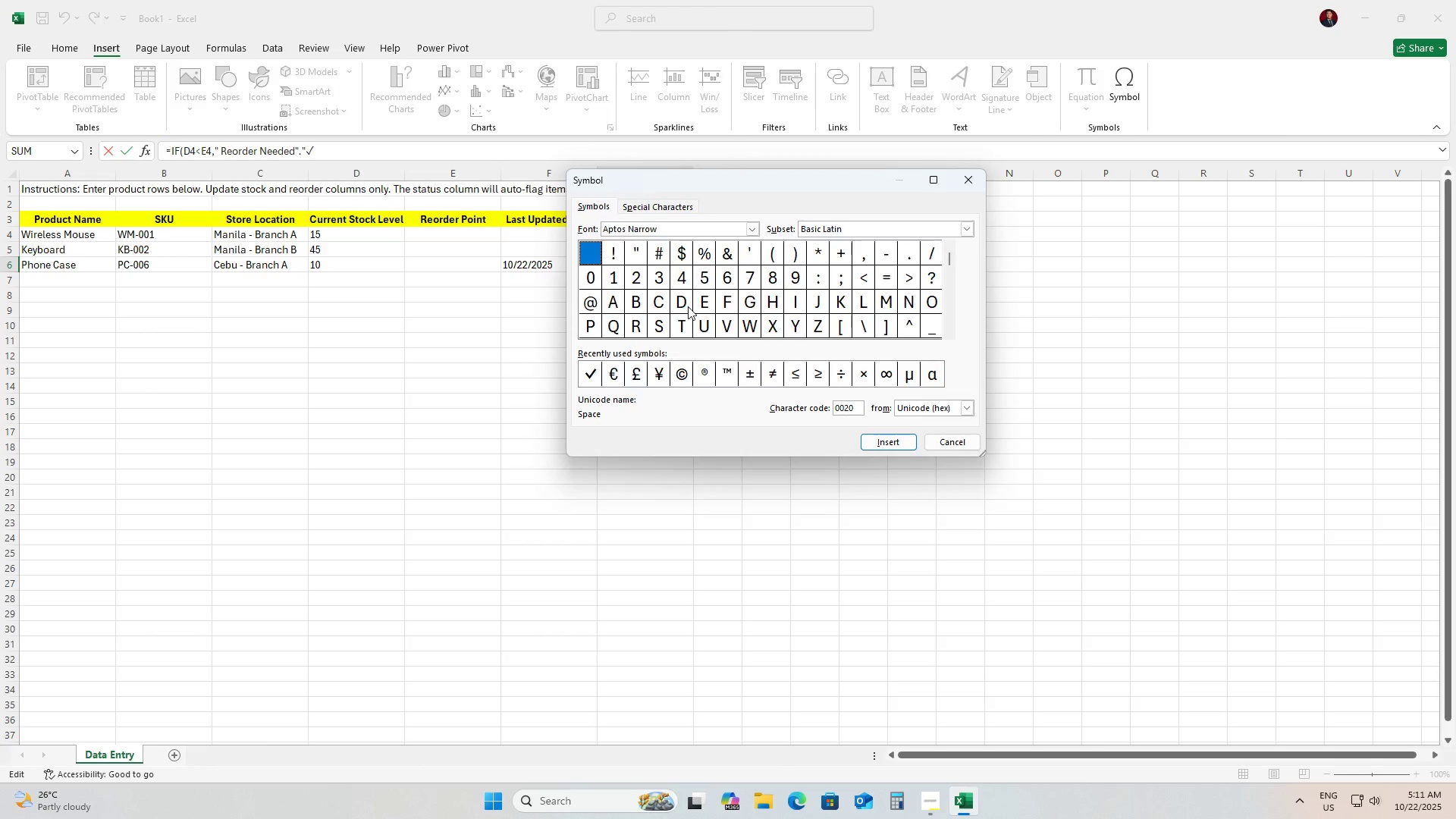 
hold_key(key=ArrowDown, duration=1.03)
 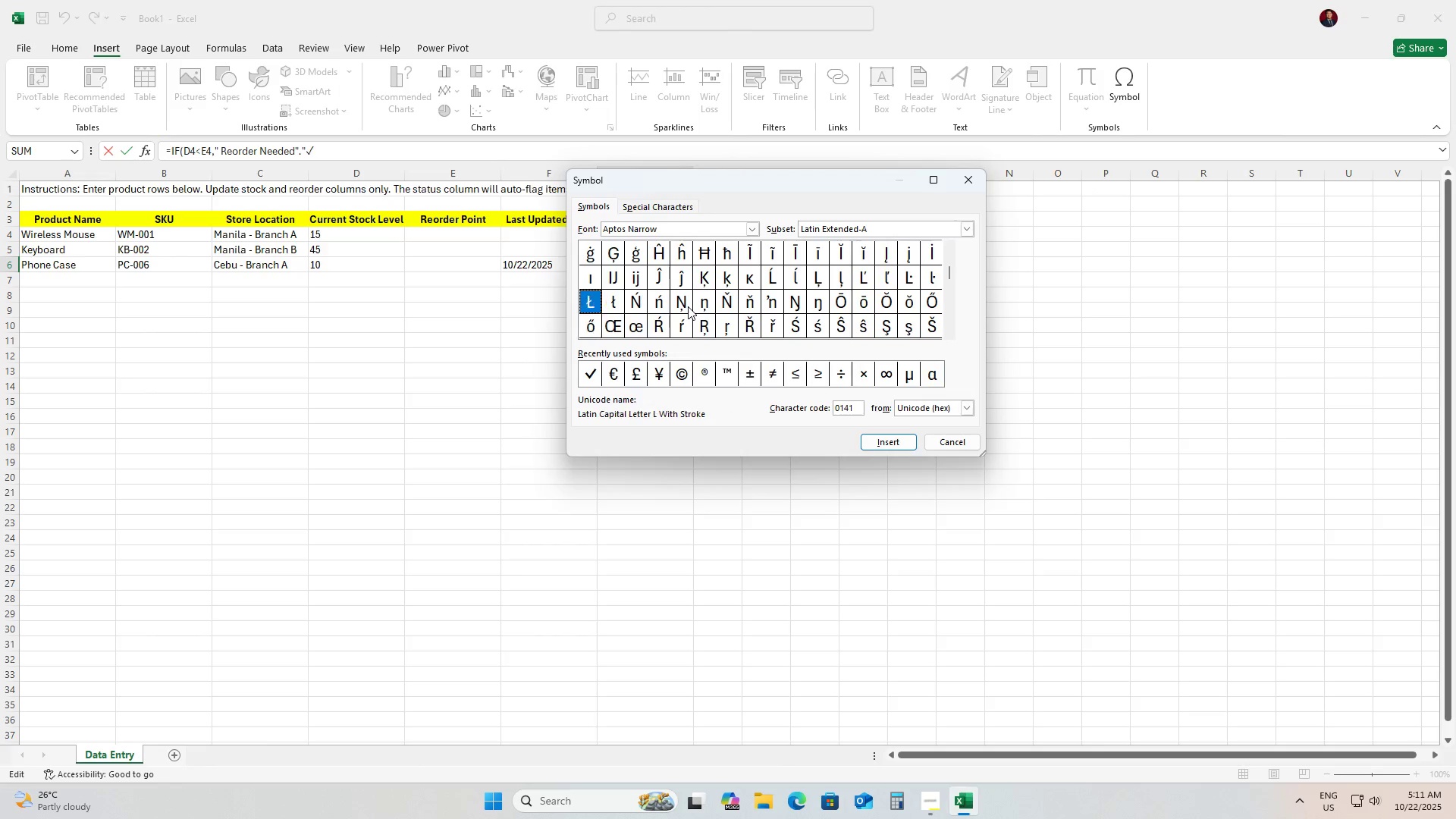 
key(ArrowUp)
 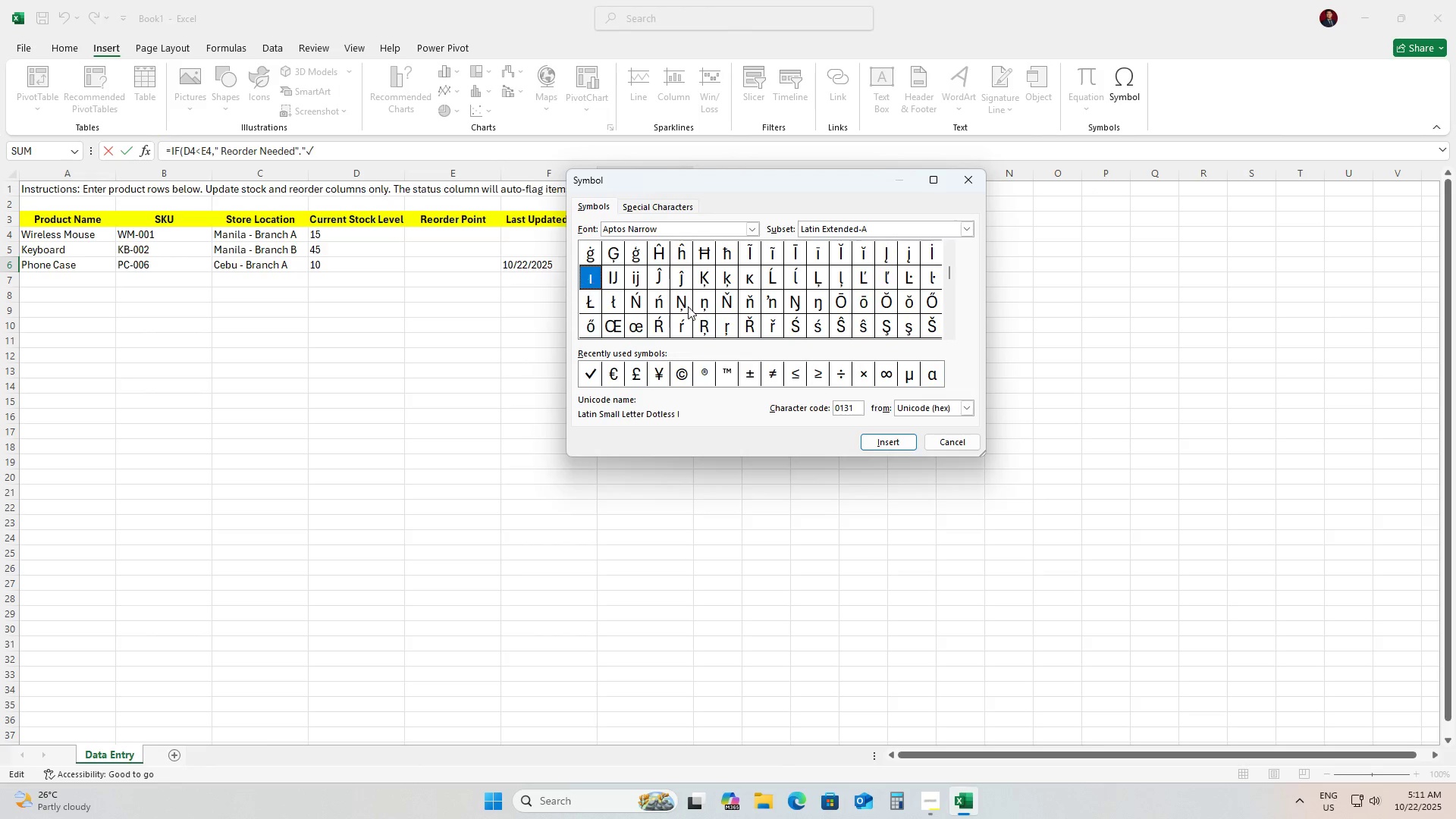 
hold_key(key=ArrowUp, duration=0.74)
 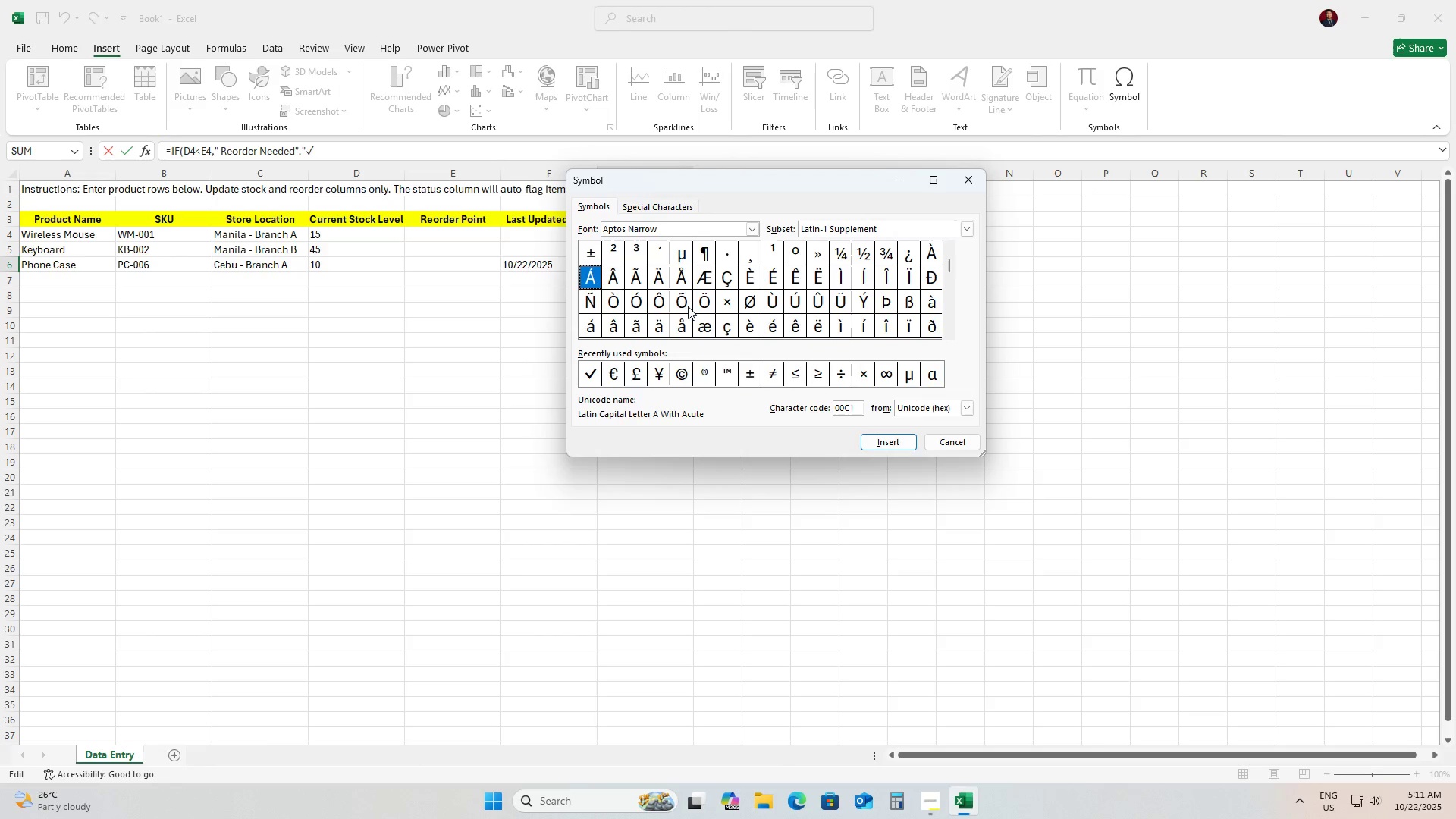 
hold_key(key=ArrowDown, duration=1.5)
 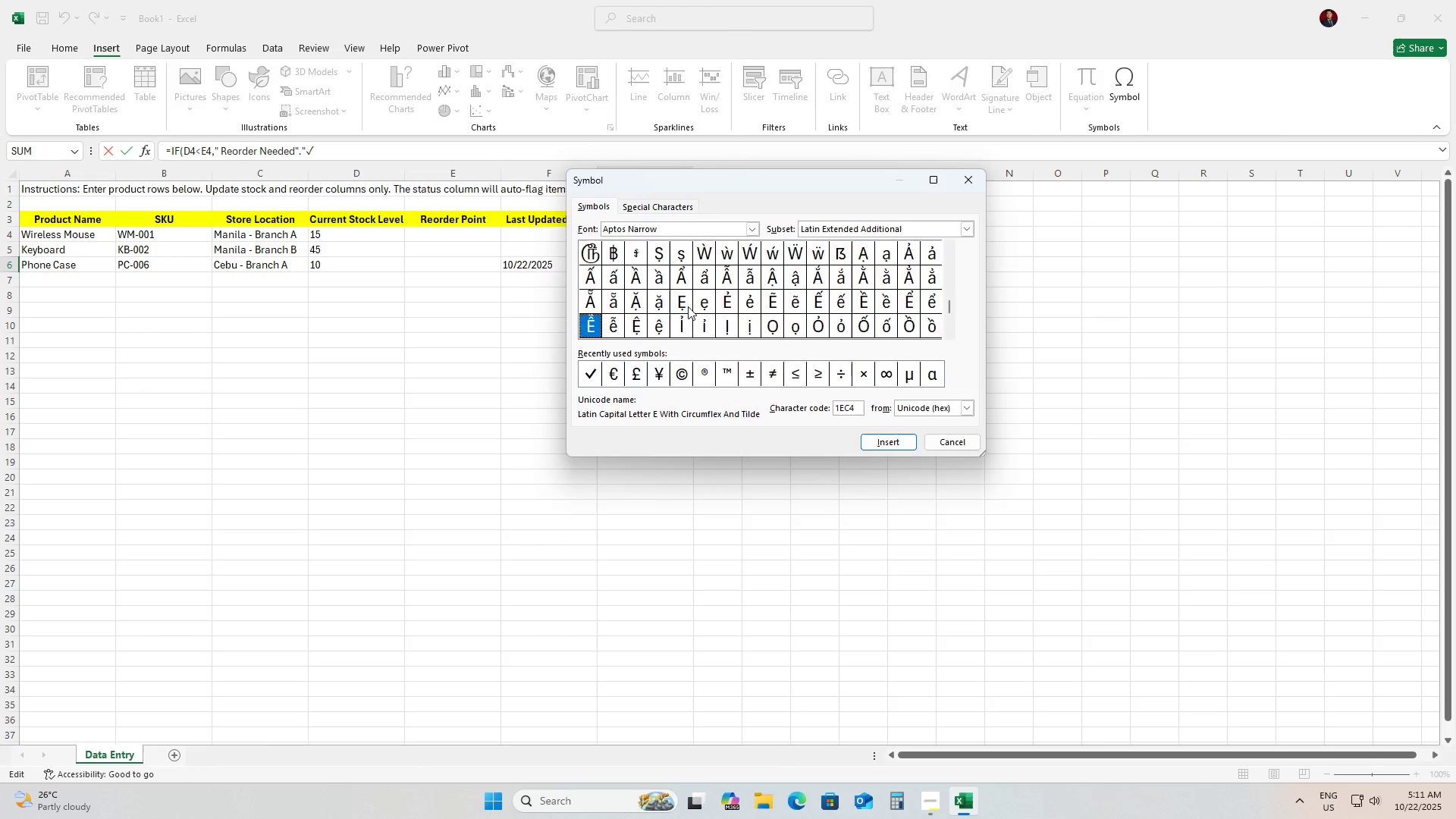 
hold_key(key=ArrowDown, duration=1.39)
 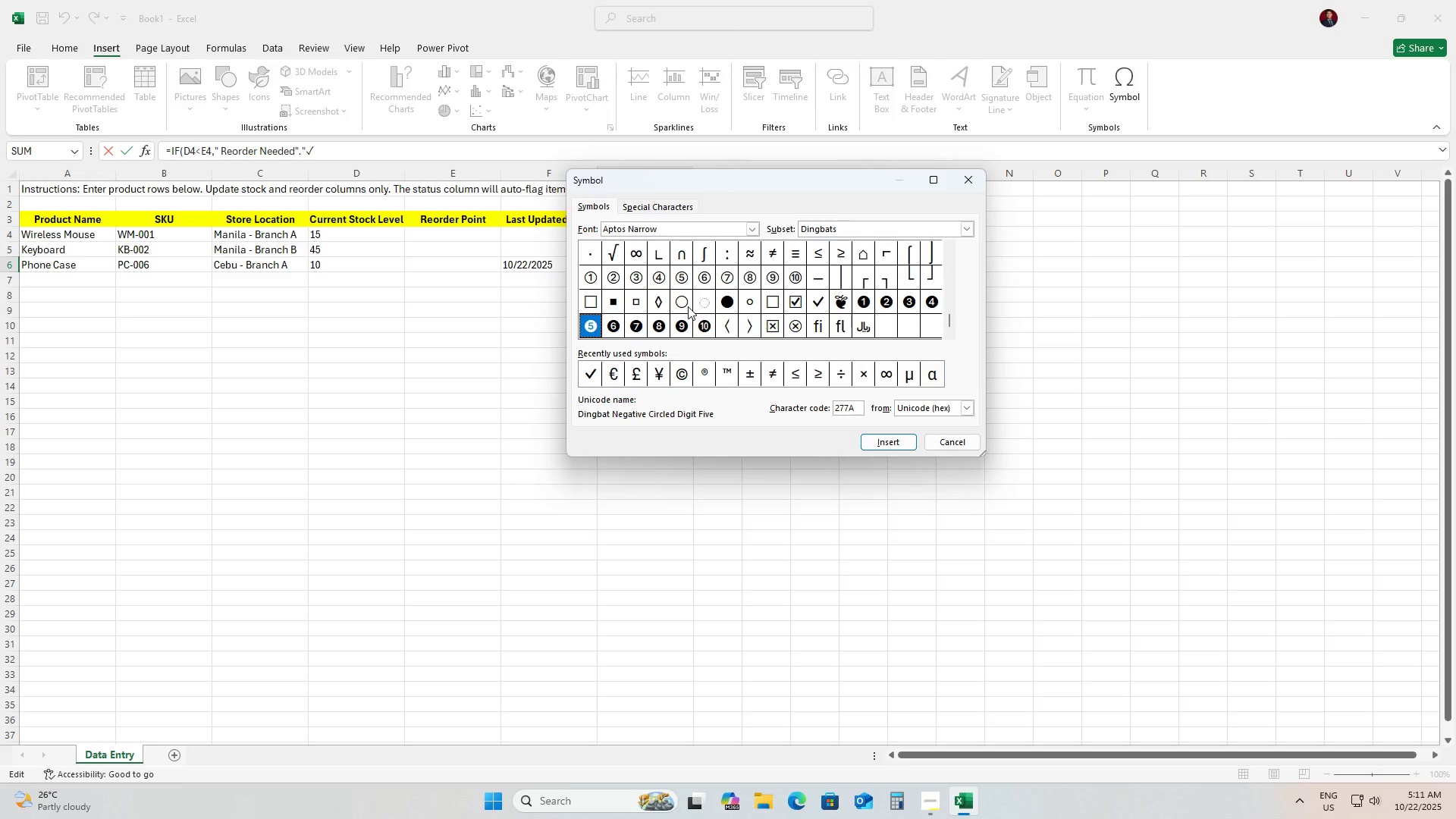 
hold_key(key=ArrowRight, duration=0.86)
 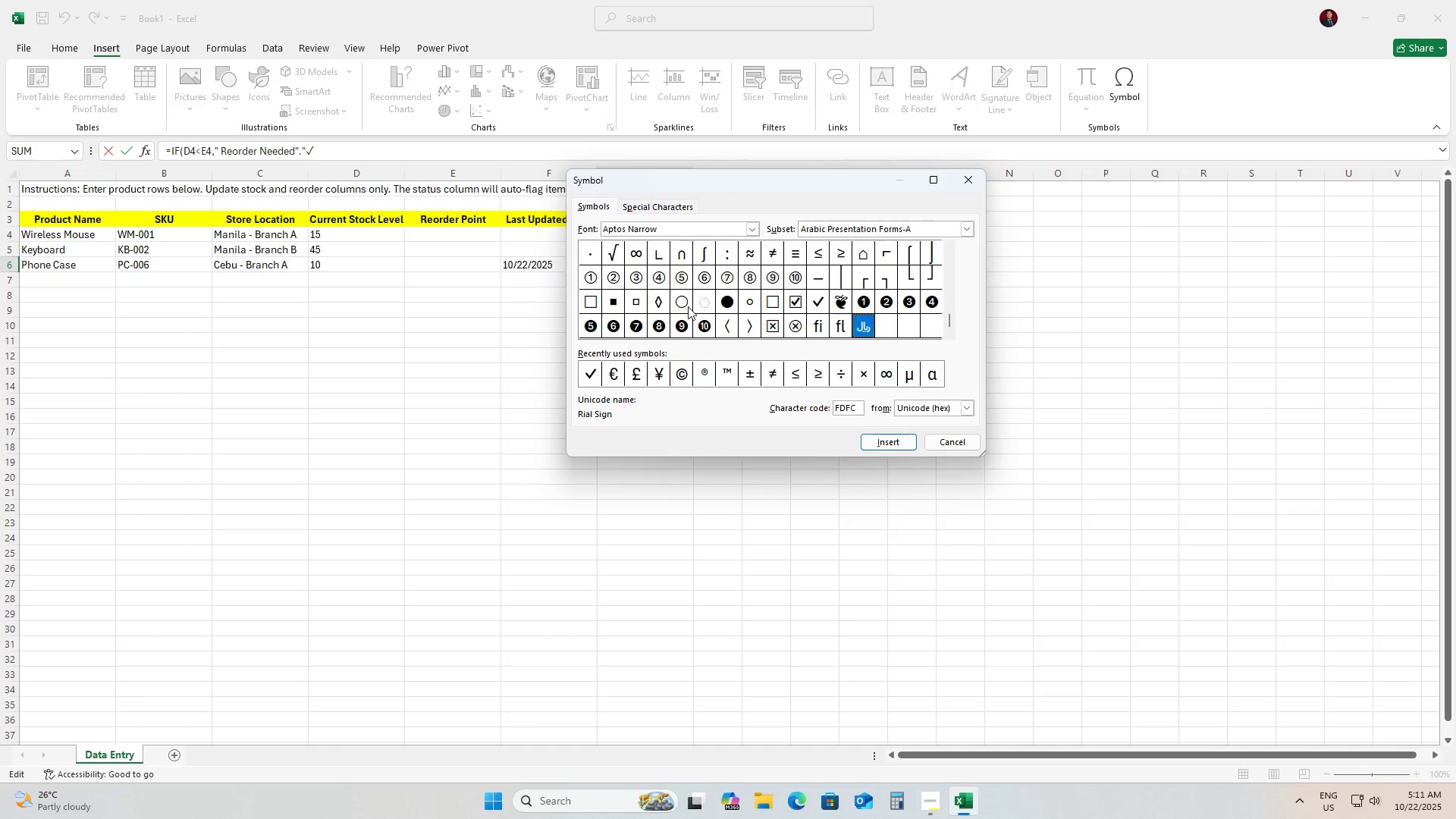 
key(ArrowUp)
 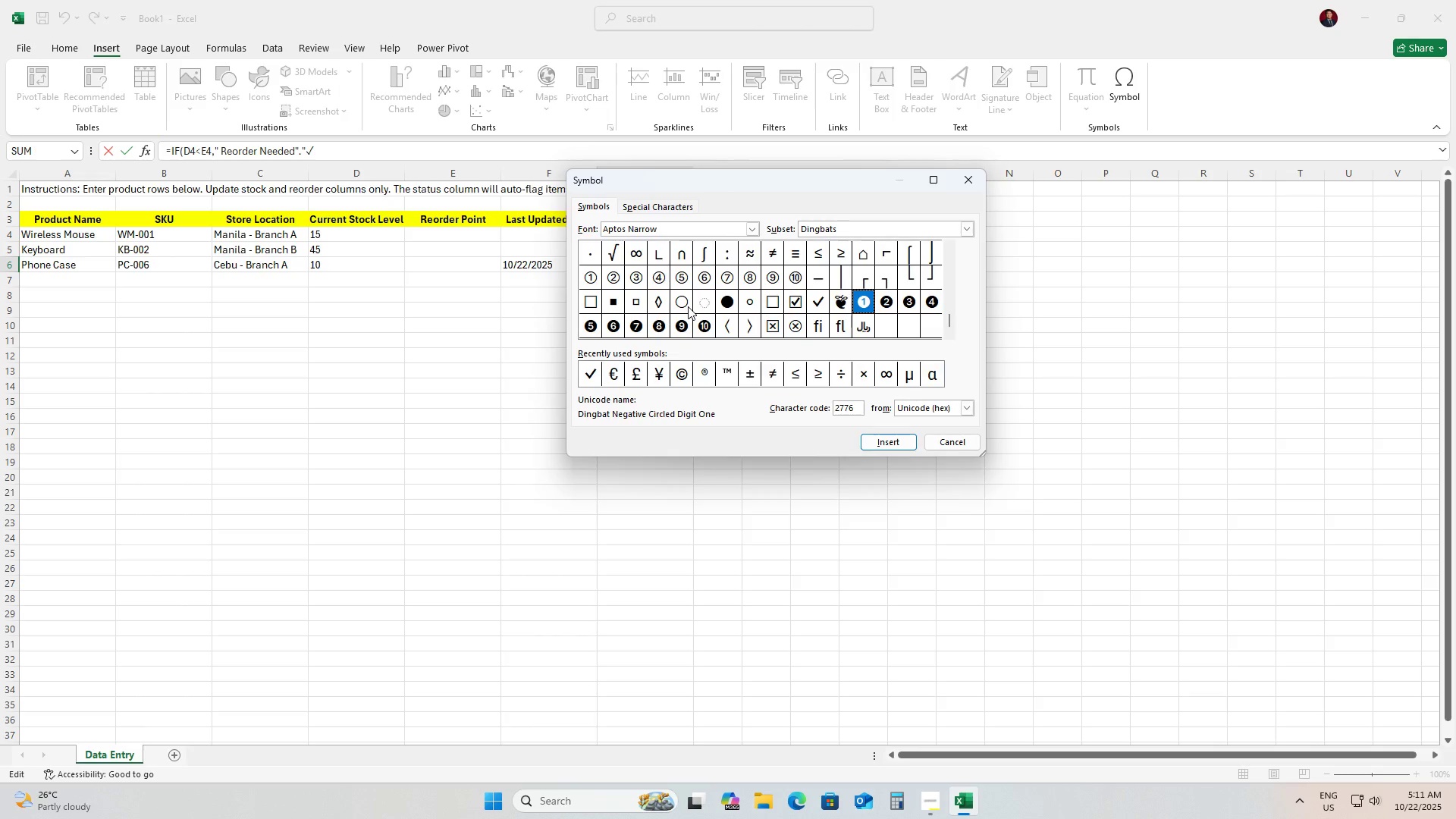 
key(ArrowLeft)
 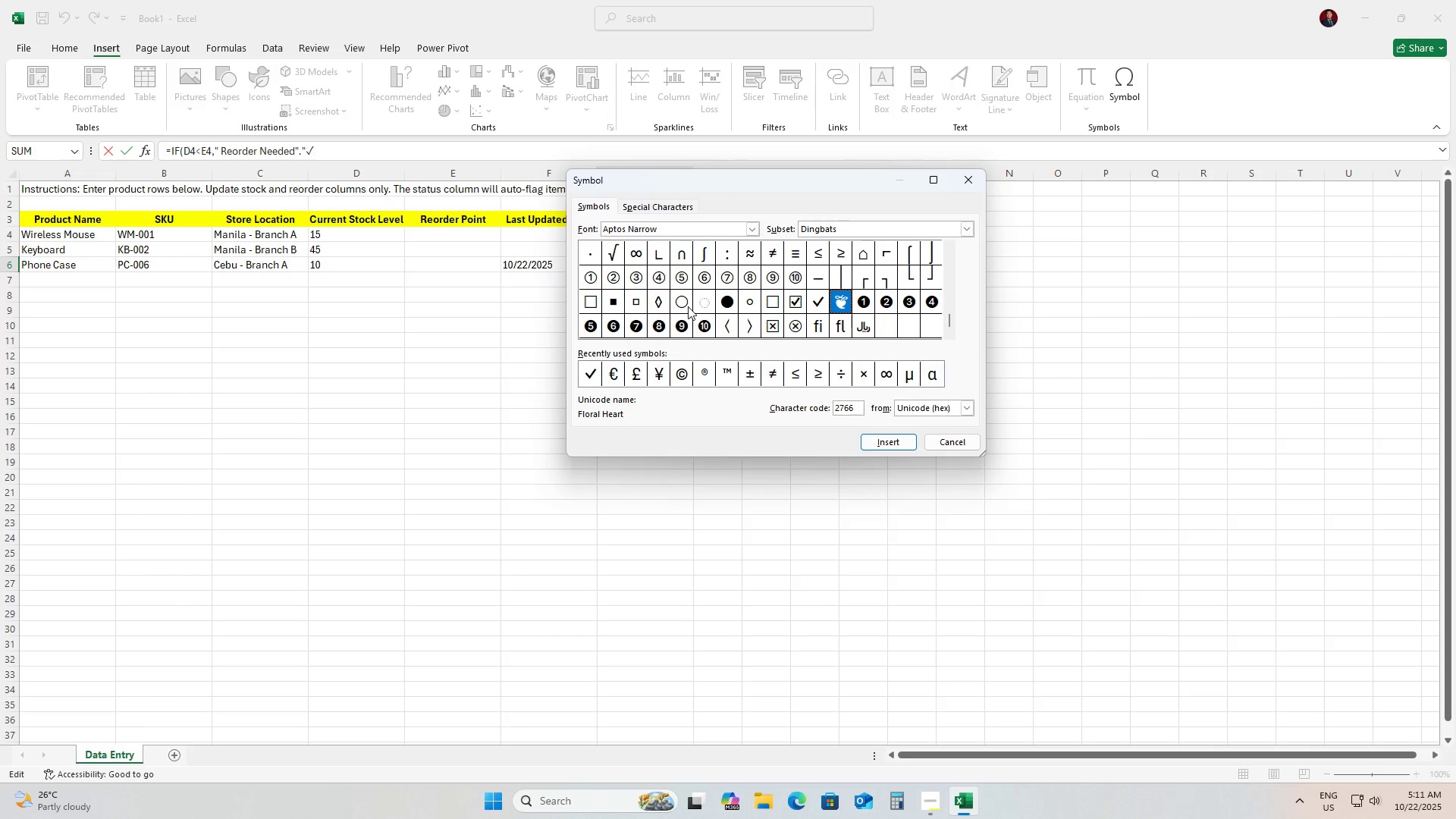 
key(ArrowLeft)
 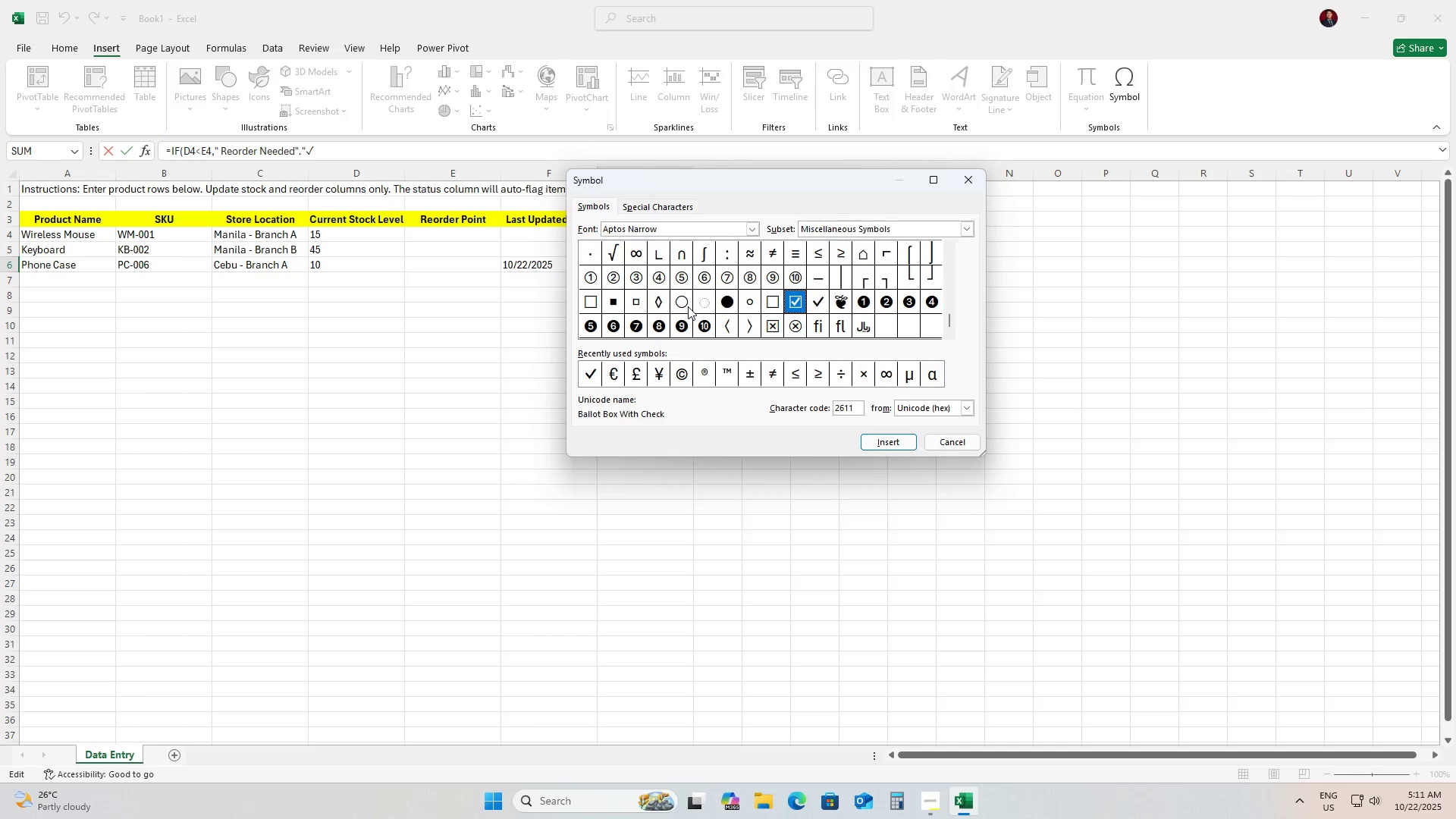 
key(ArrowLeft)
 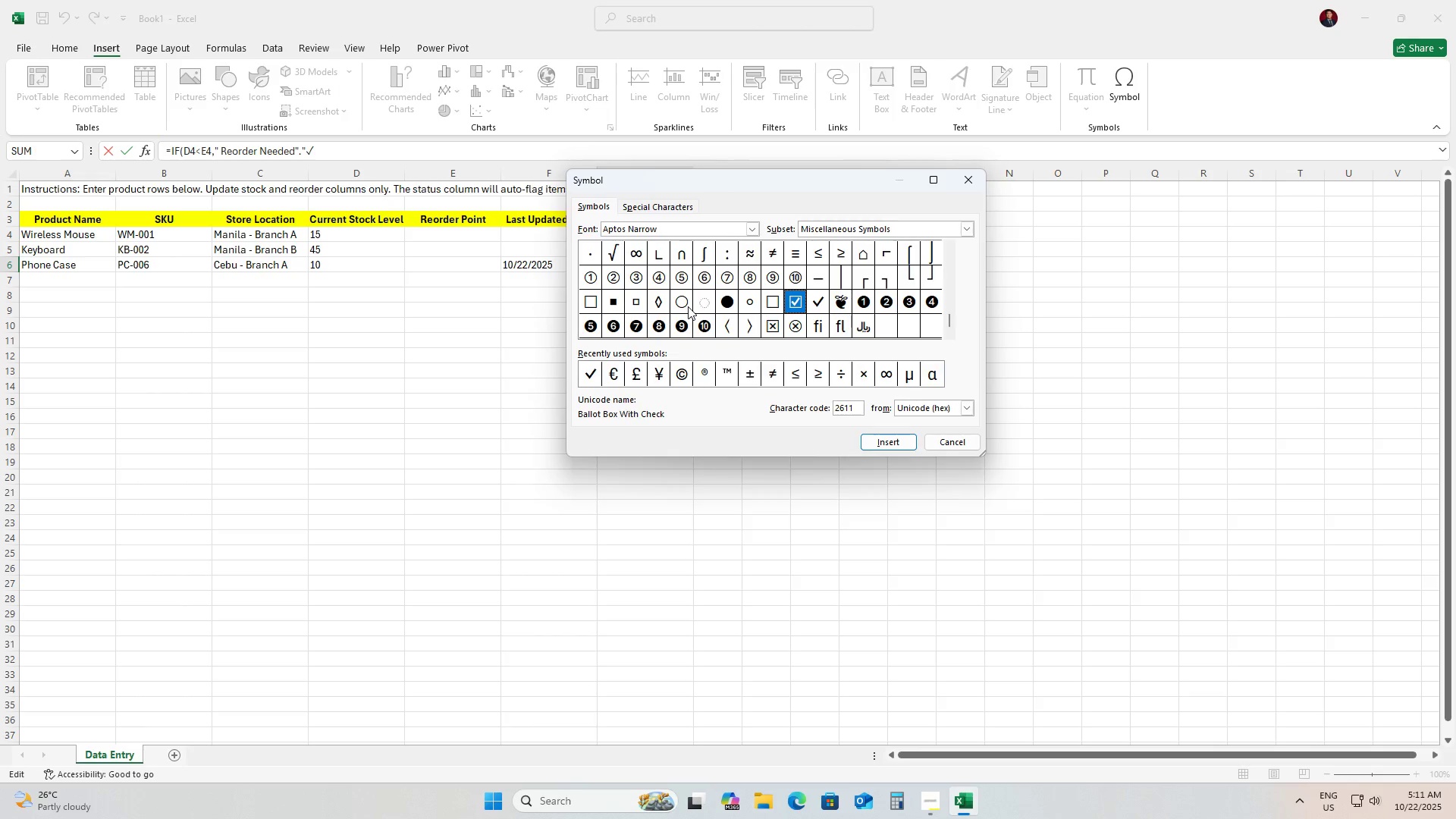 
key(ArrowLeft)
 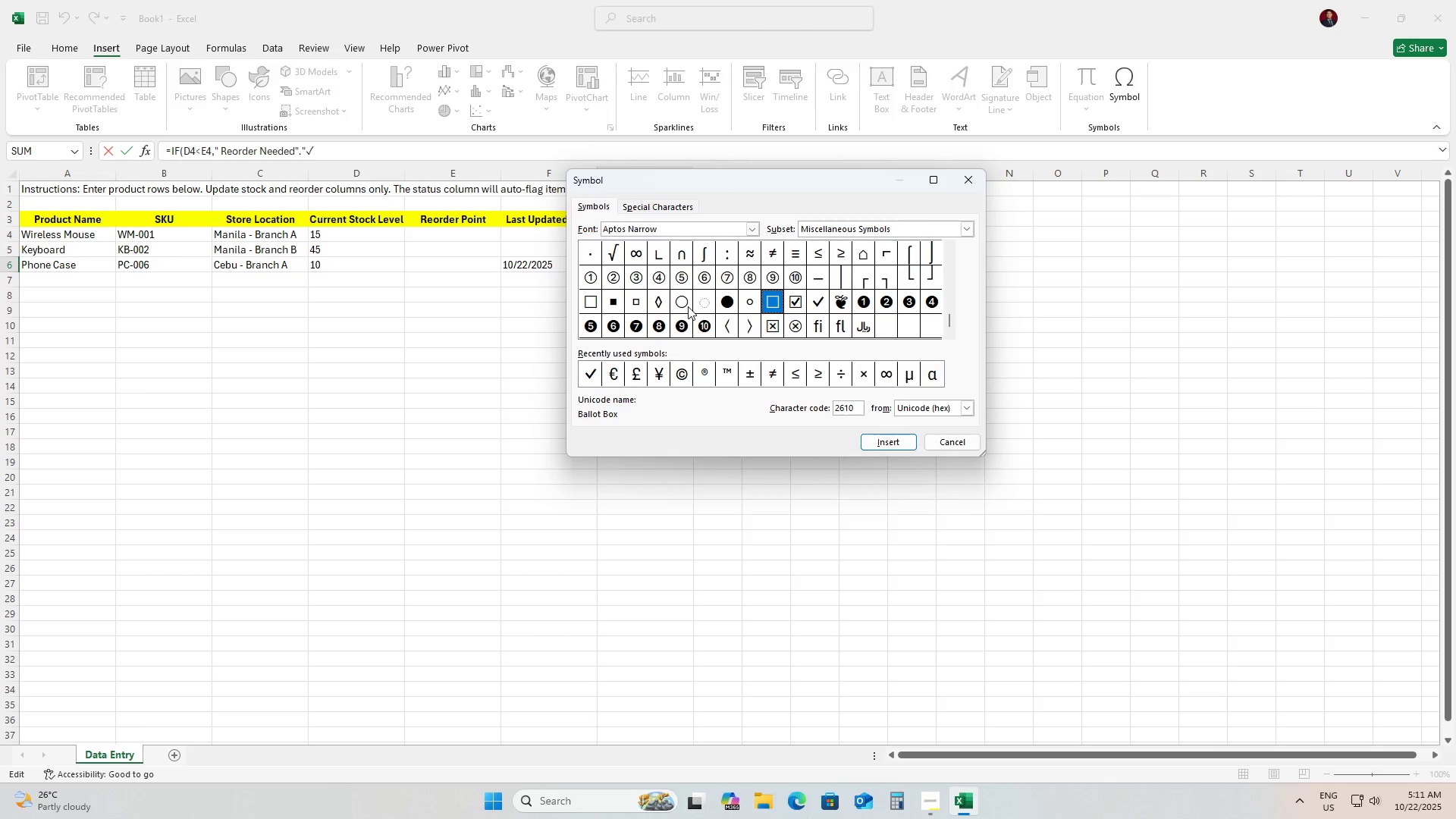 
key(ArrowDown)
 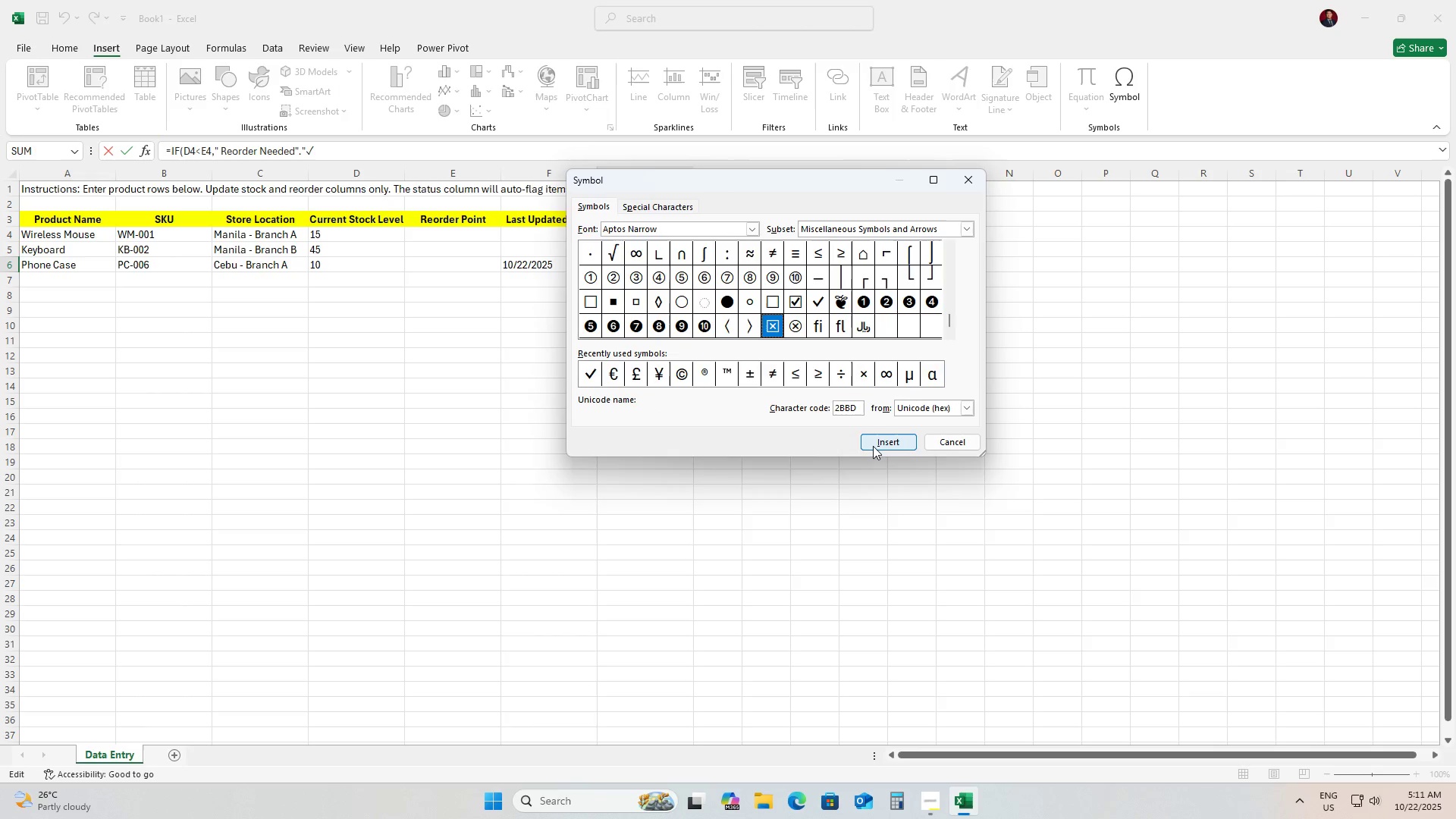 
wait(5.17)
 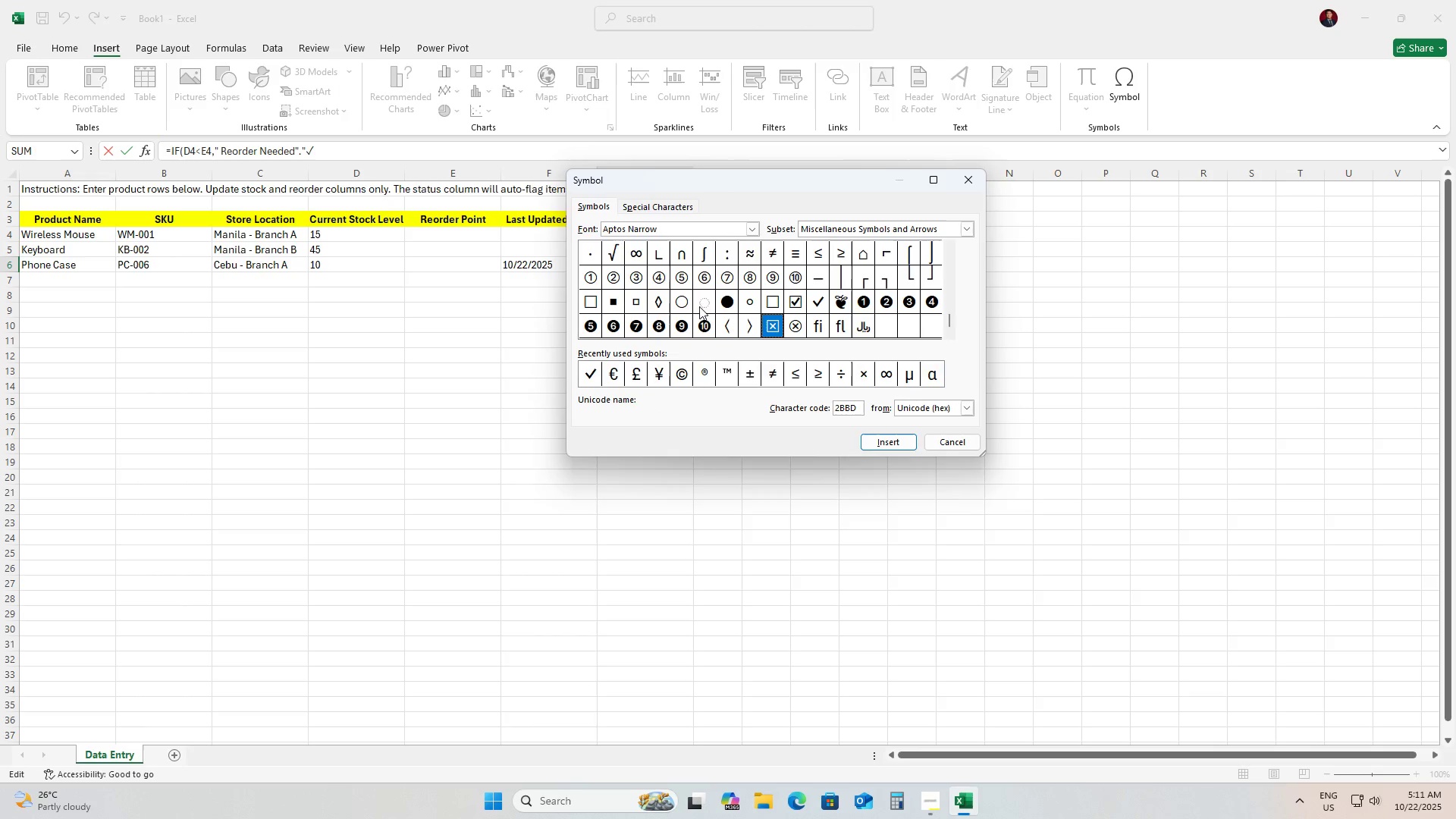 
left_click([788, 324])
 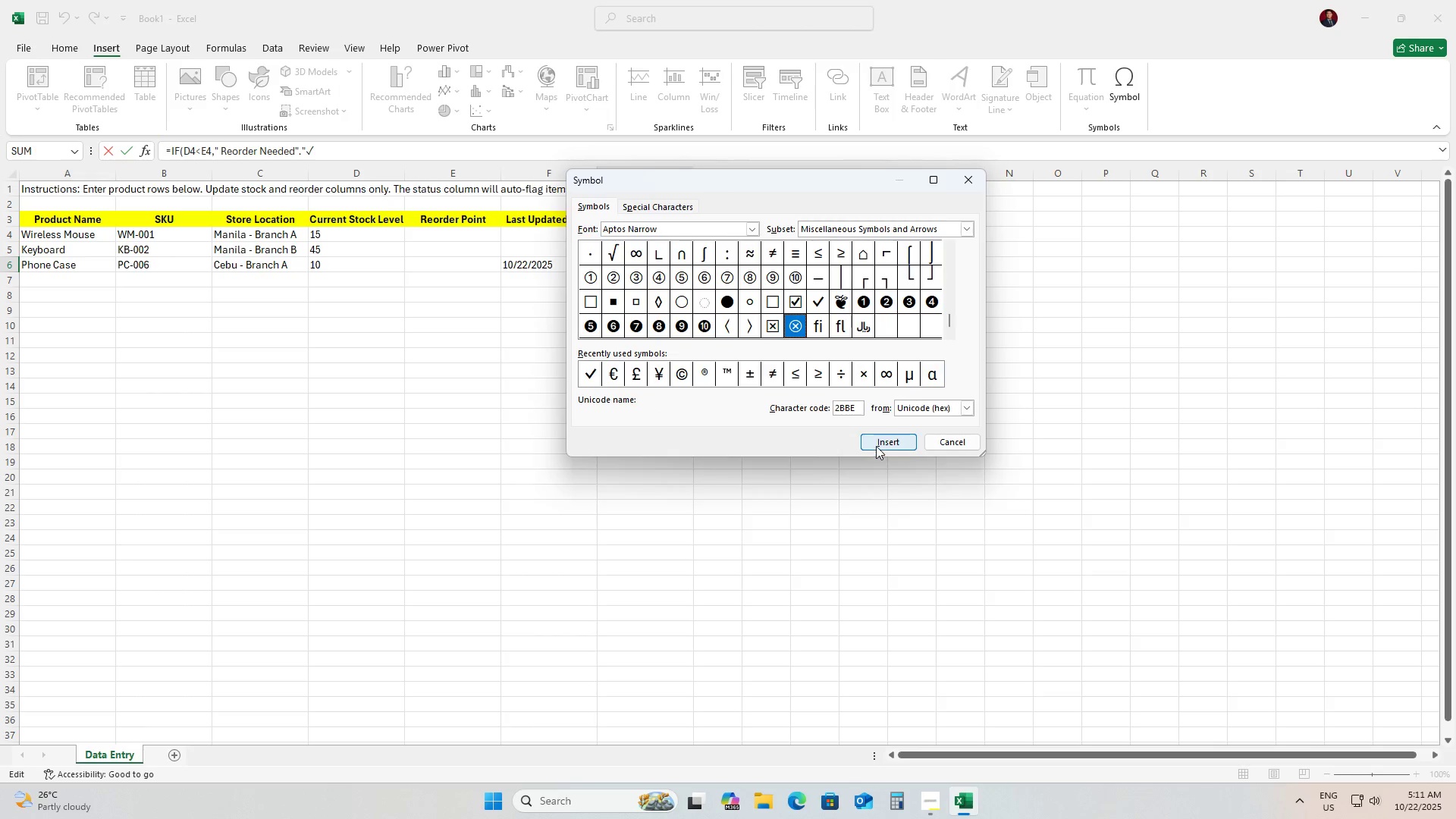 
left_click([876, 446])
 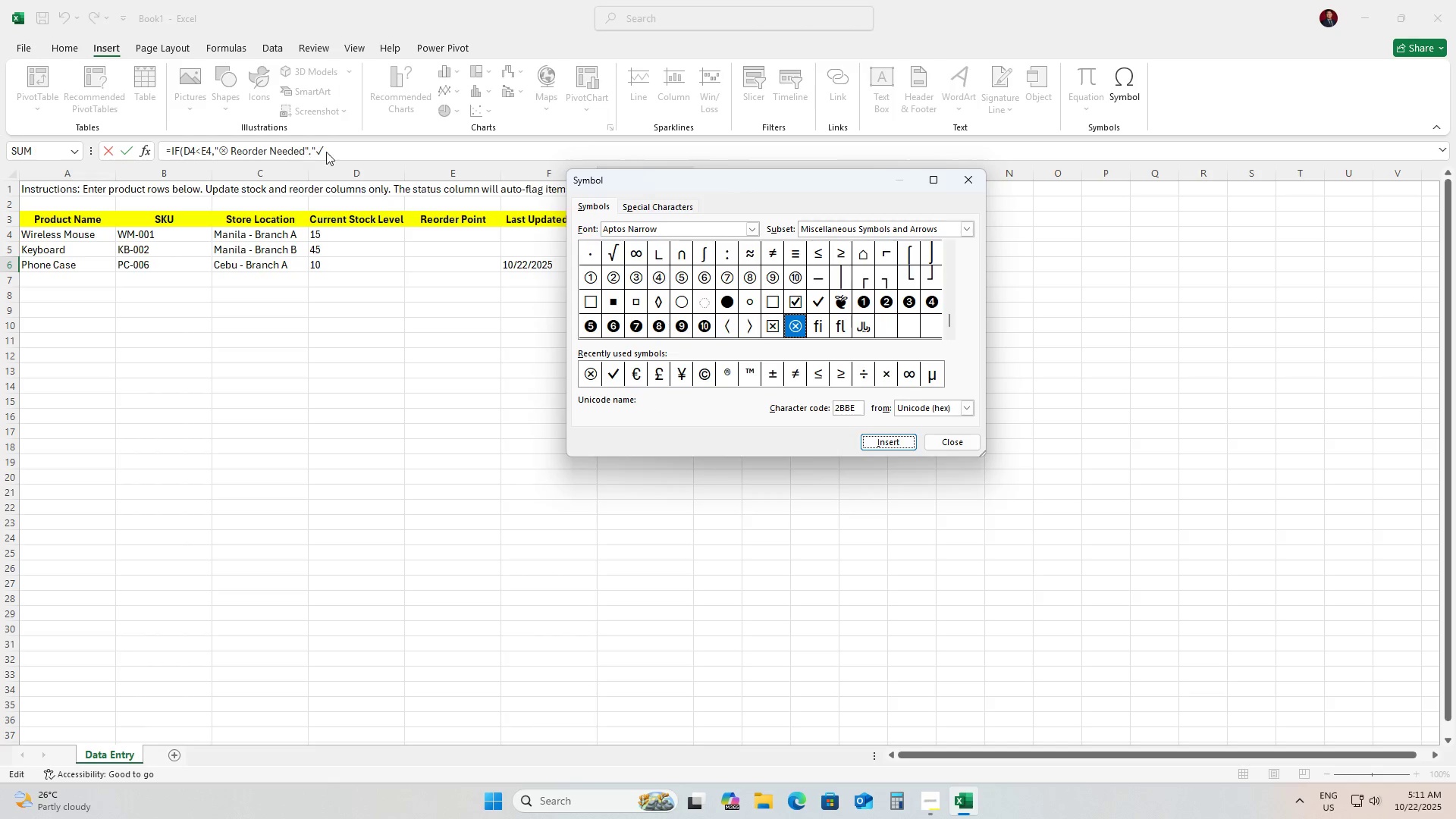 
left_click([340, 154])
 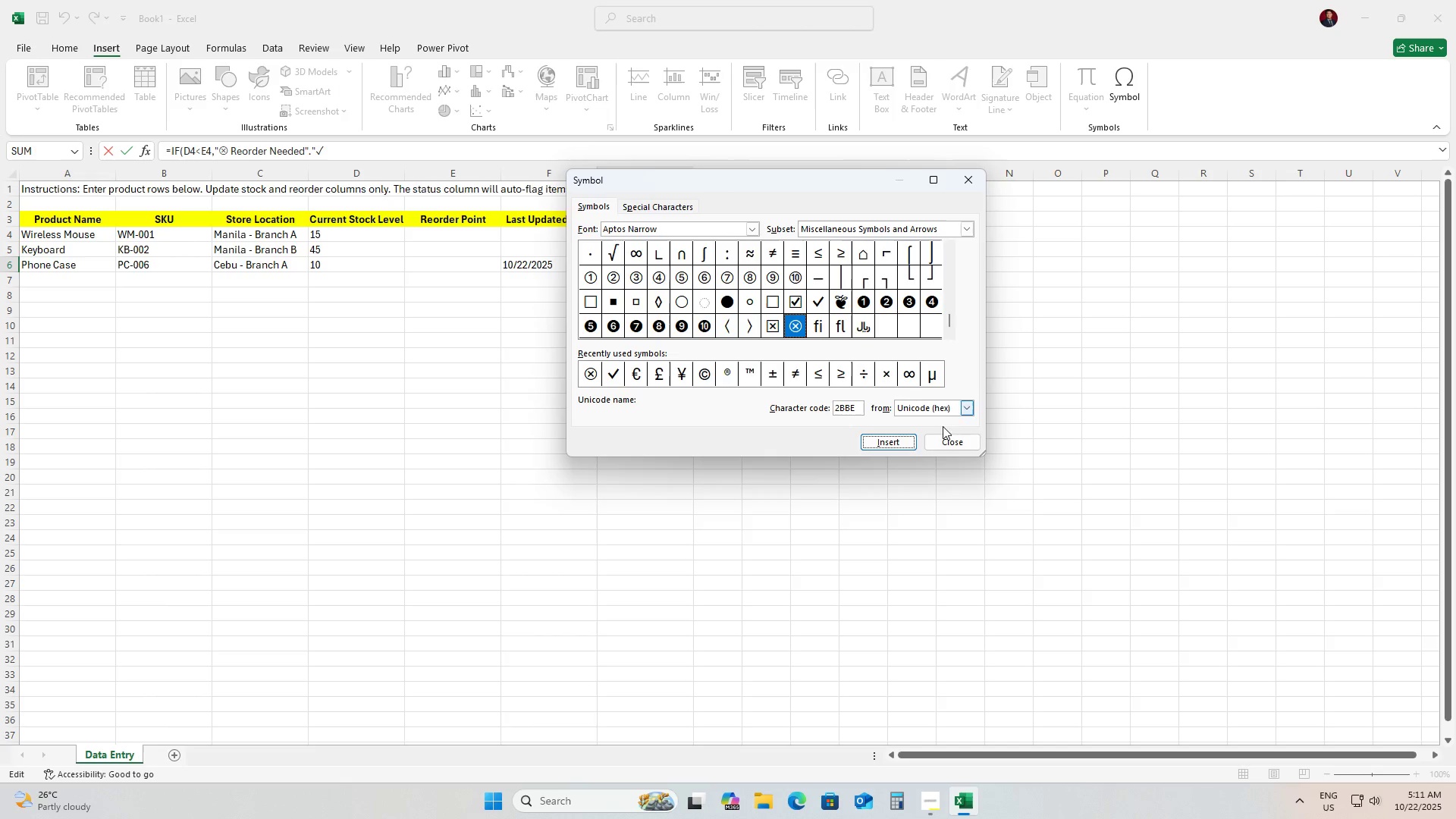 
left_click([950, 439])
 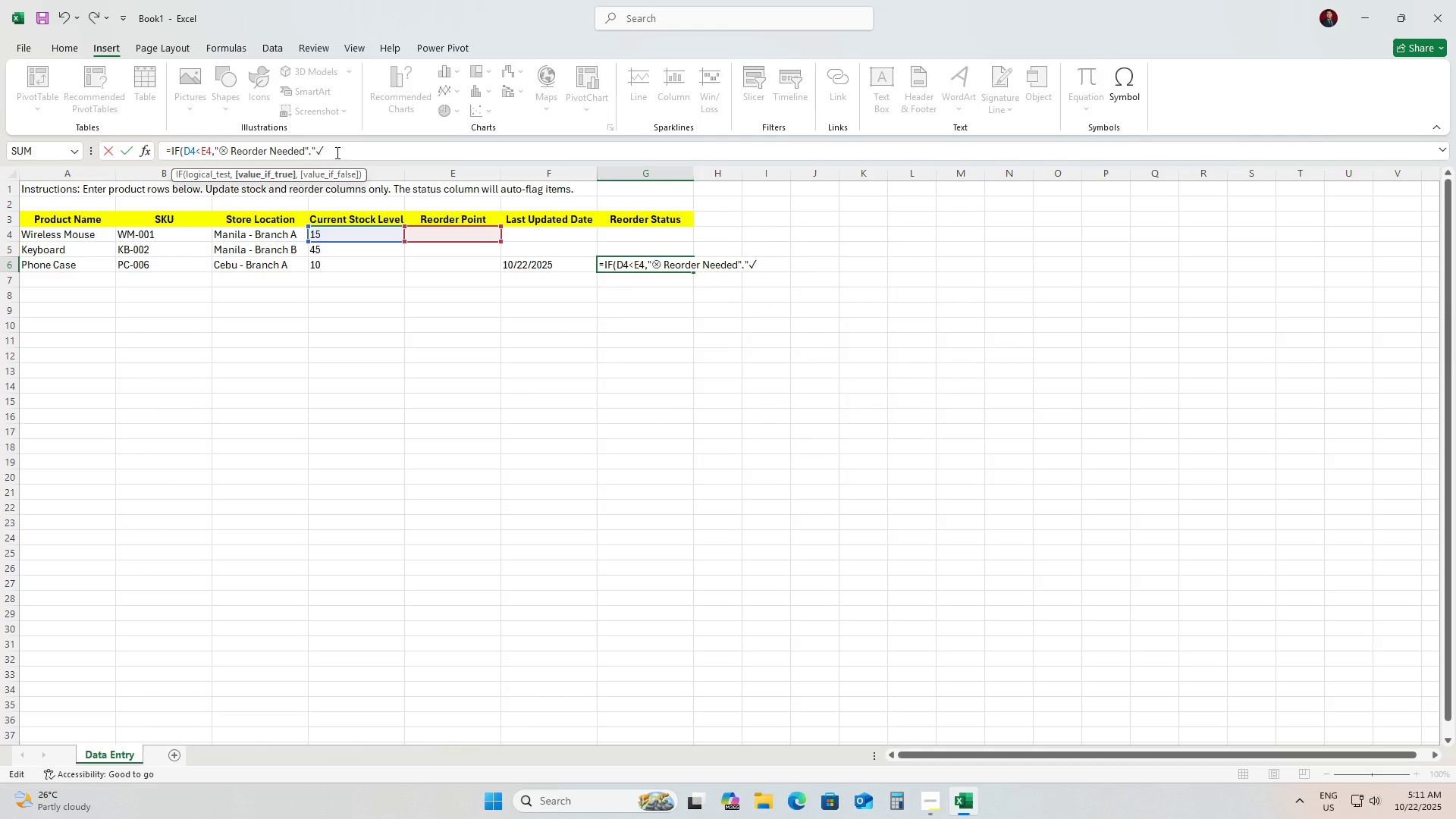 
left_click([336, 152])
 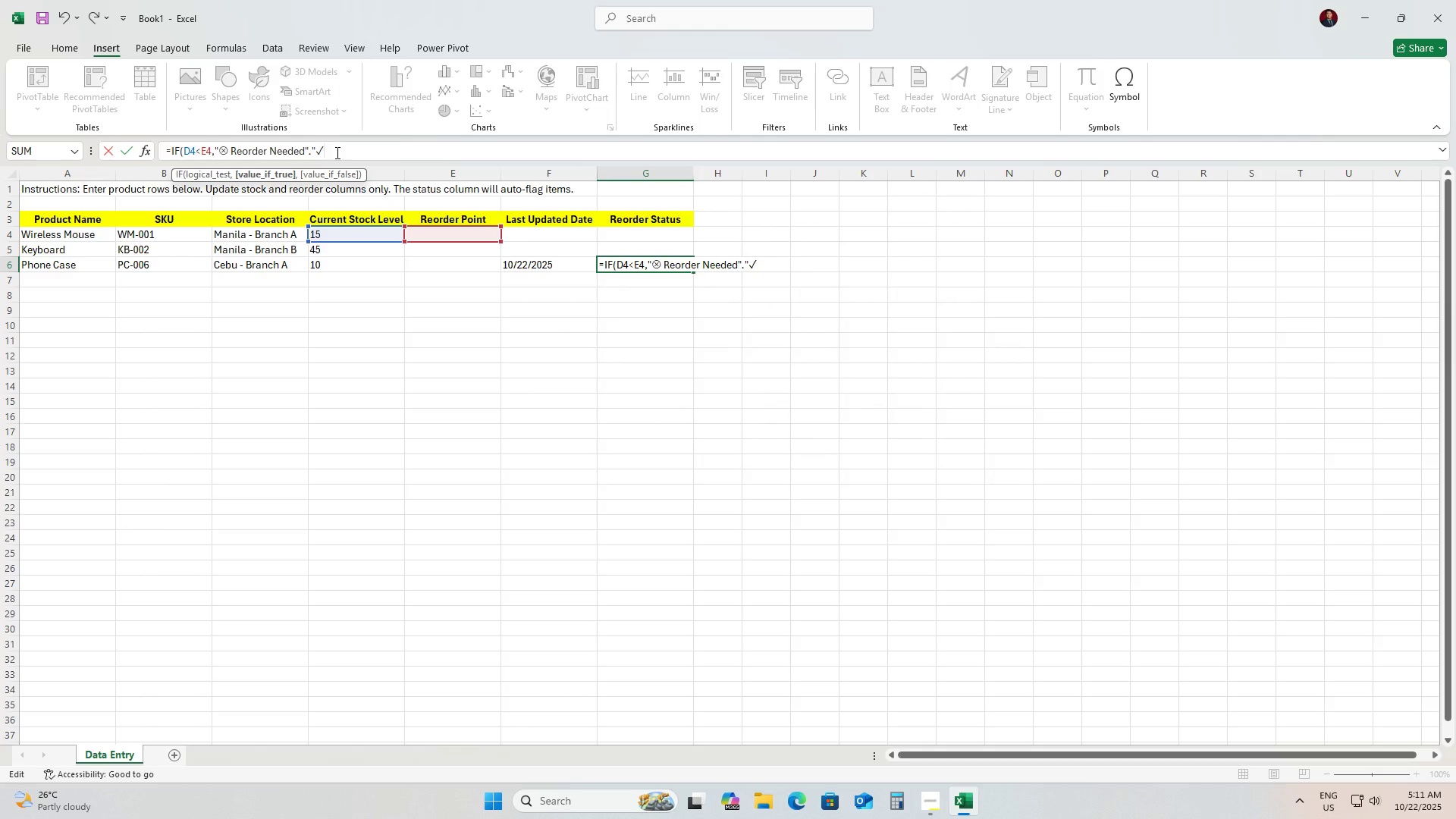 
type( Sufficiet)
key(Backspace)
type(nt"))
 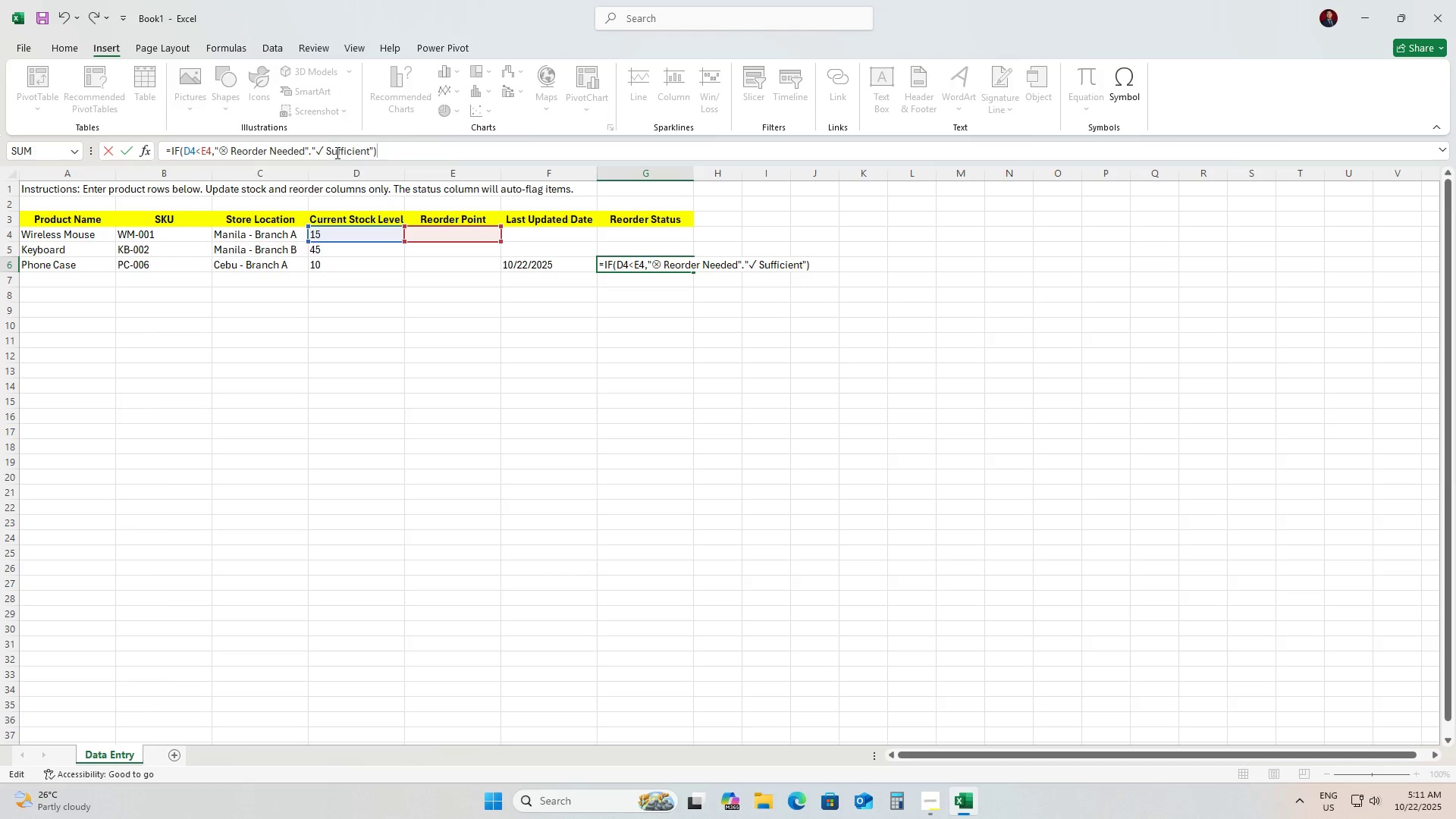 
key(Enter)
 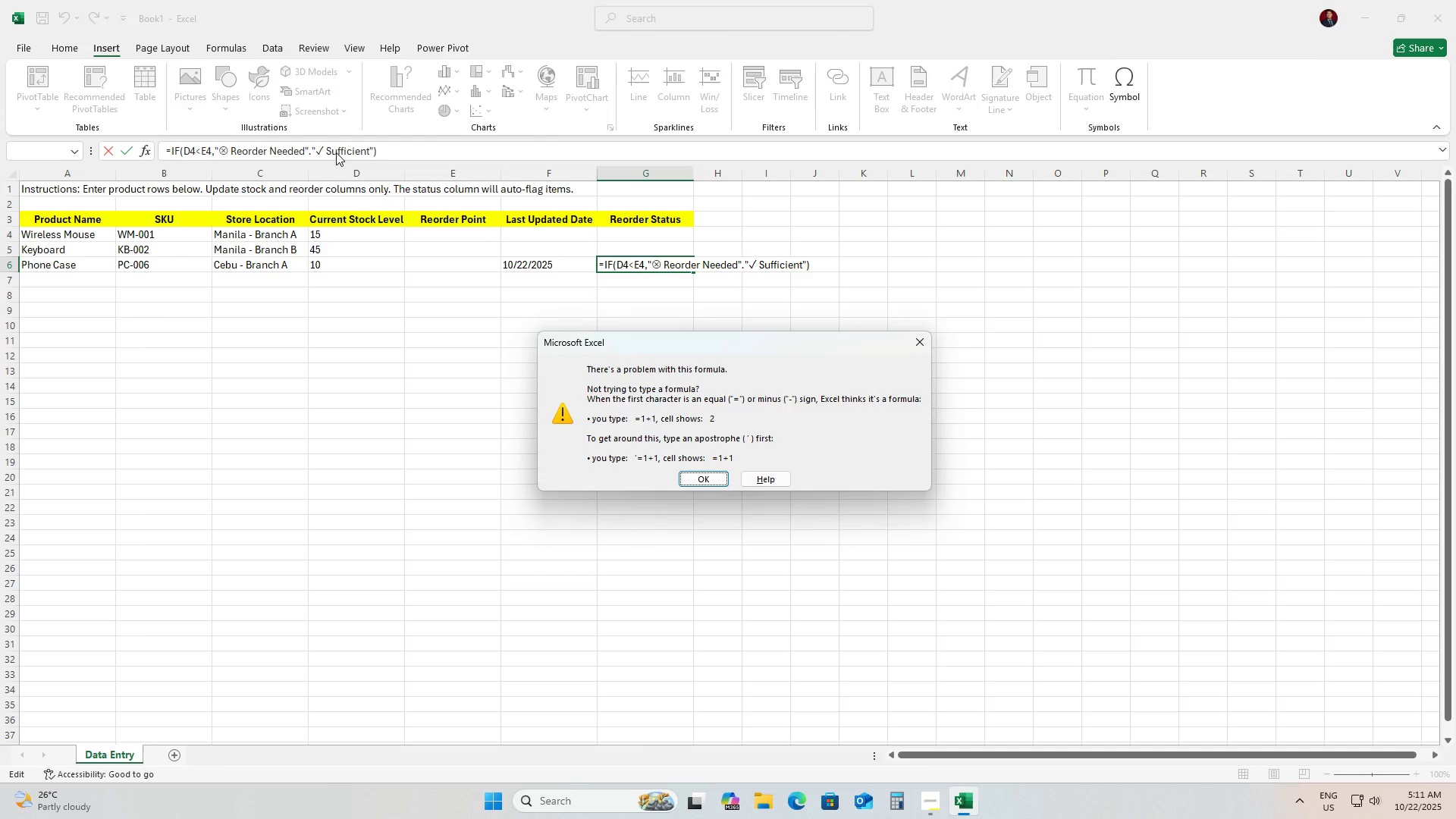 
wait(5.99)
 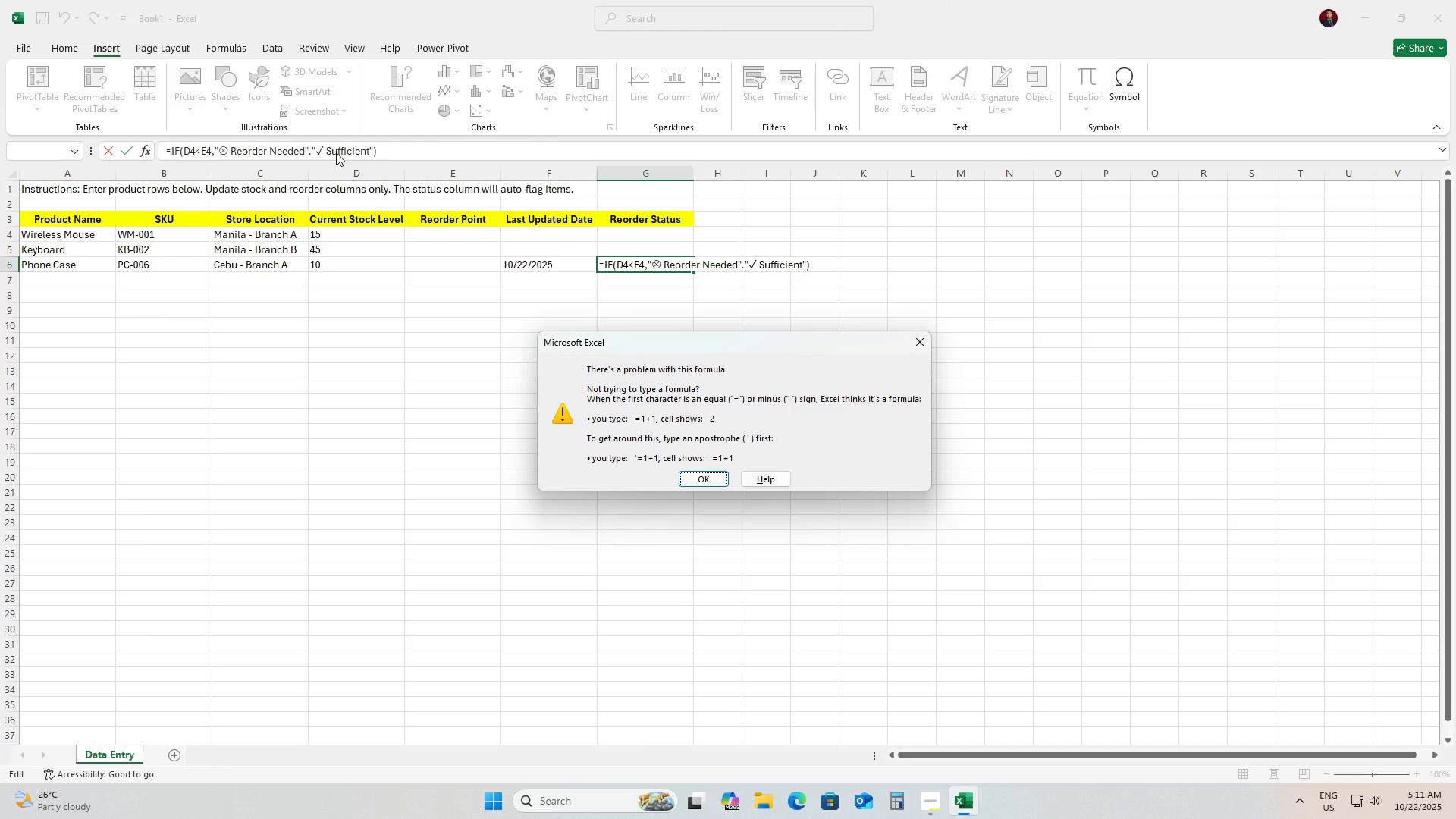 
left_click([711, 479])
 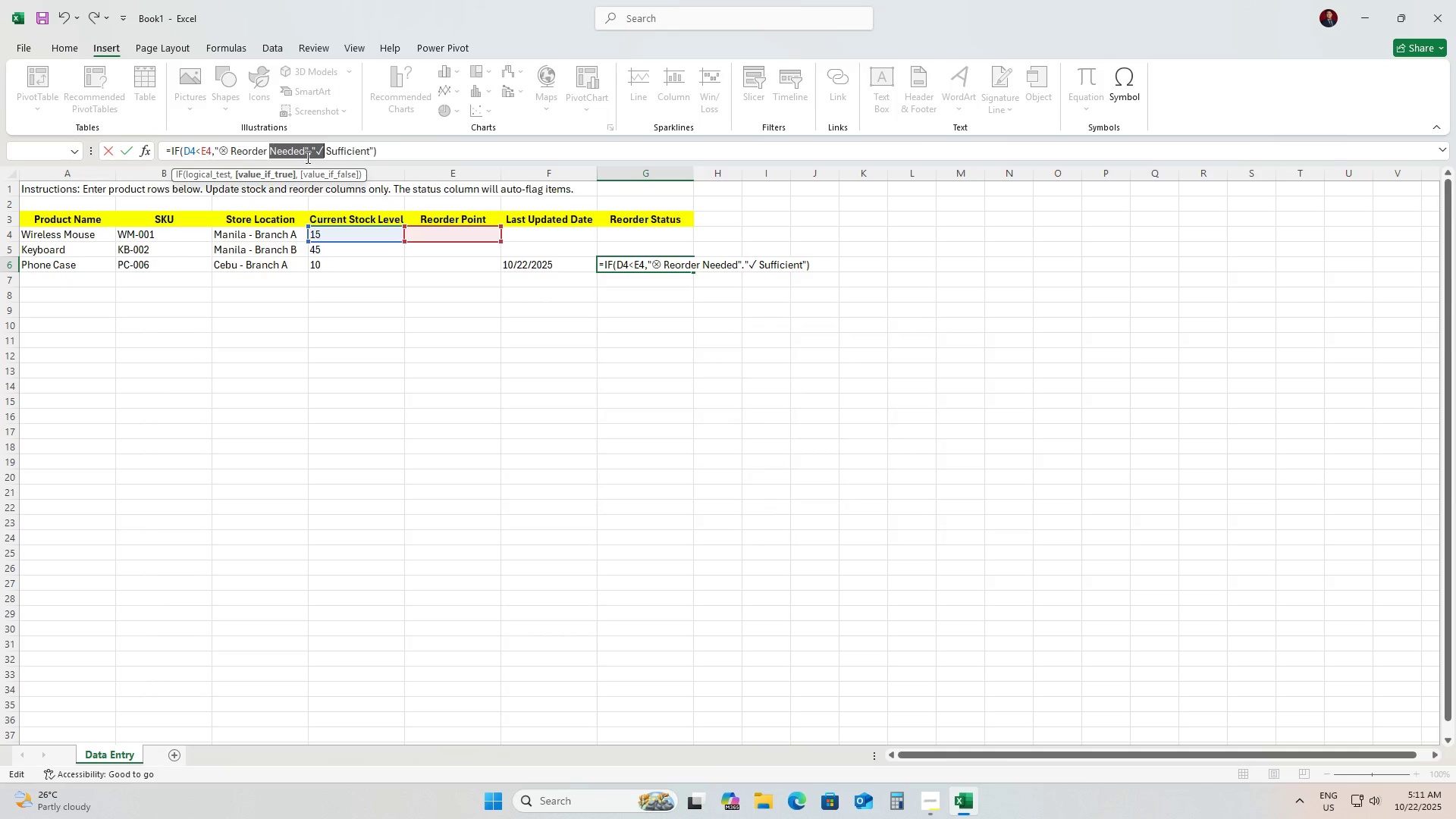 
left_click([306, 155])
 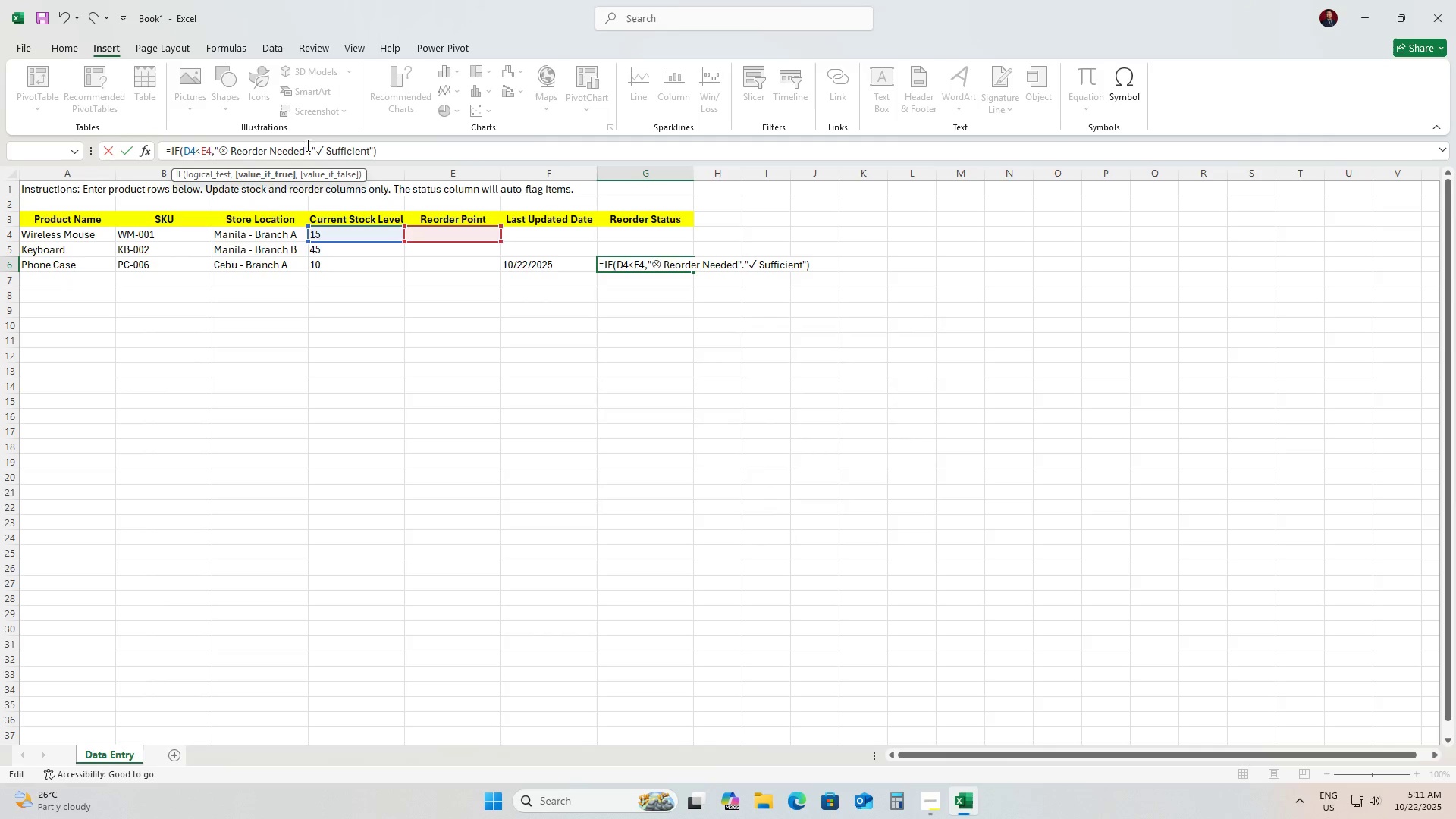 
left_click([312, 149])
 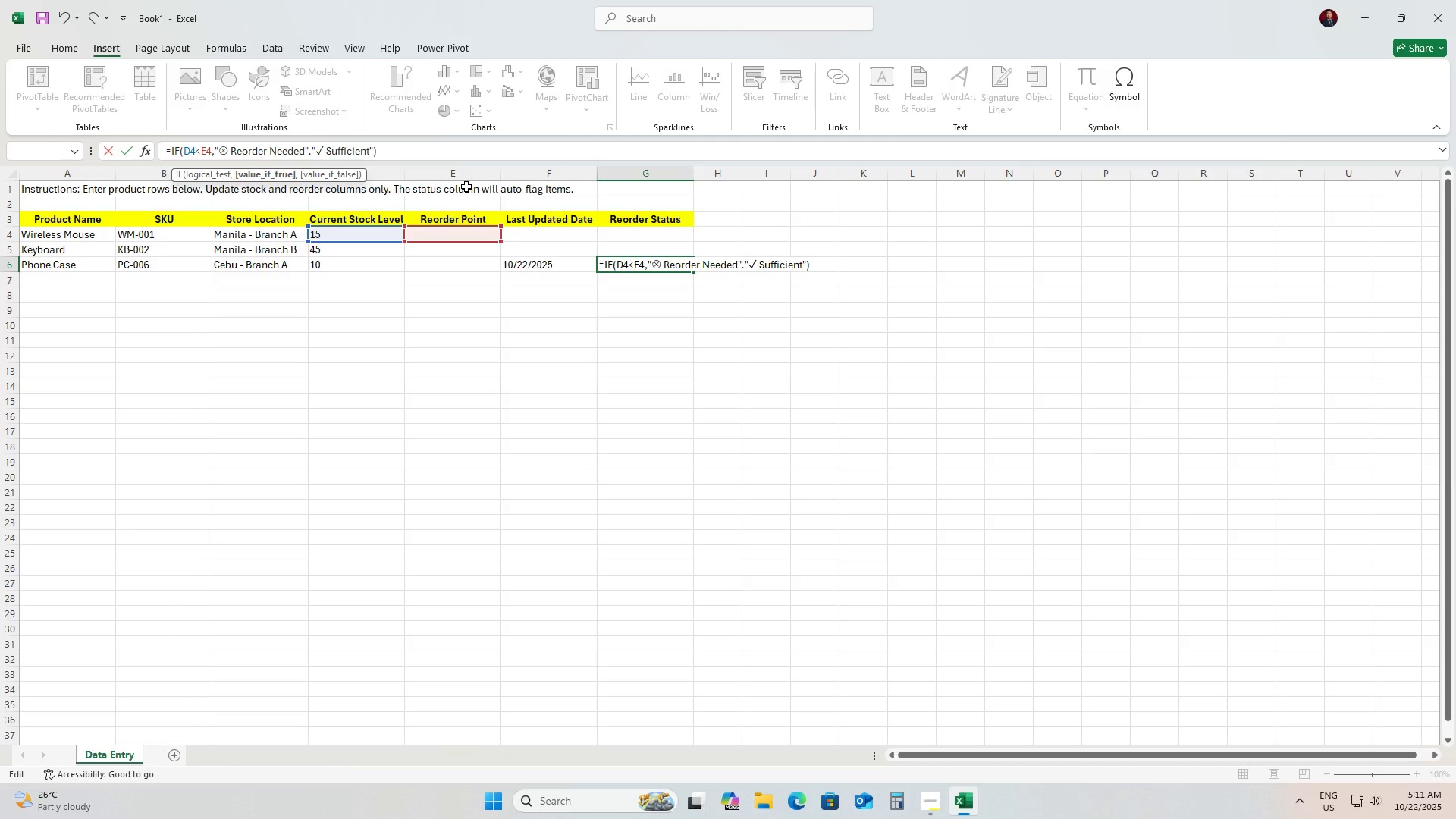 
key(Backspace)
 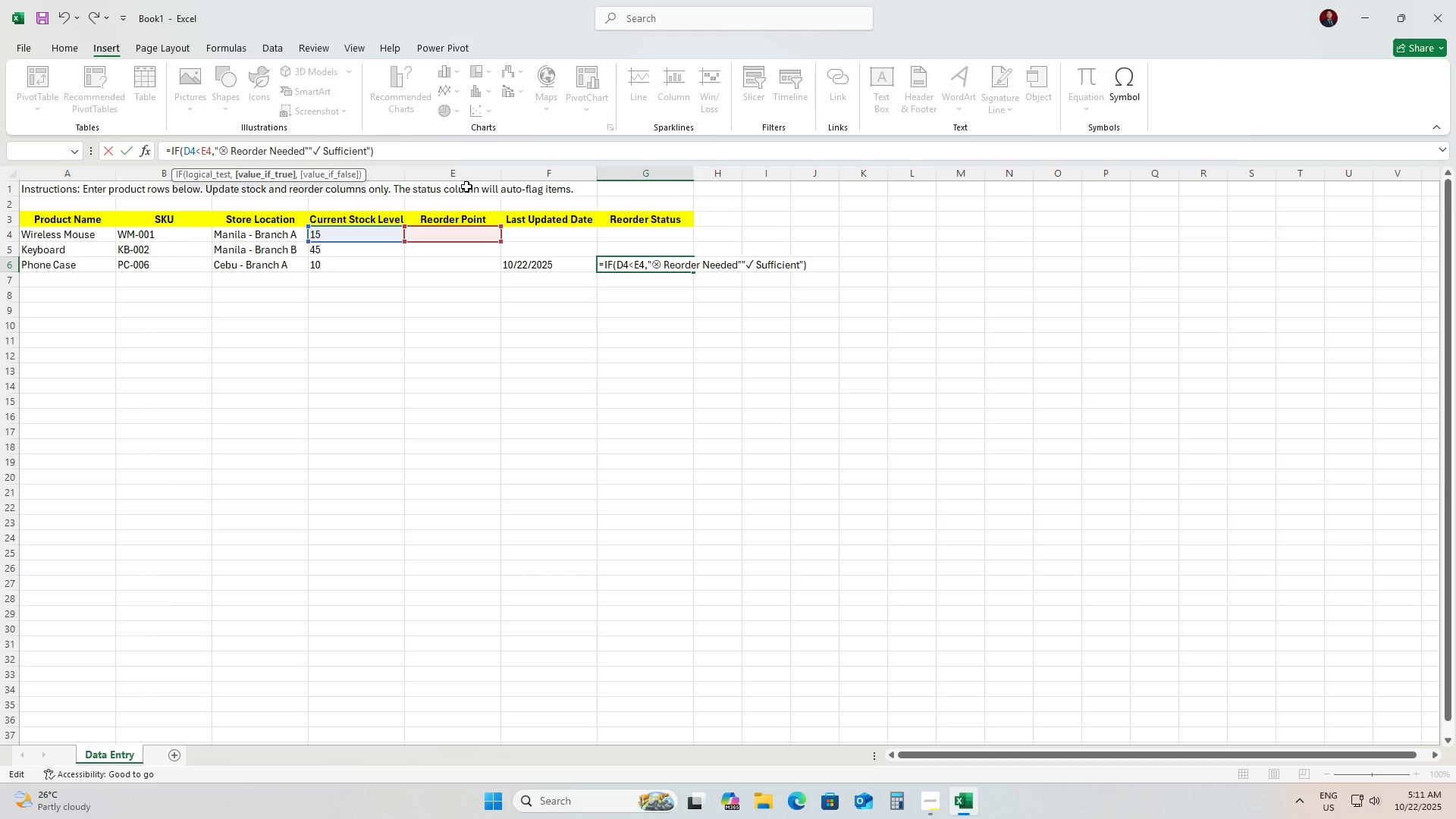 
key(Comma)
 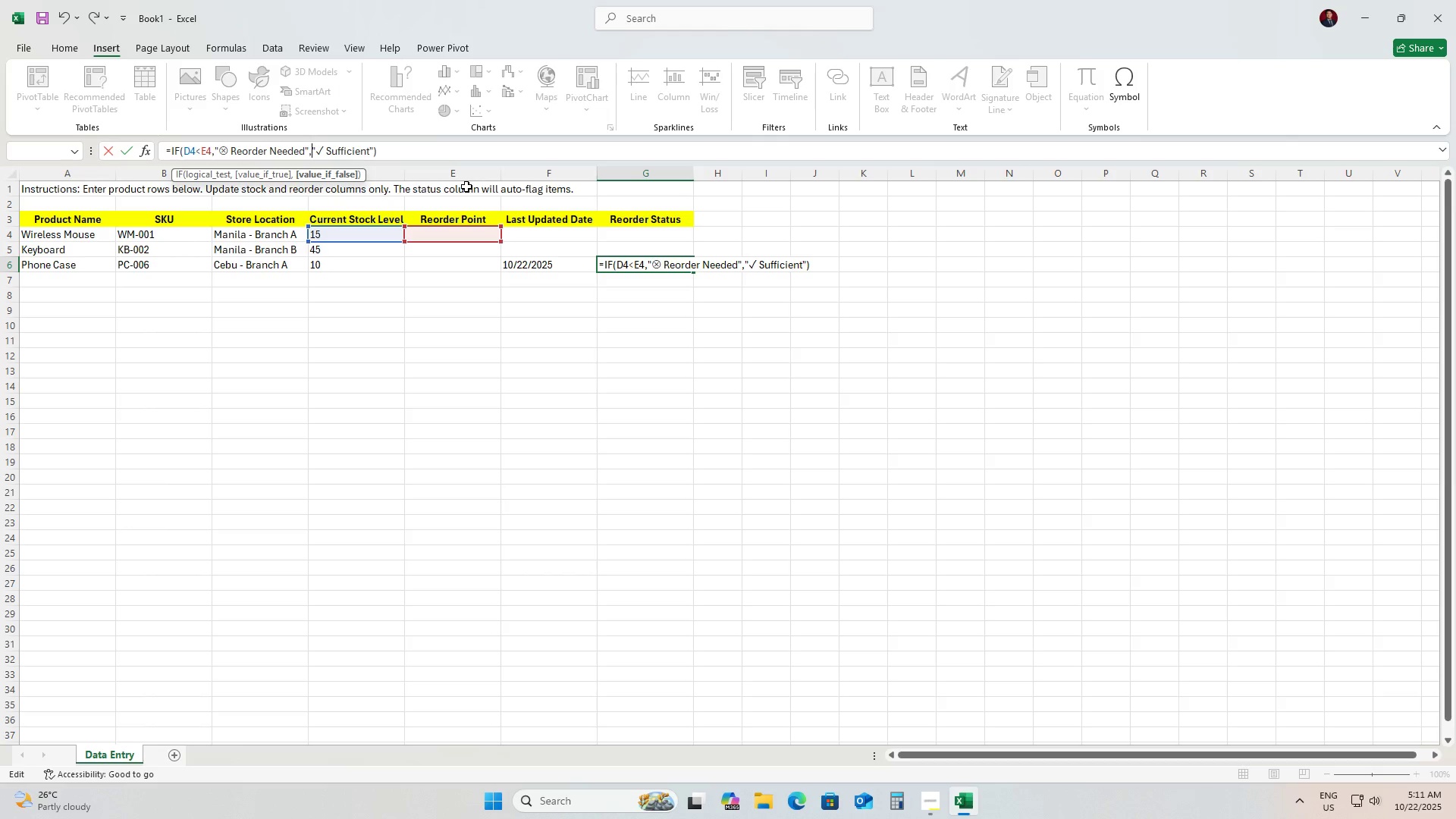 
key(Enter)
 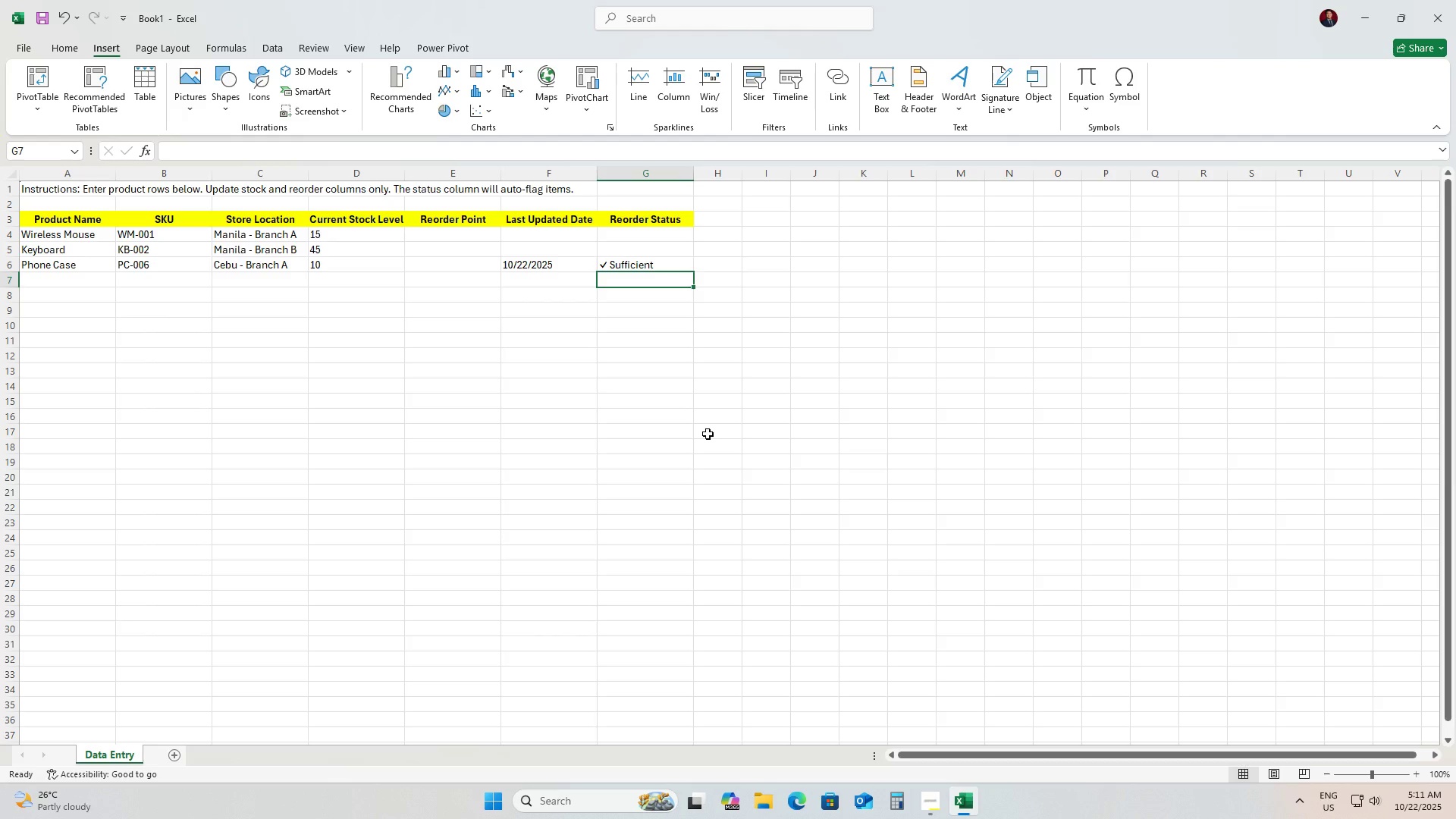 
left_click([466, 376])
 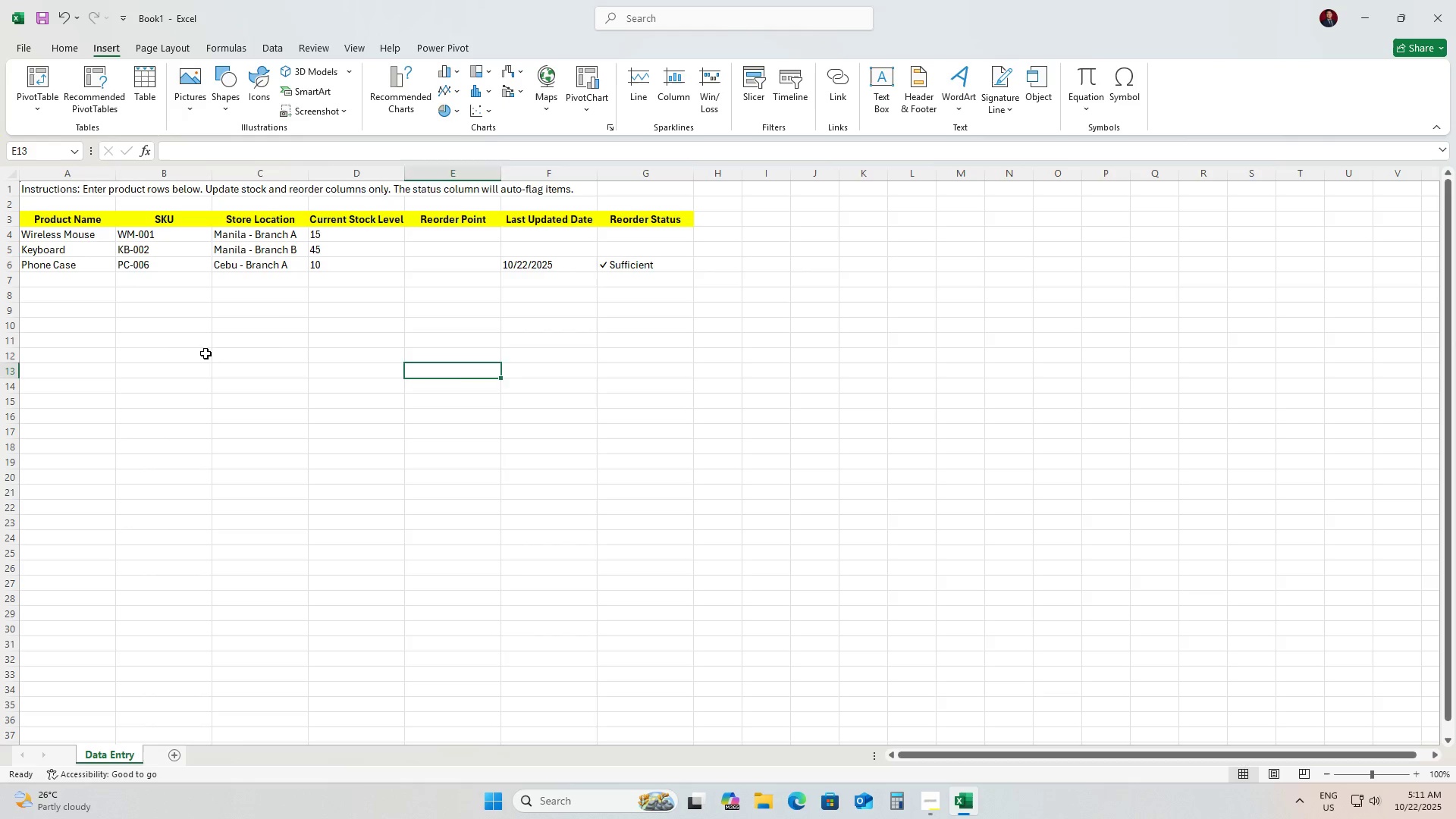 
left_click([206, 353])
 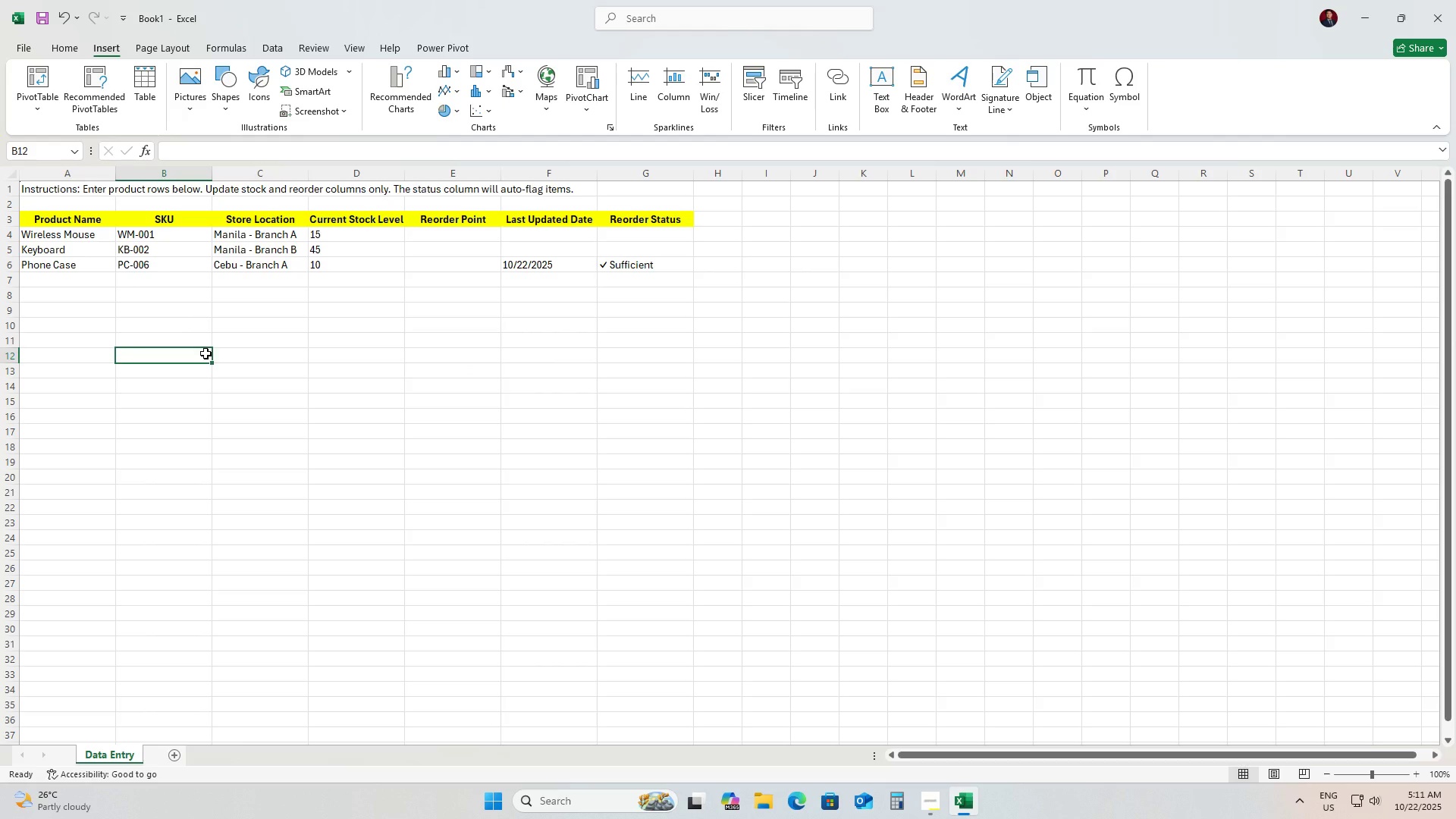 
left_click([86, 282])
 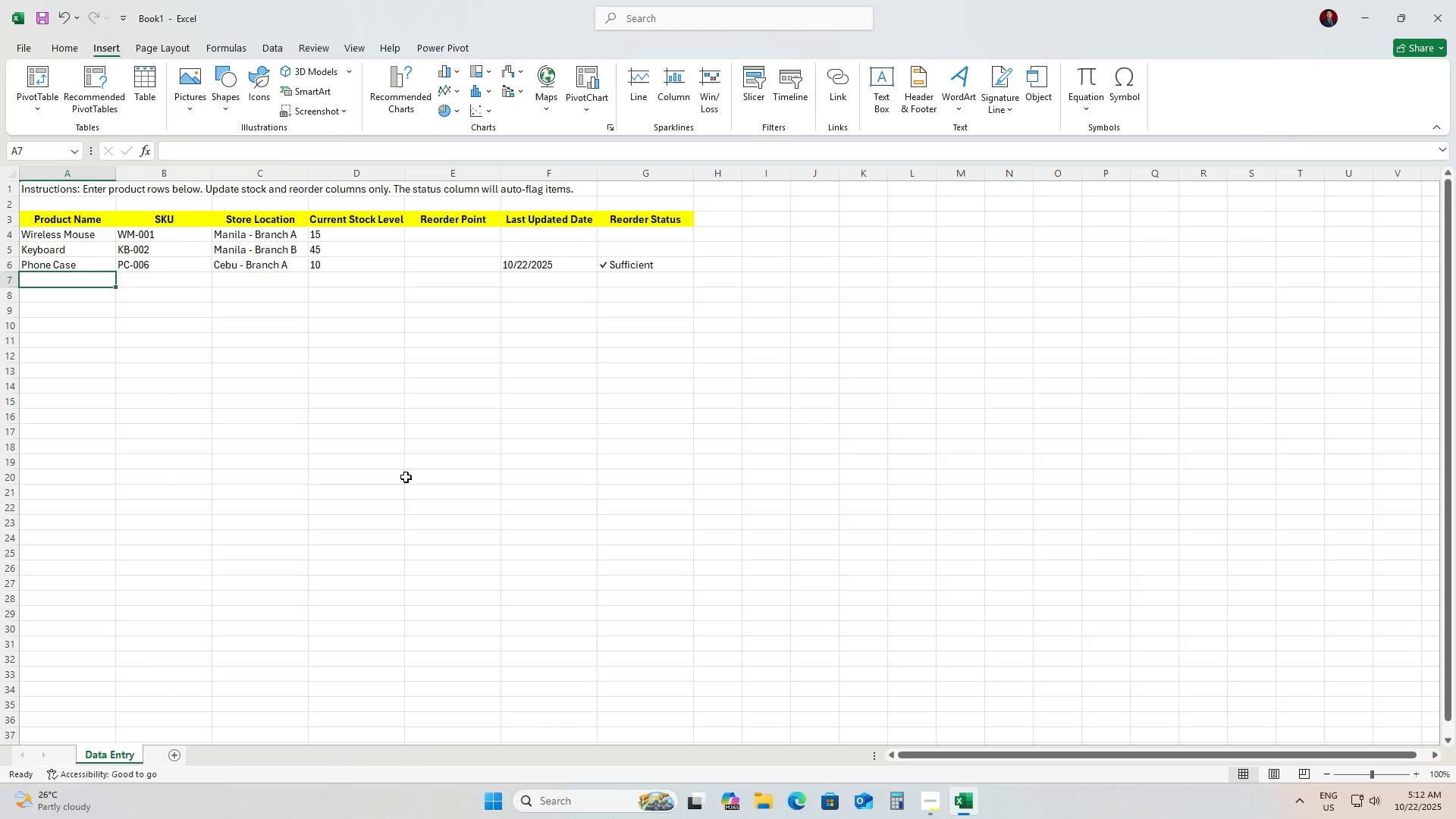 
wait(13.84)
 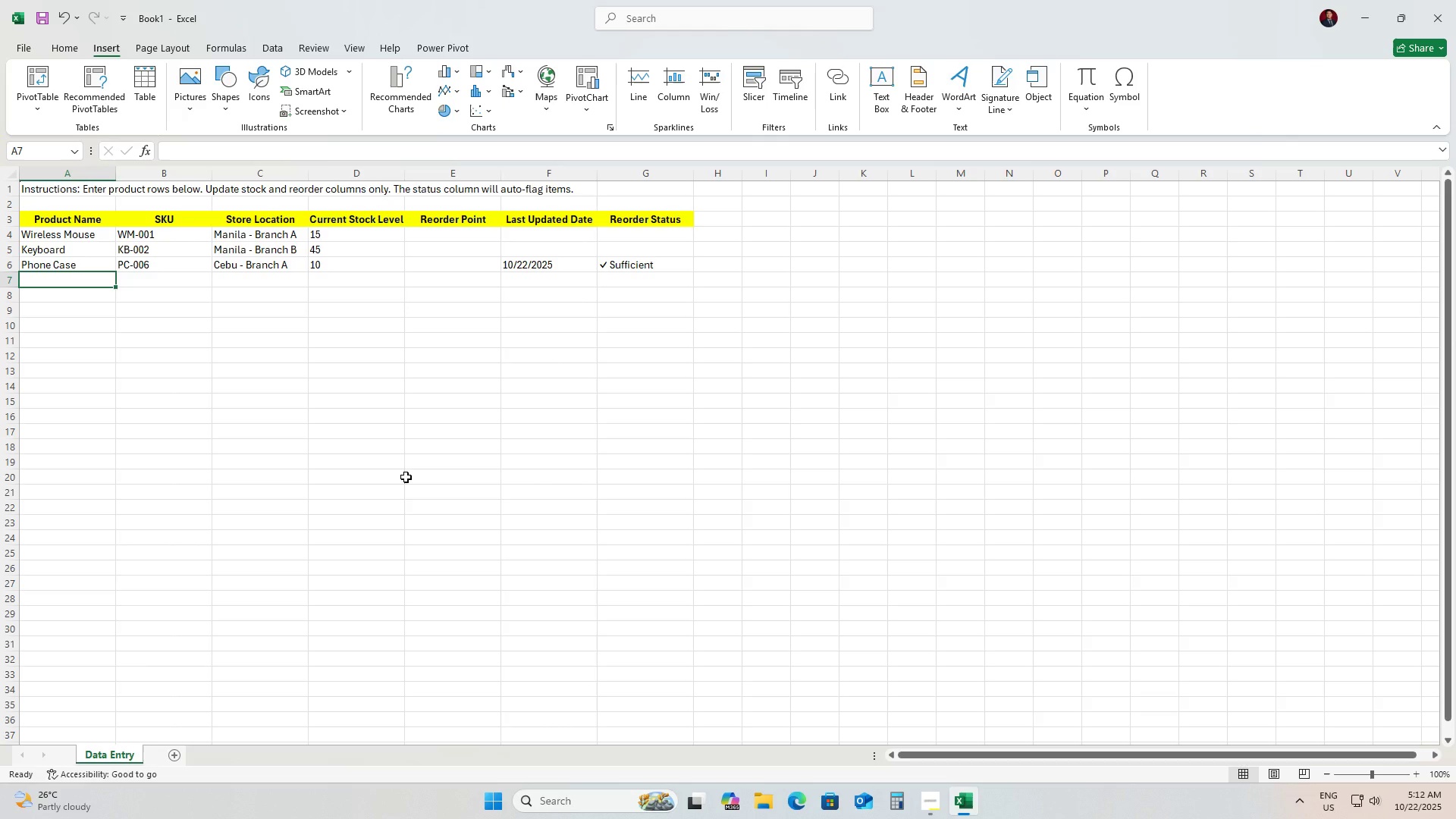 
left_click([651, 264])
 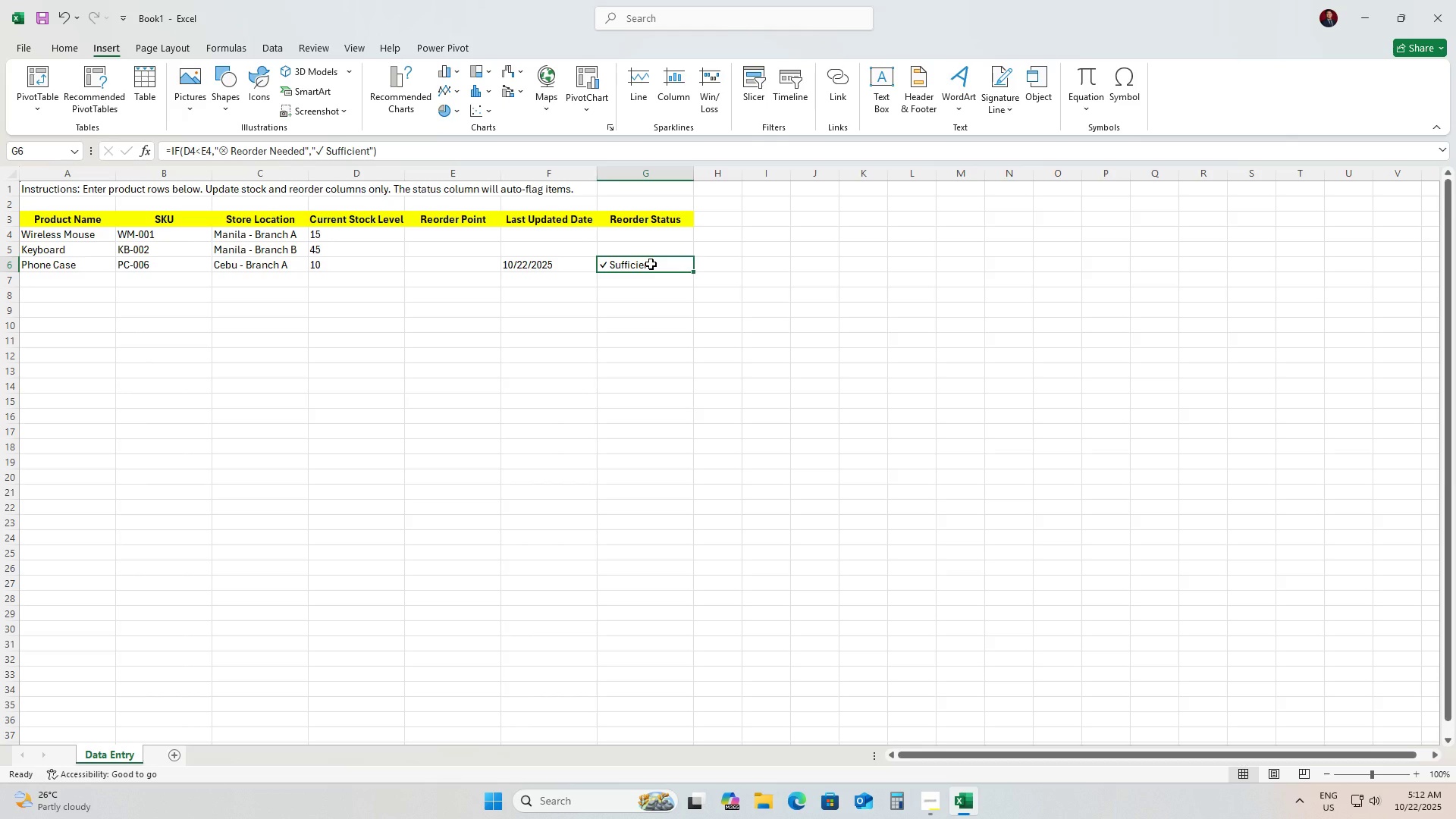 
wait(11.3)
 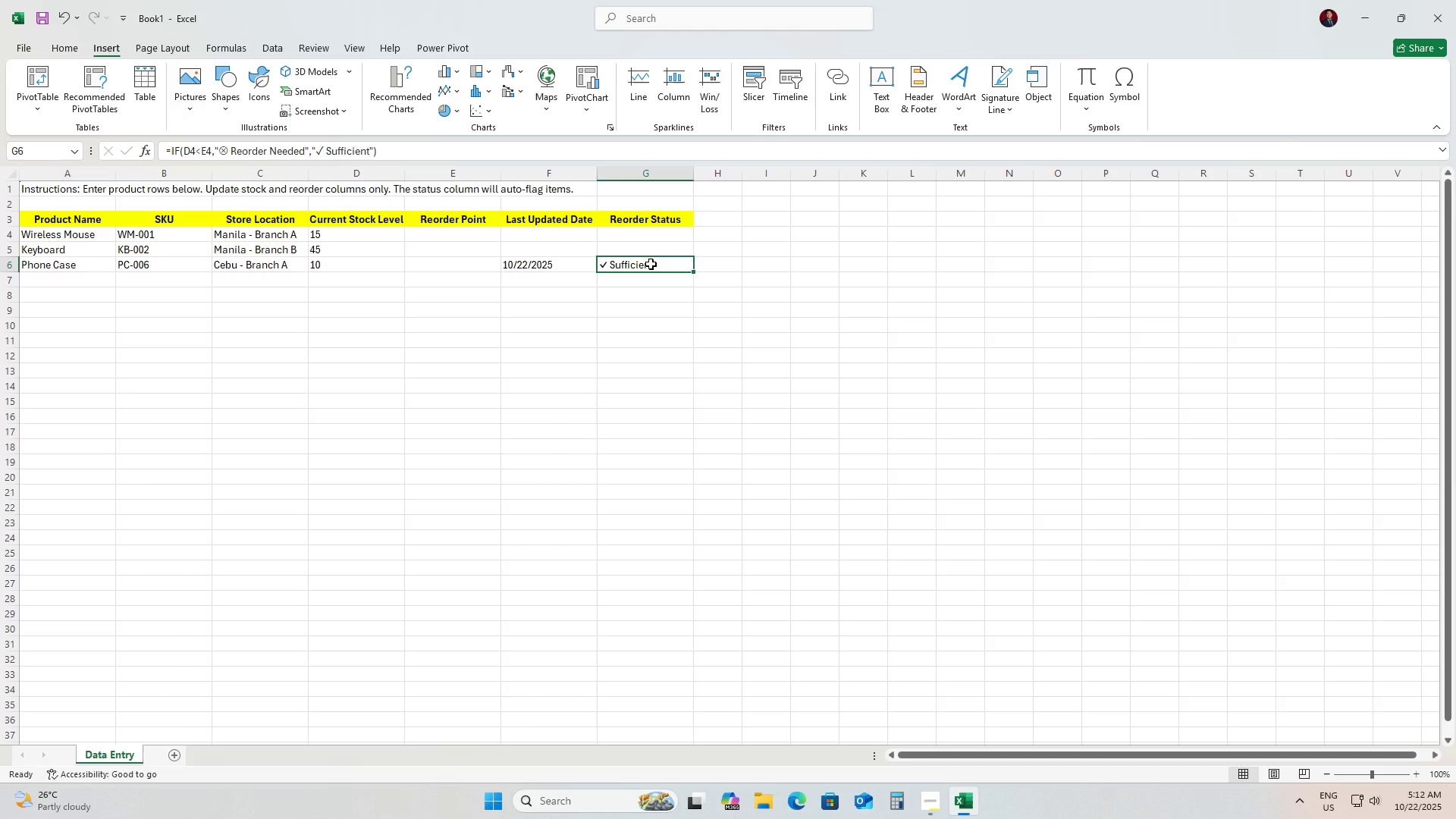 
key(Control+Shift+ArrowDown)
 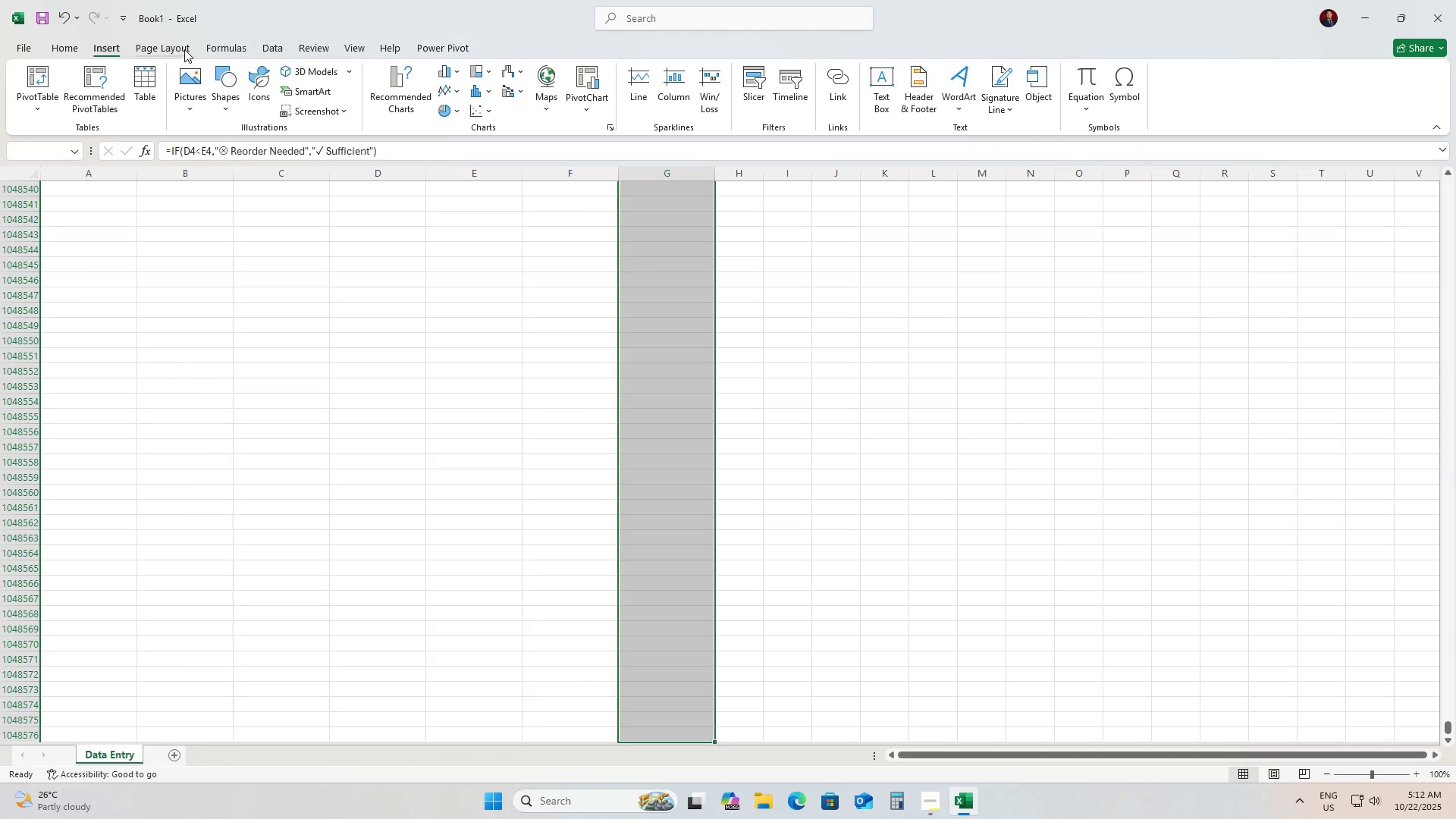 
left_click([271, 46])
 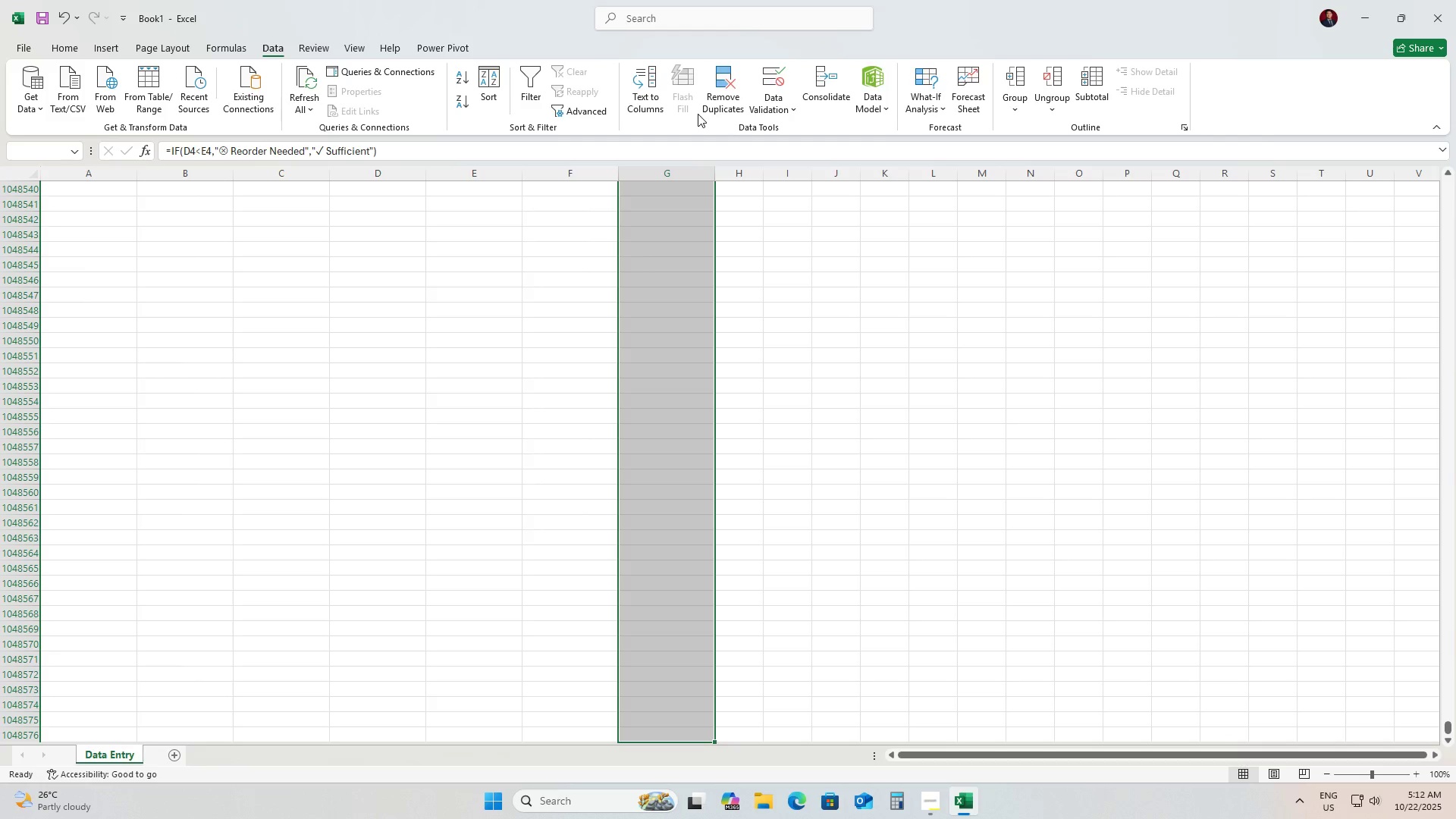 
mouse_move([744, 110])
 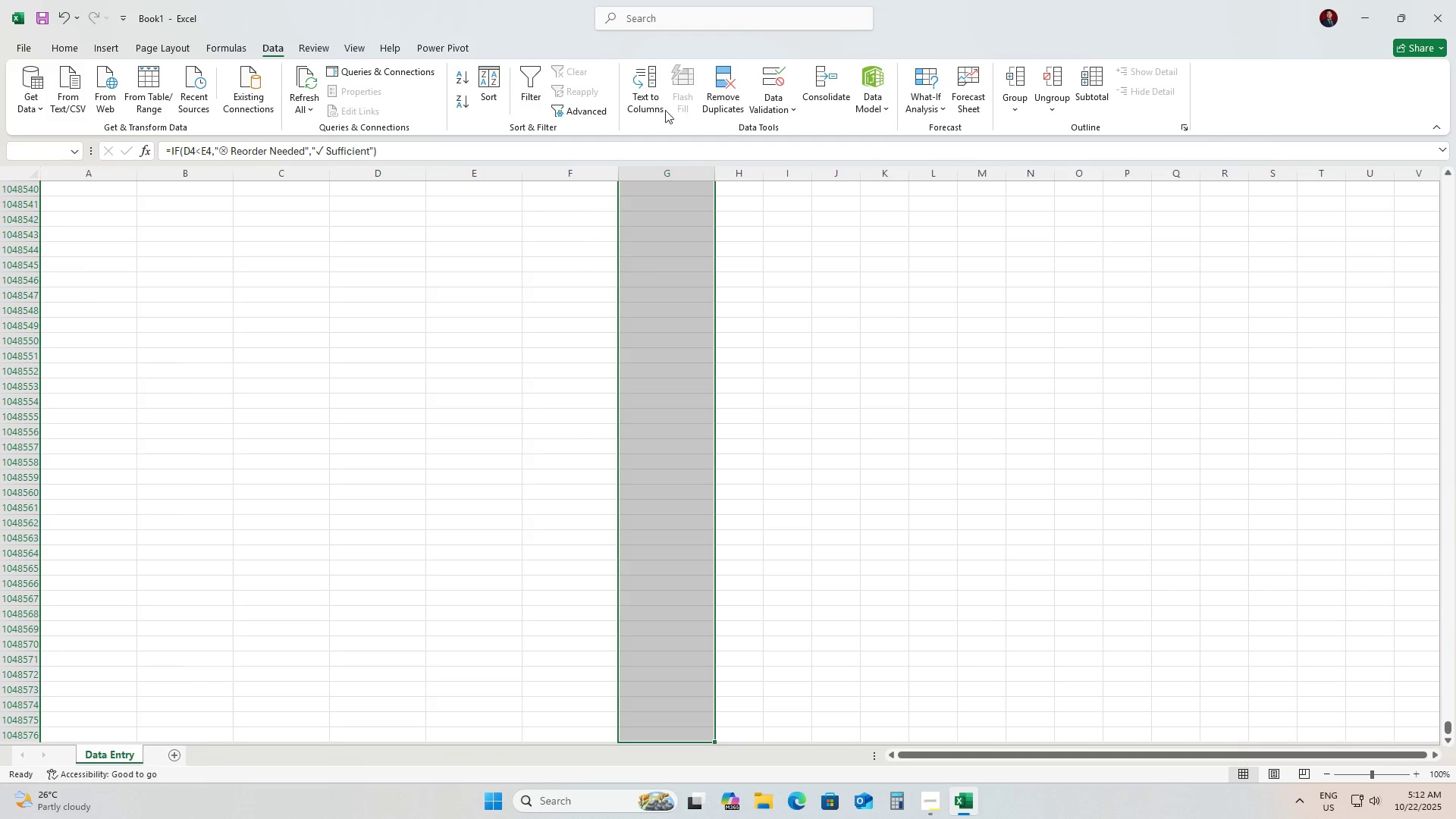 
mouse_move([640, 99])
 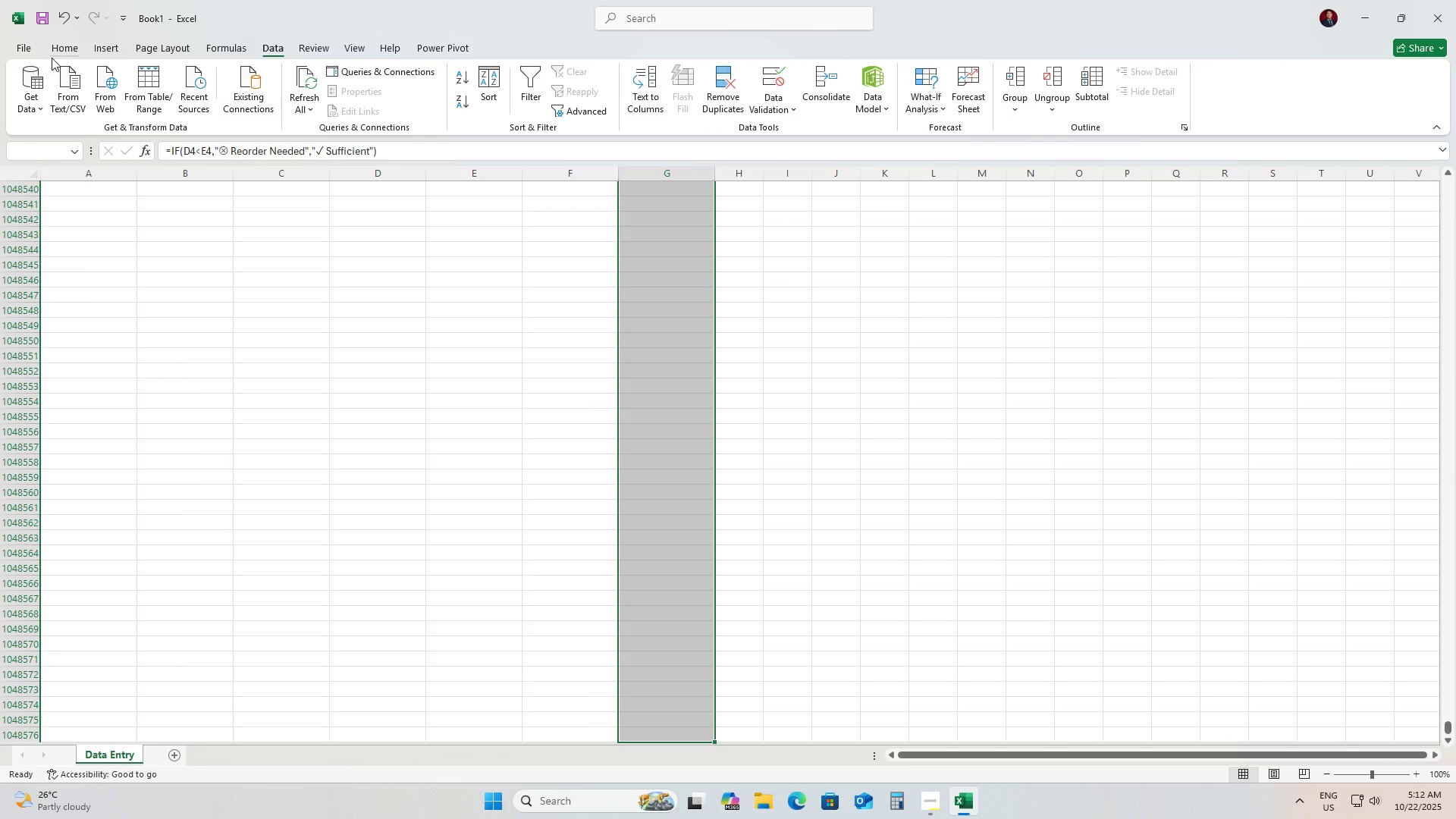 
left_click([64, 55])
 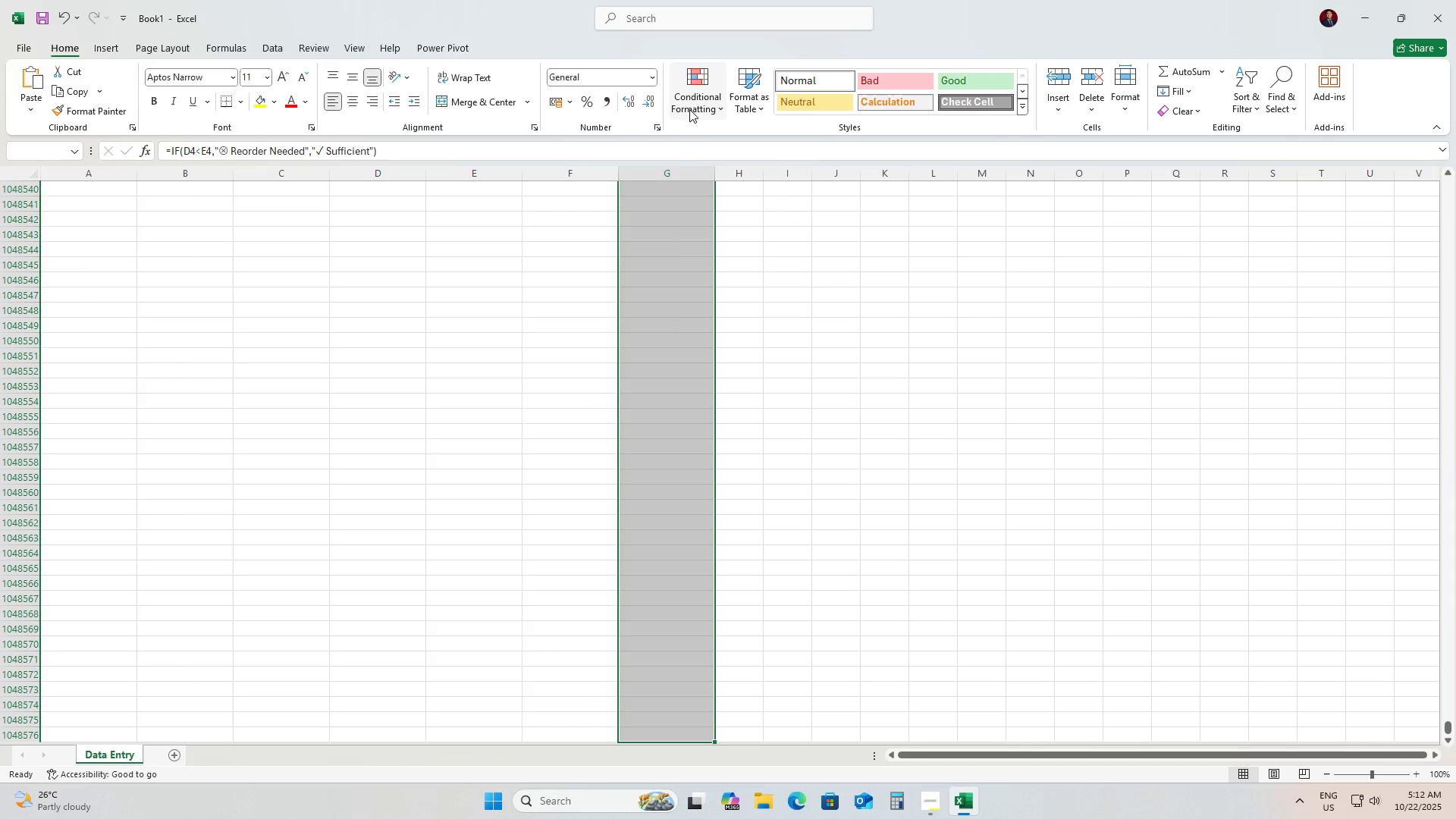 
left_click([689, 109])
 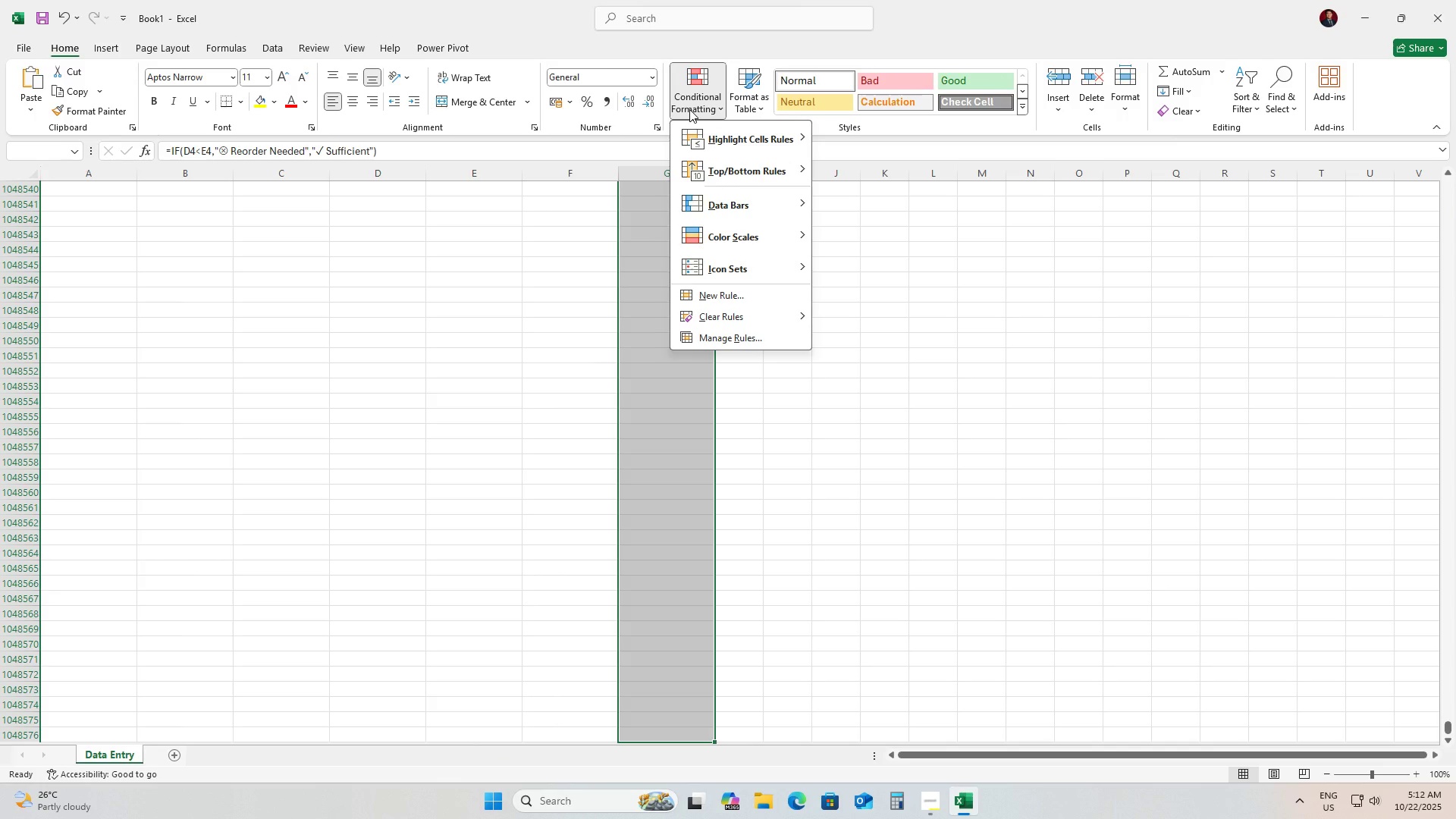 
left_click([739, 299])
 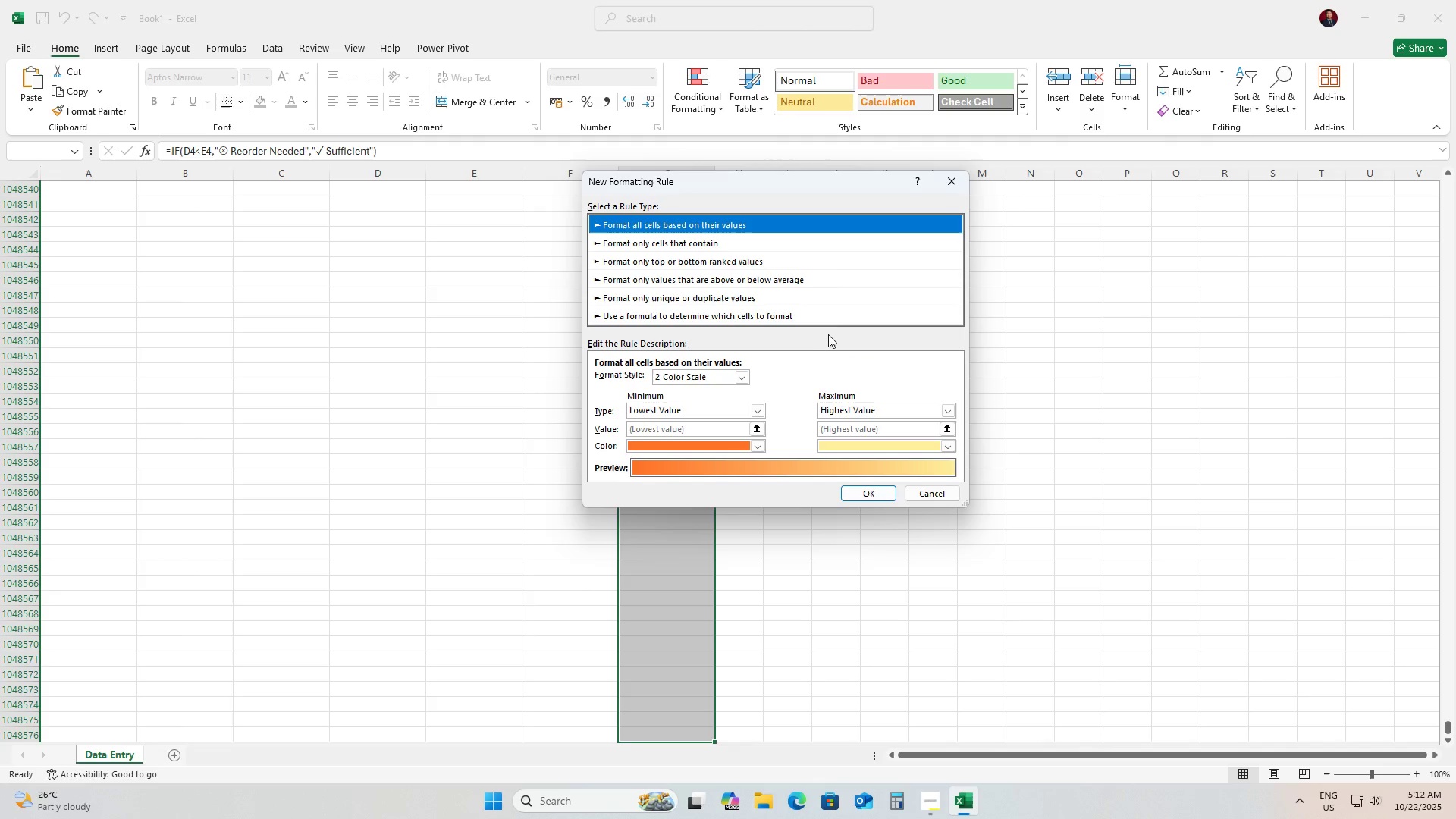 
wait(5.87)
 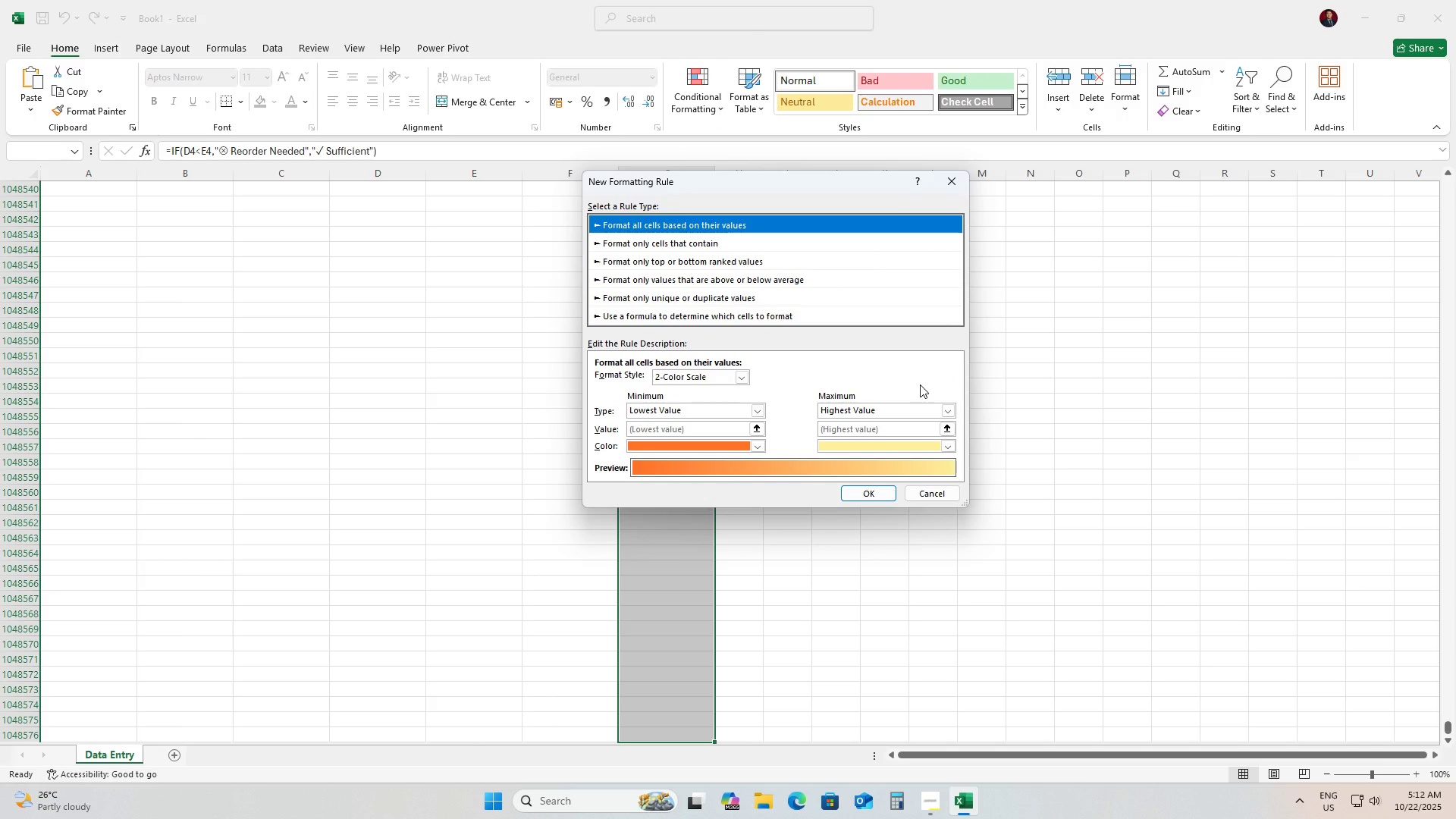 
left_click([645, 312])
 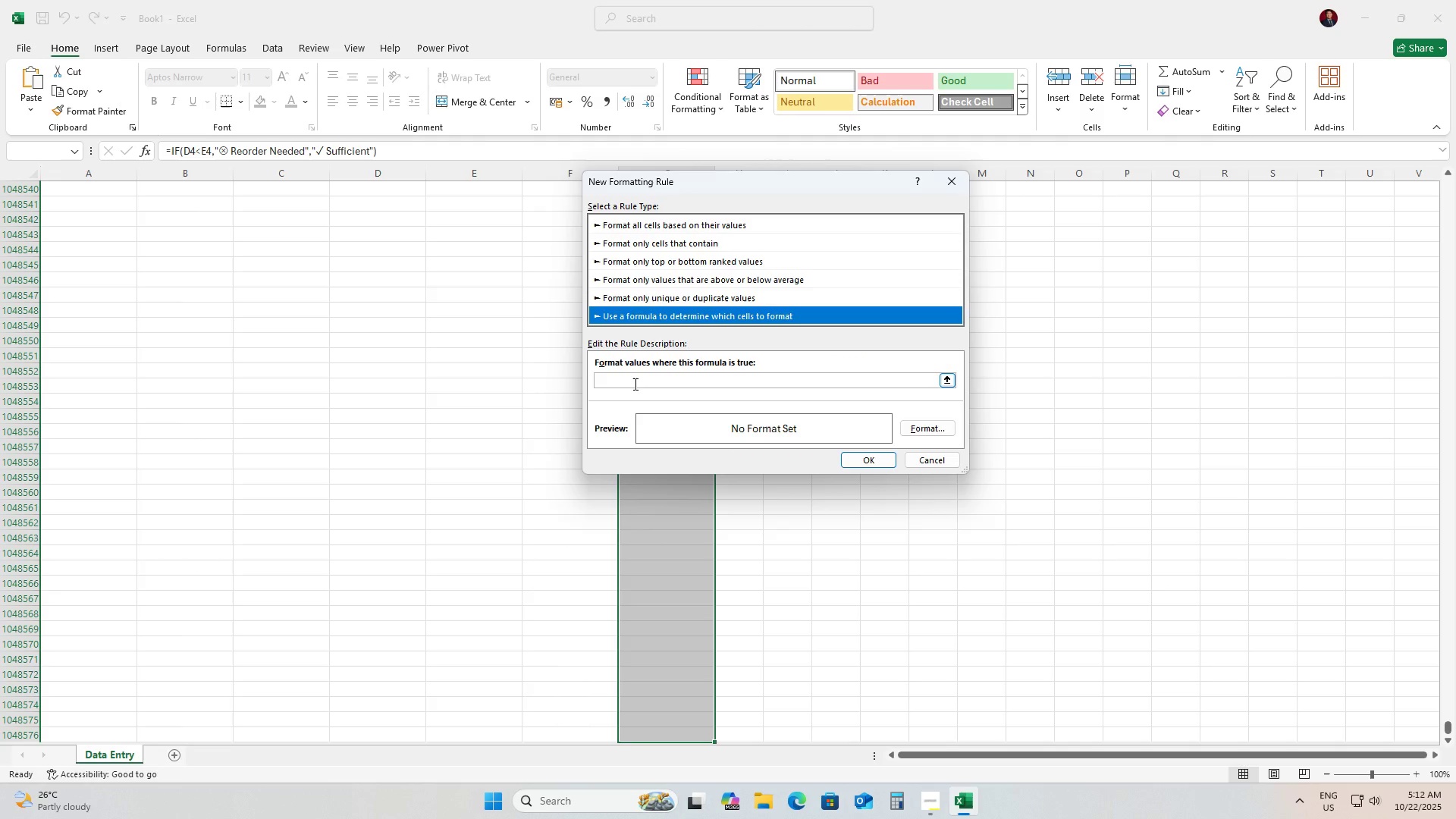 
left_click([634, 384])
 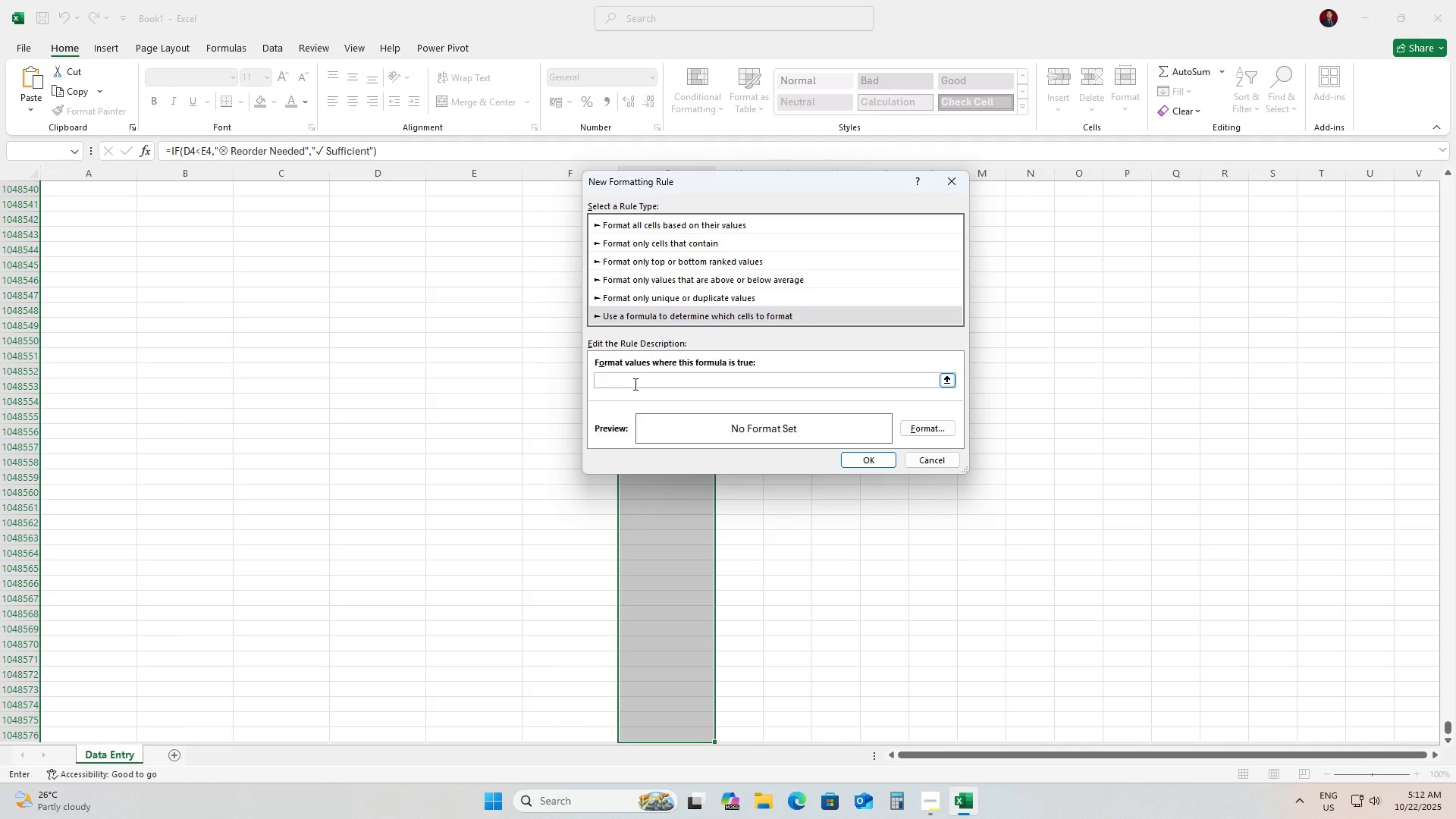 
type(=$G4=")
 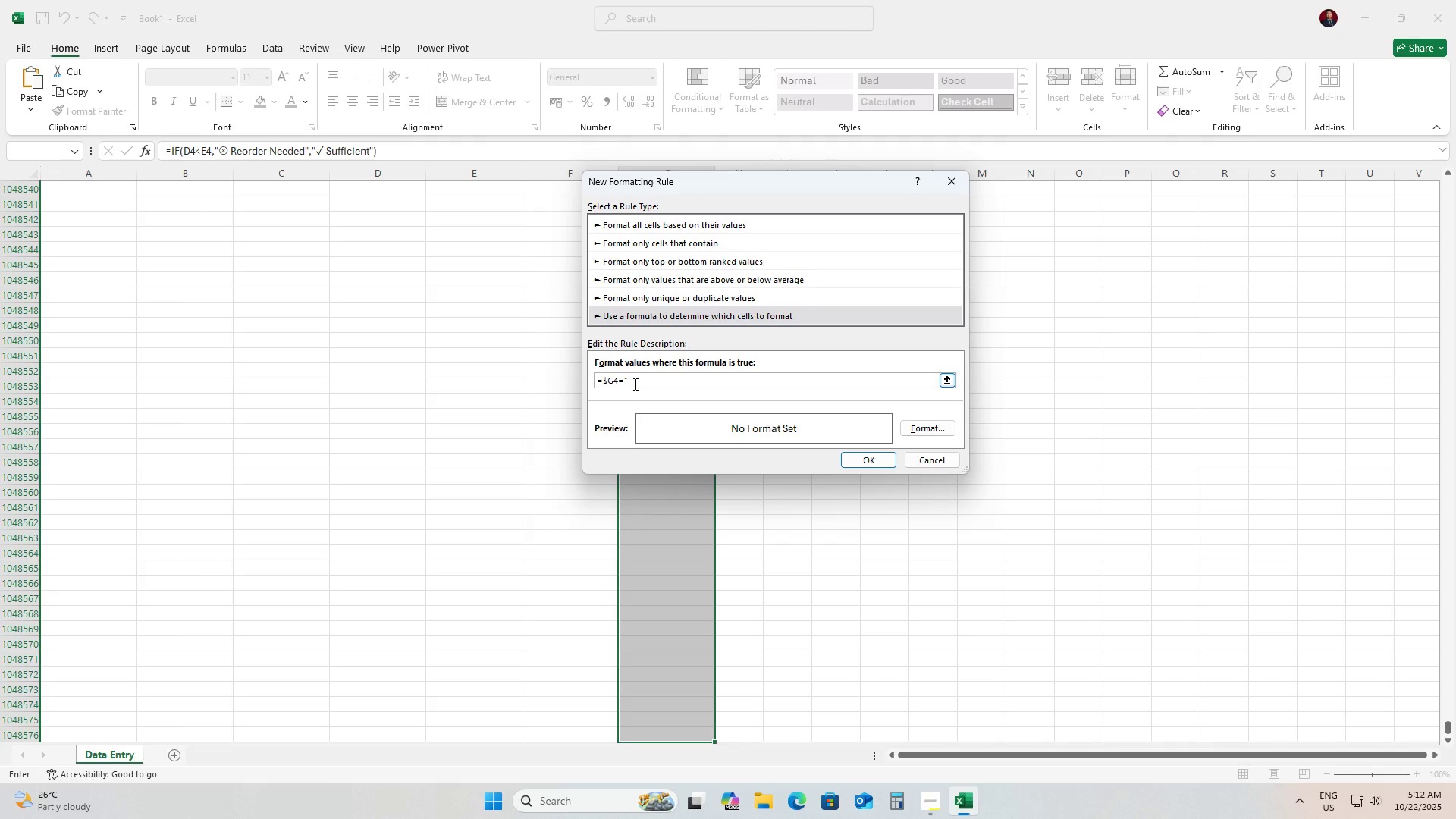 
wait(7.97)
 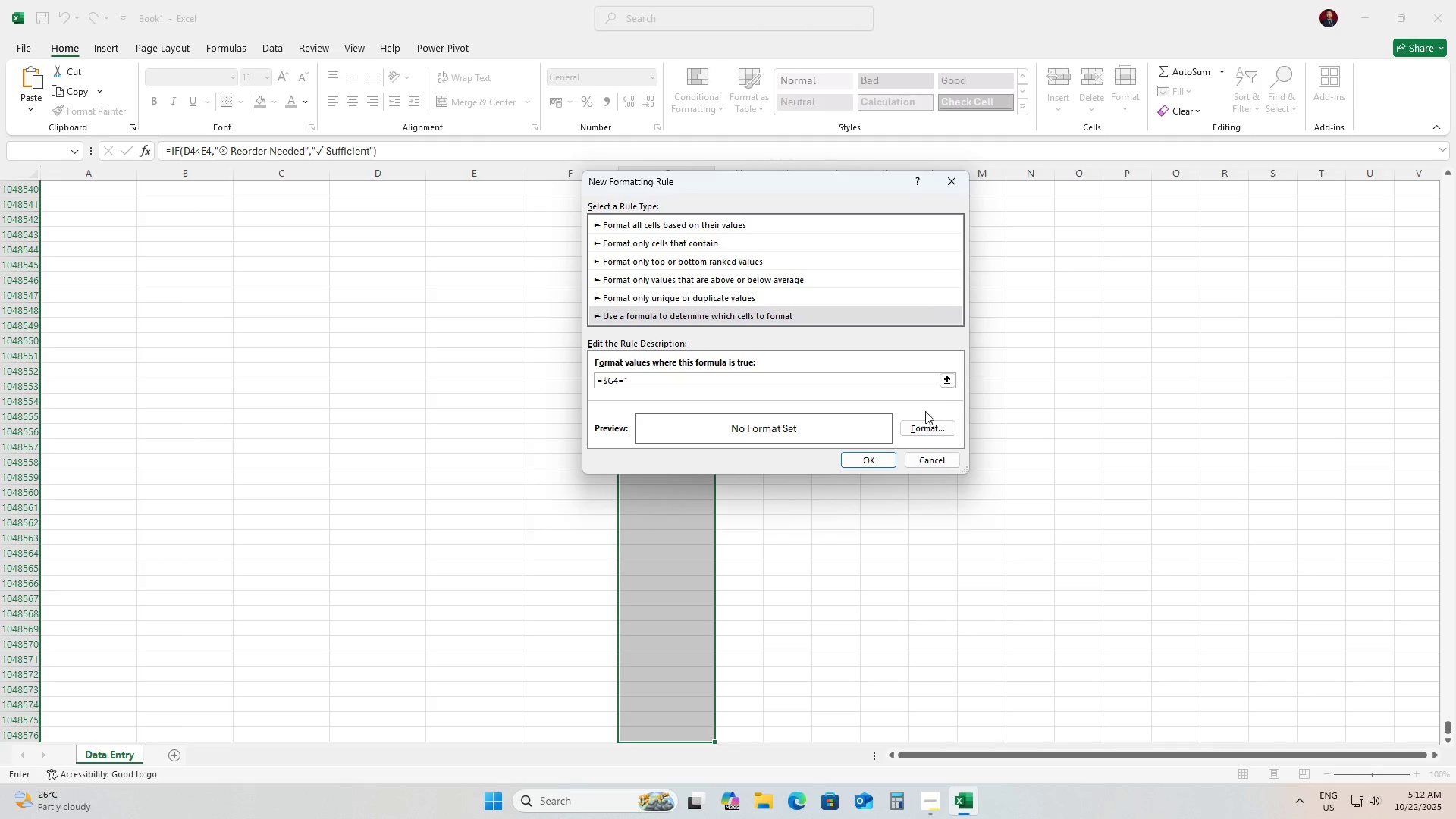 
left_click([101, 56])
 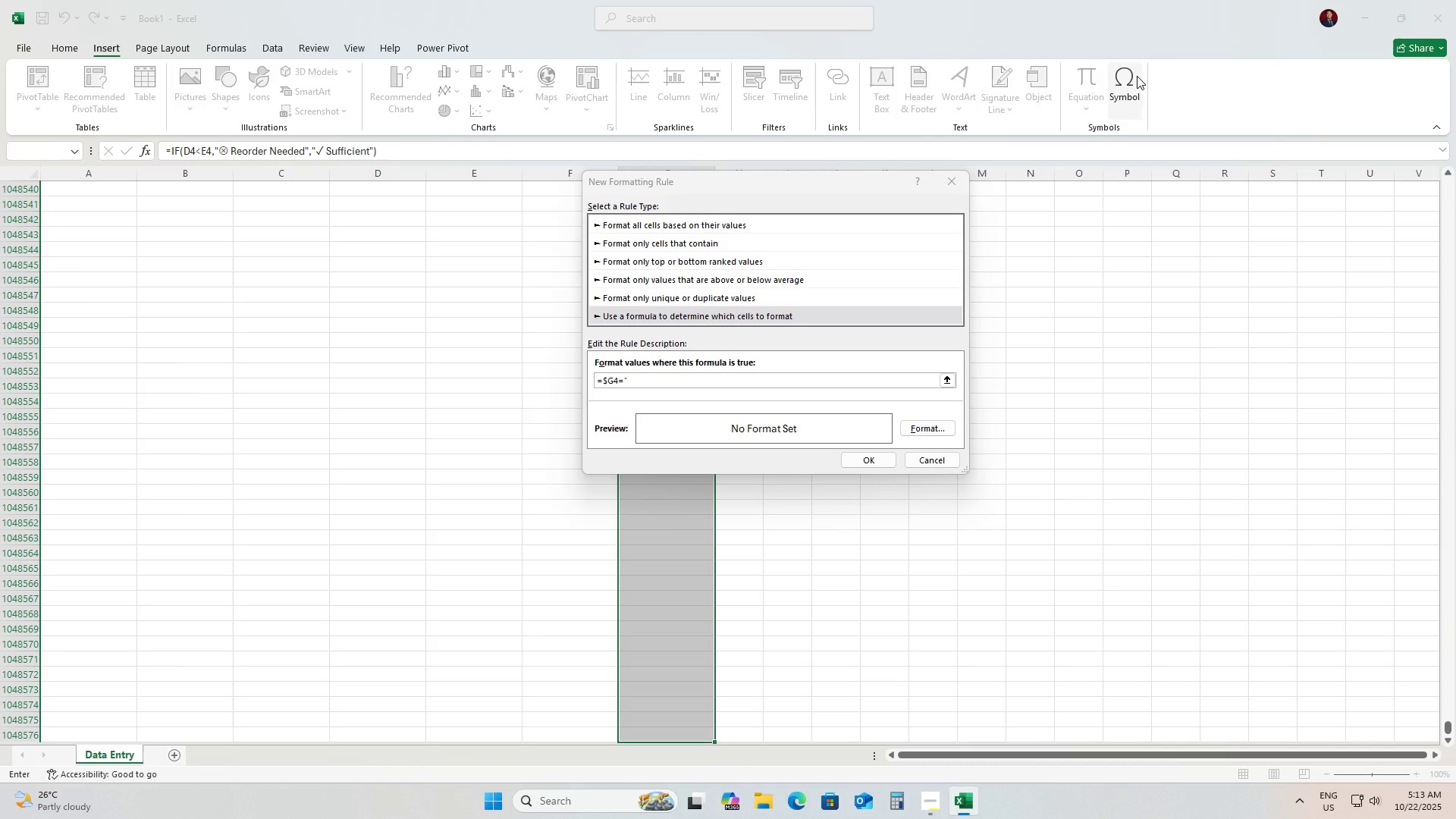 
left_click([1137, 76])
 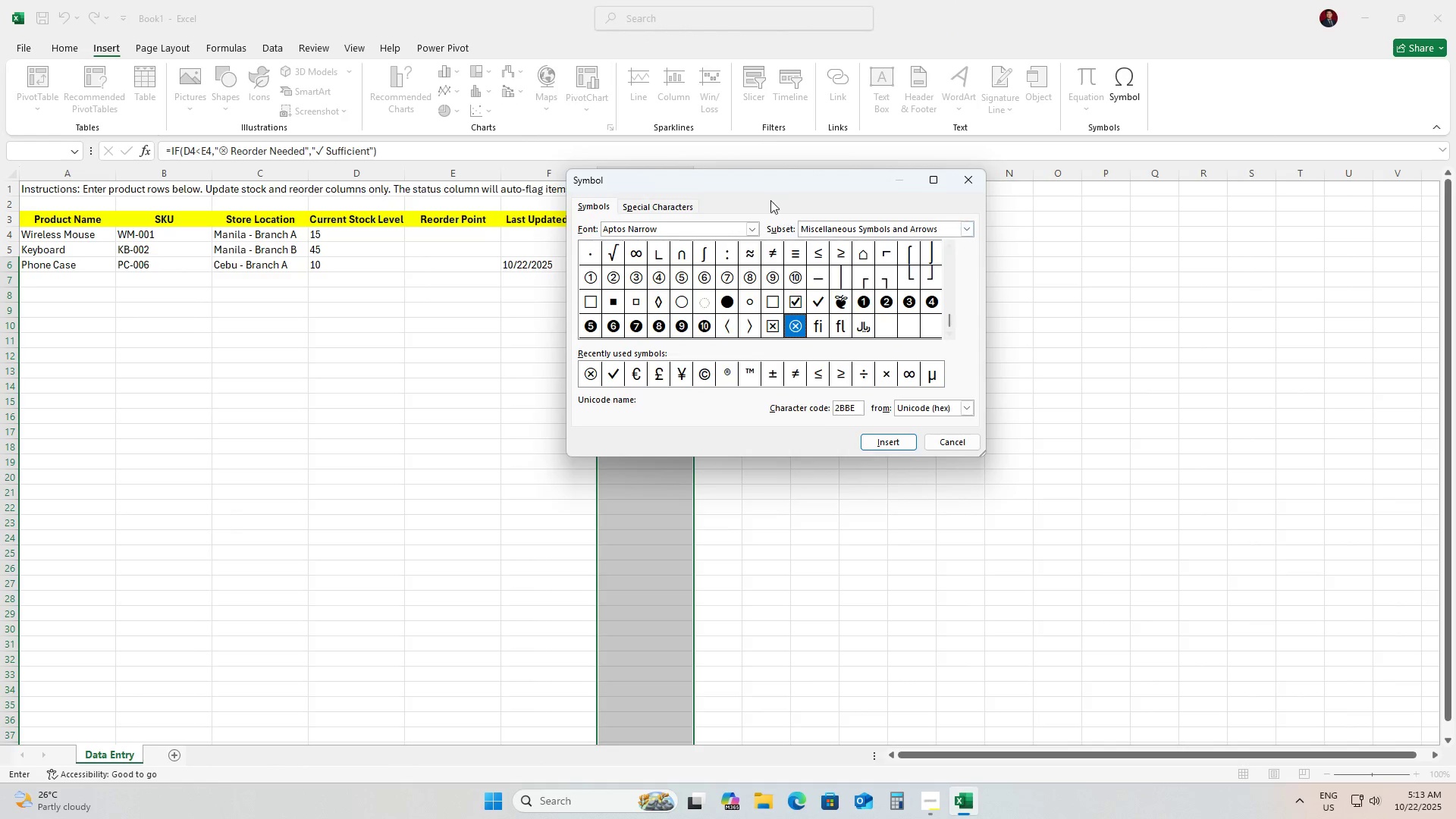 
left_click_drag(start_coordinate=[734, 182], to_coordinate=[1060, 194])
 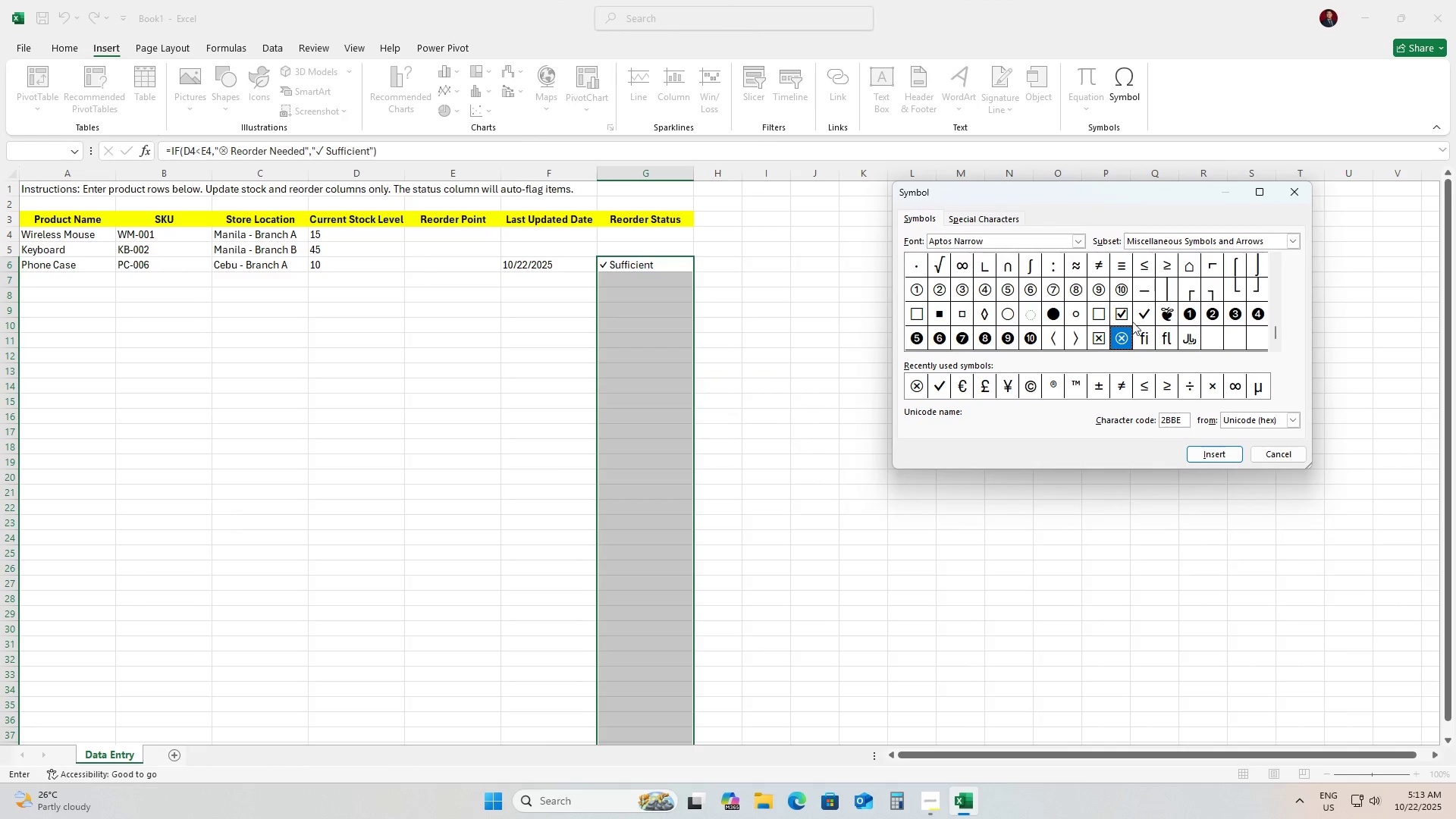 
left_click([1138, 316])
 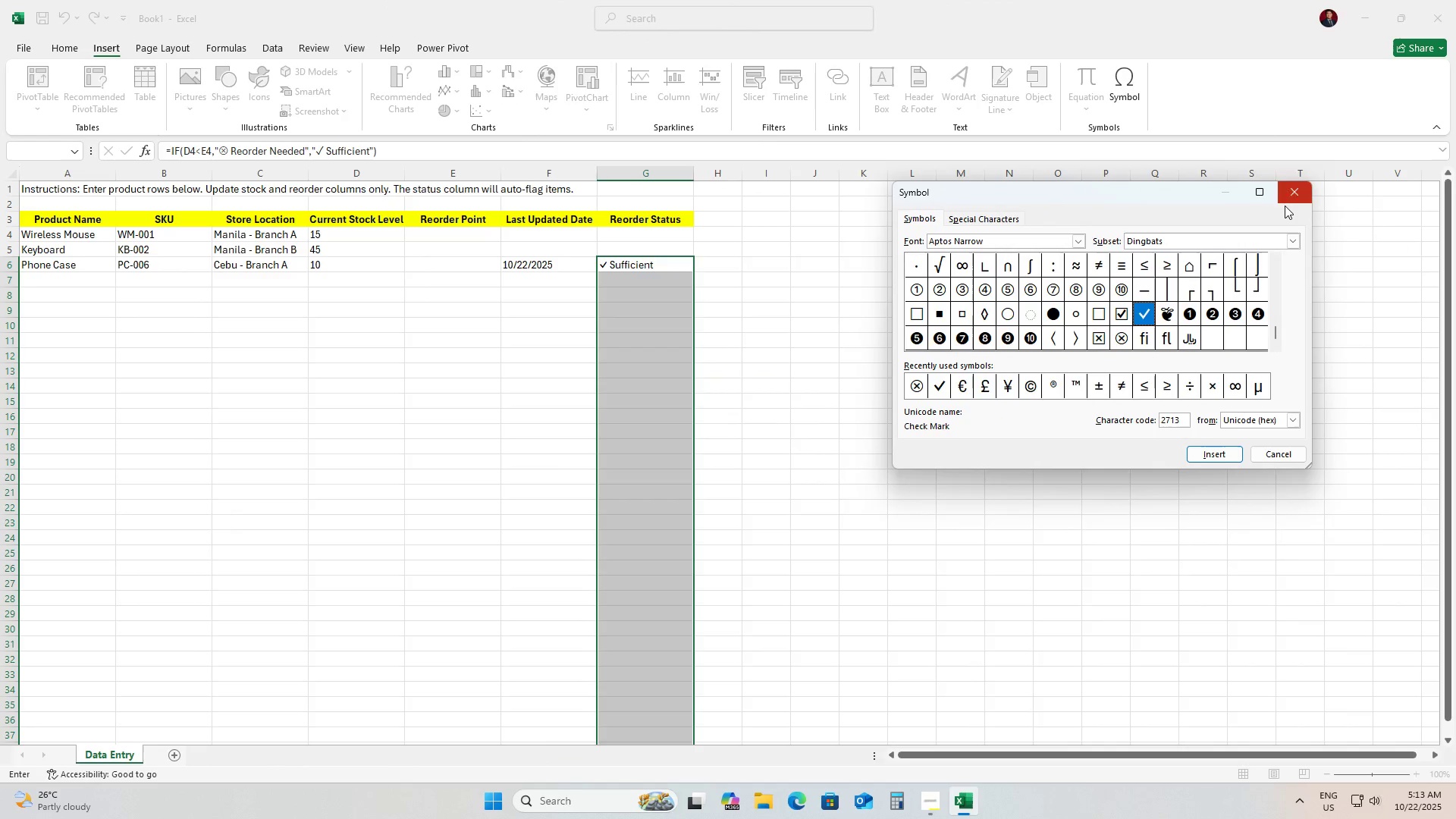 
left_click([1285, 200])
 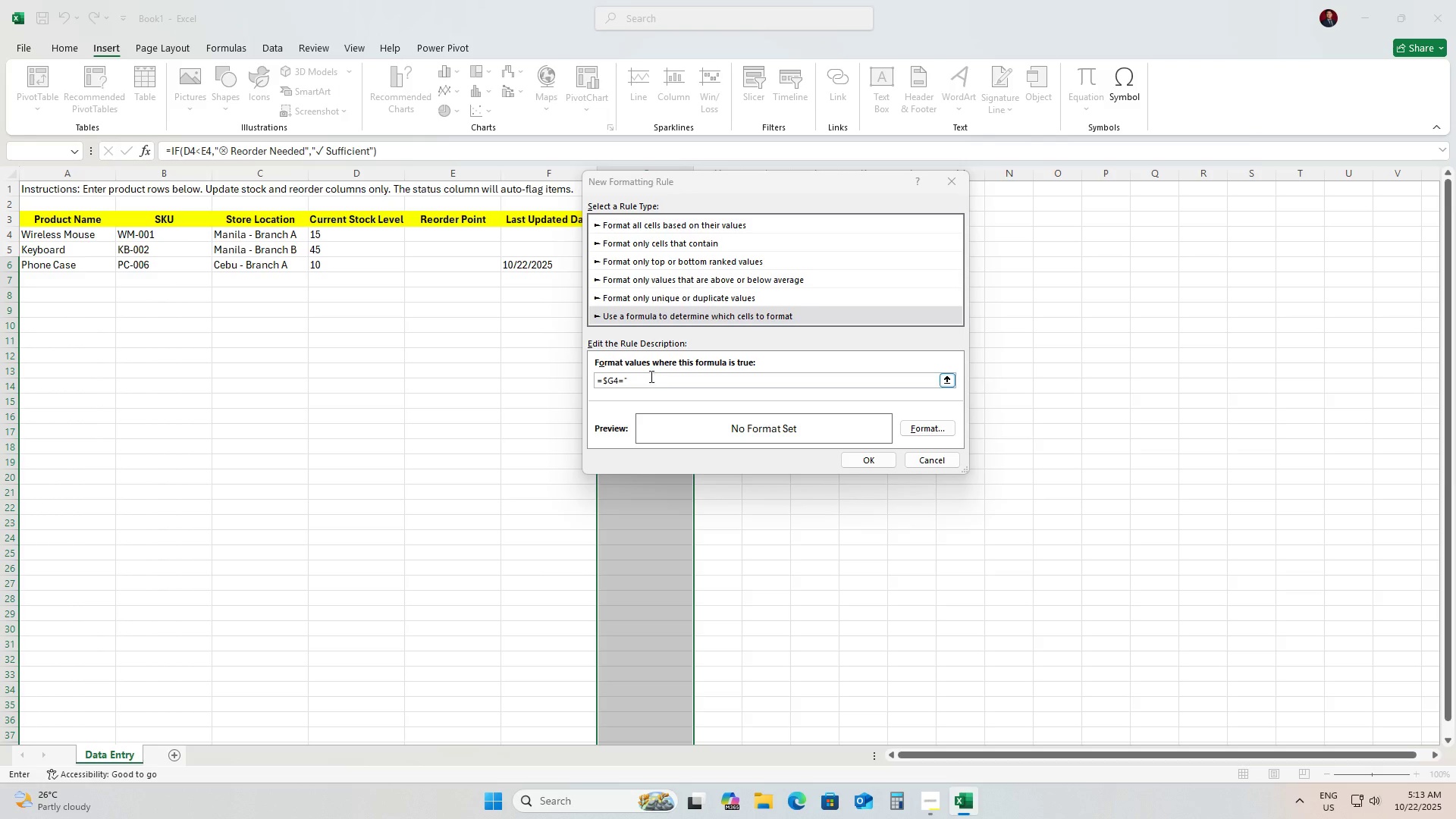 
left_click([650, 376])
 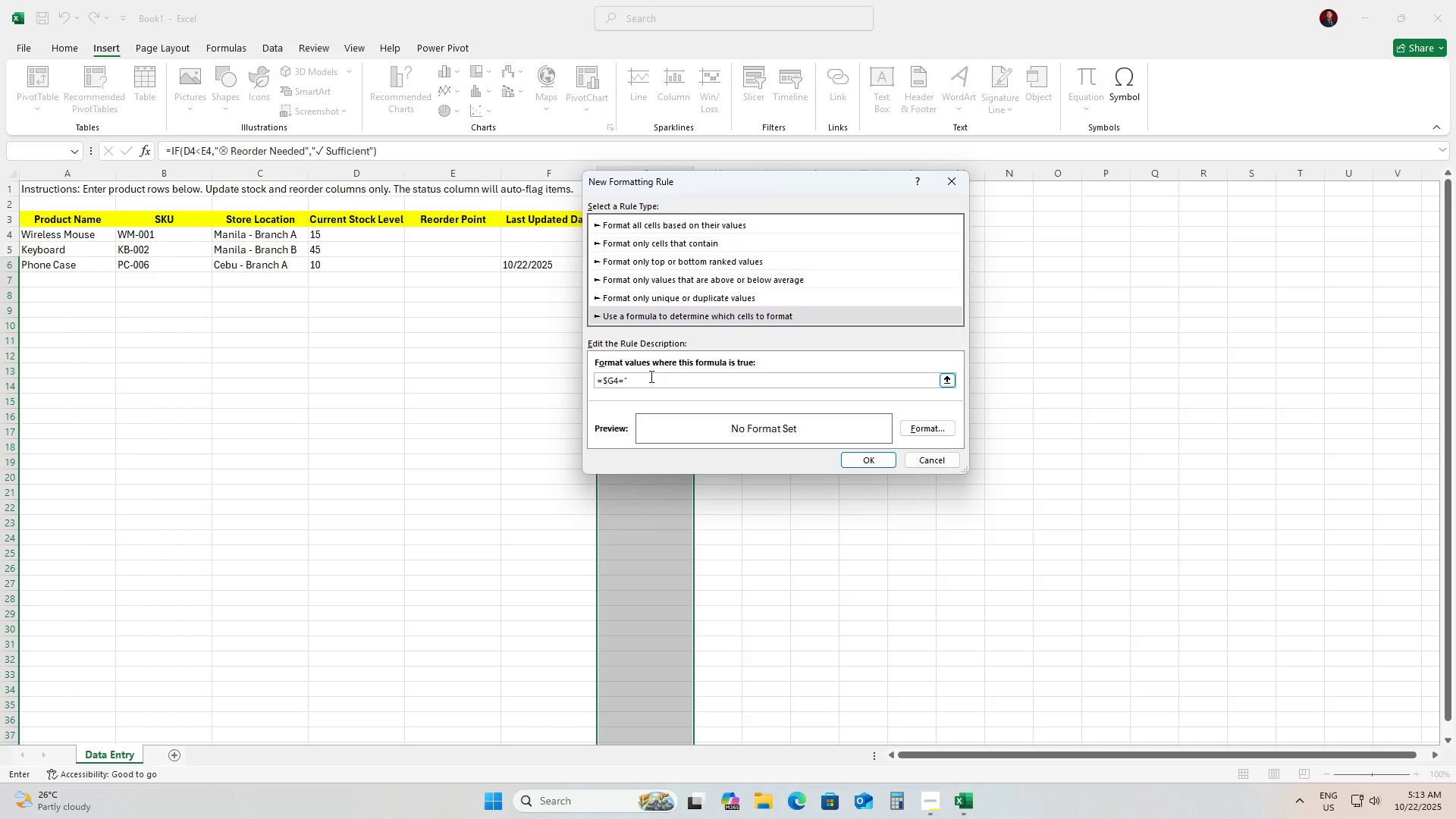 
key(Alt+Numpad2)
 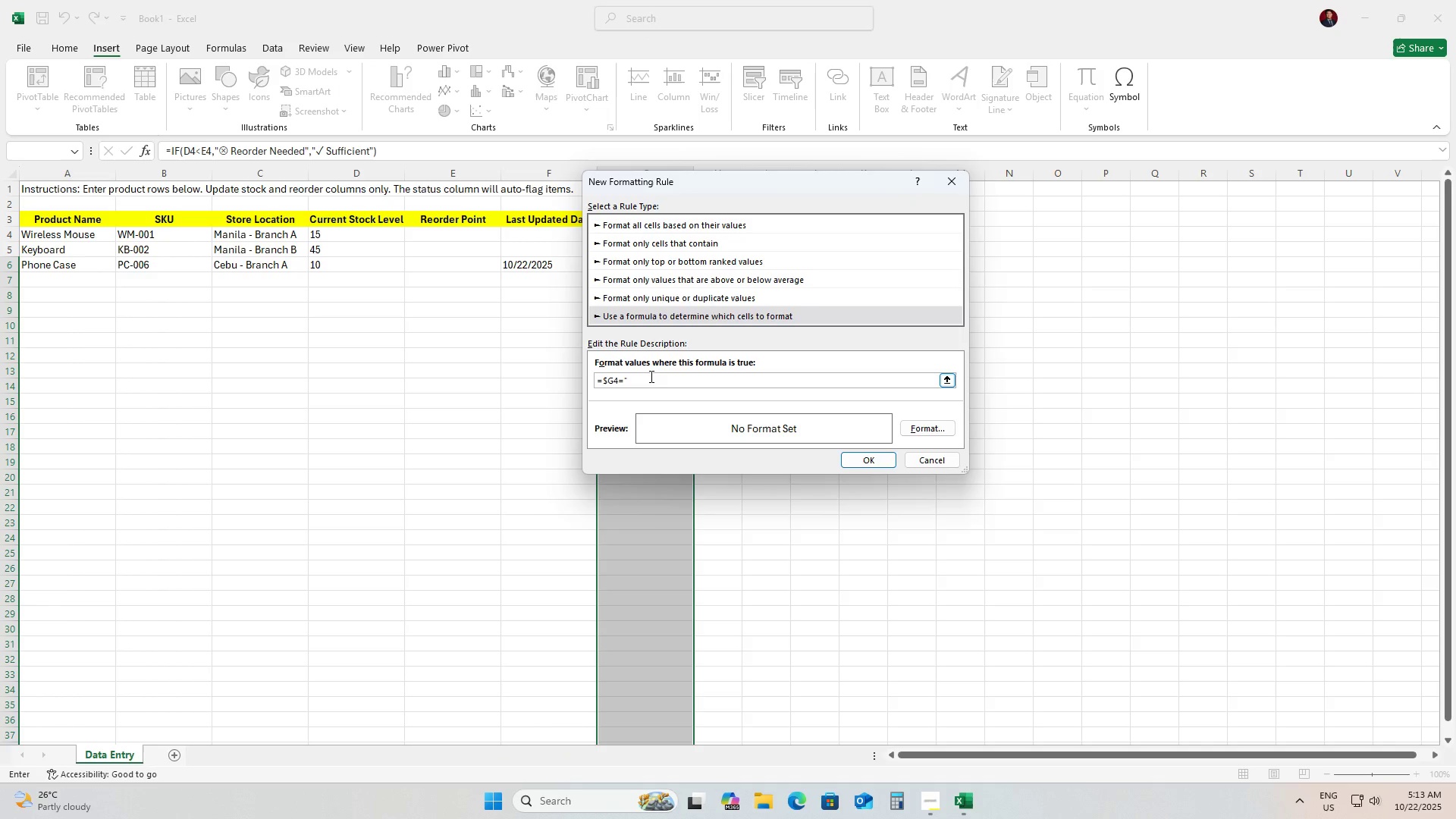 
key(Alt+Numpad7)
 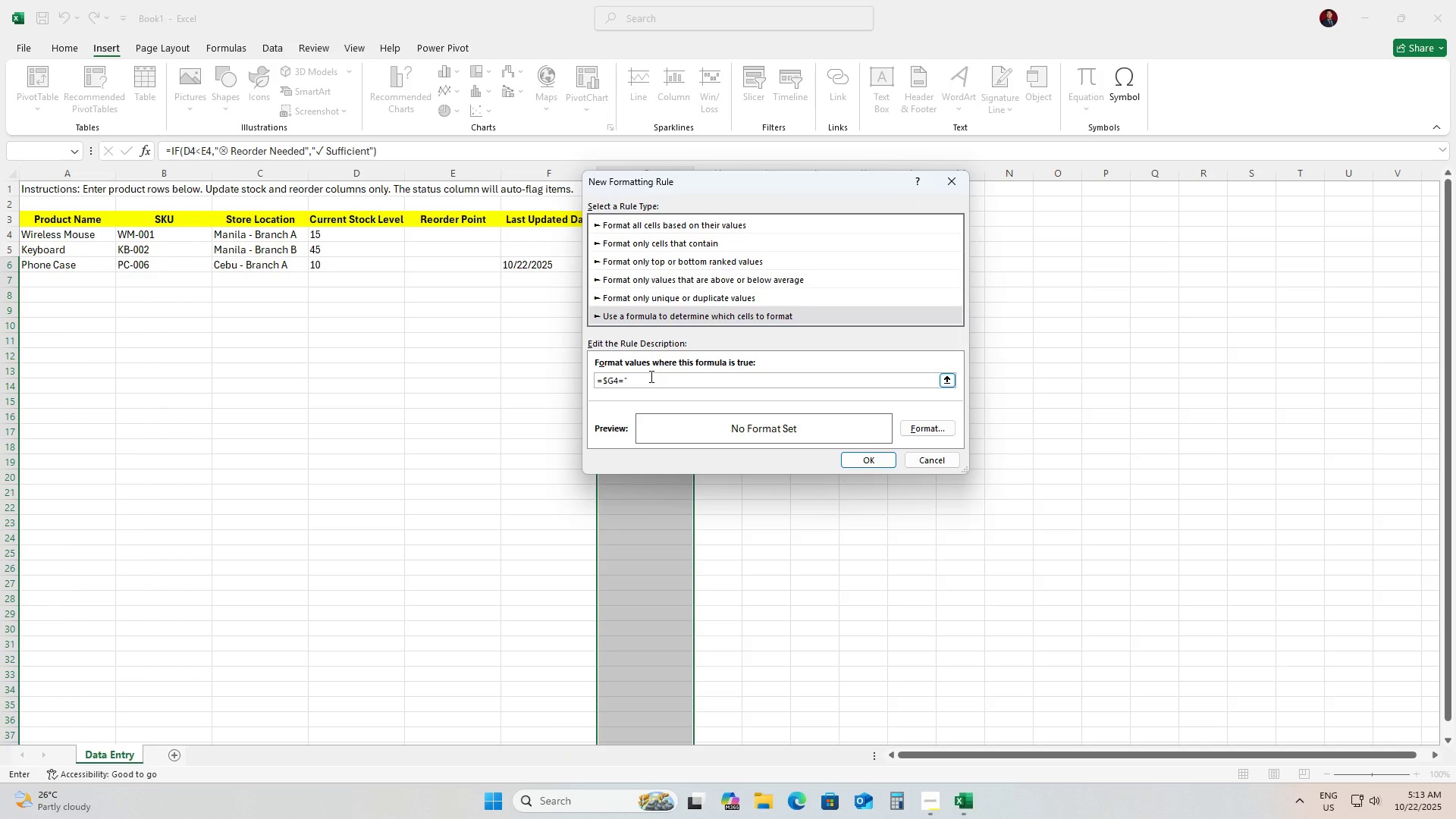 
key(Alt+Numpad1)
 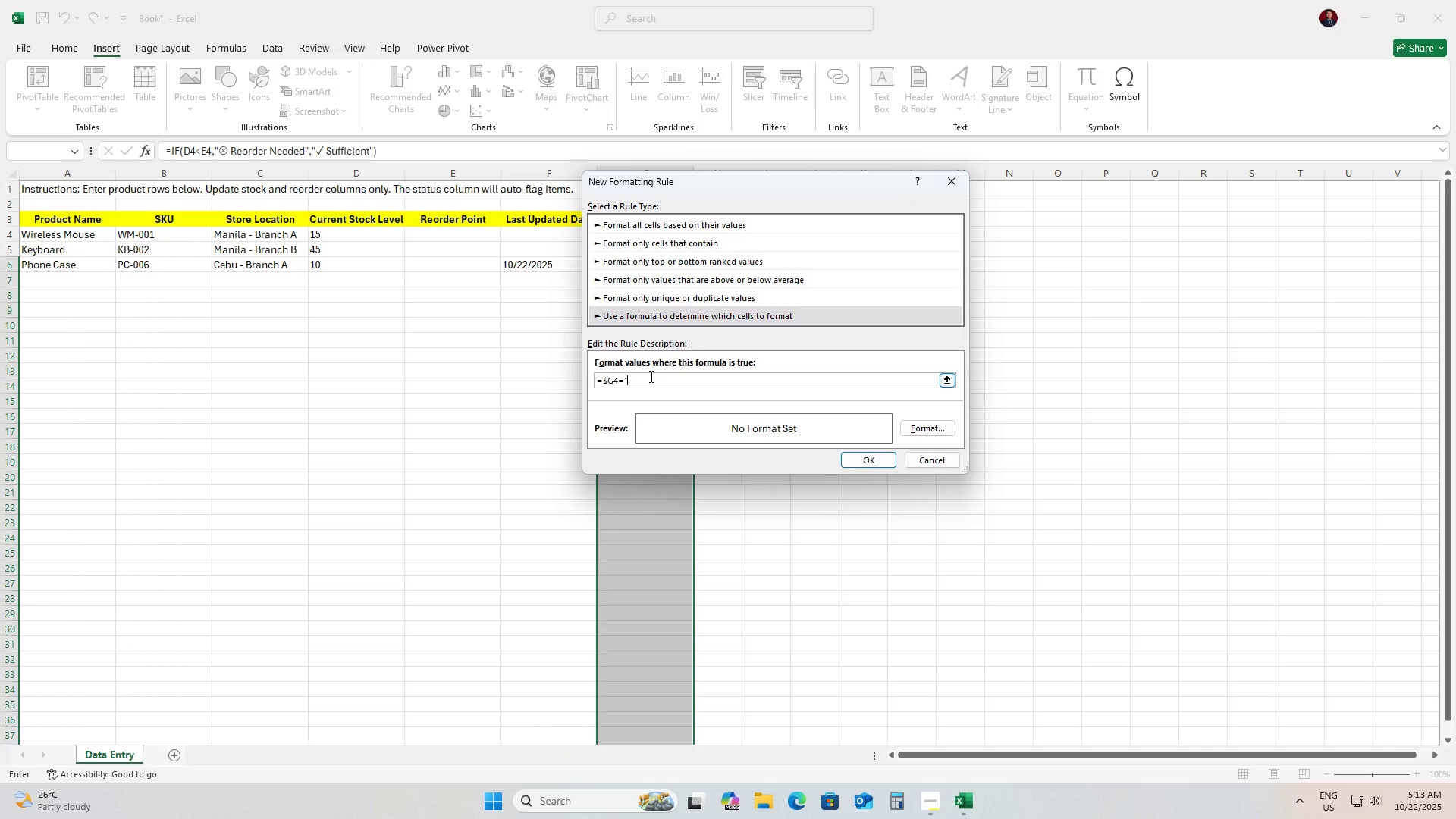 
key(Alt+Numpad3)
 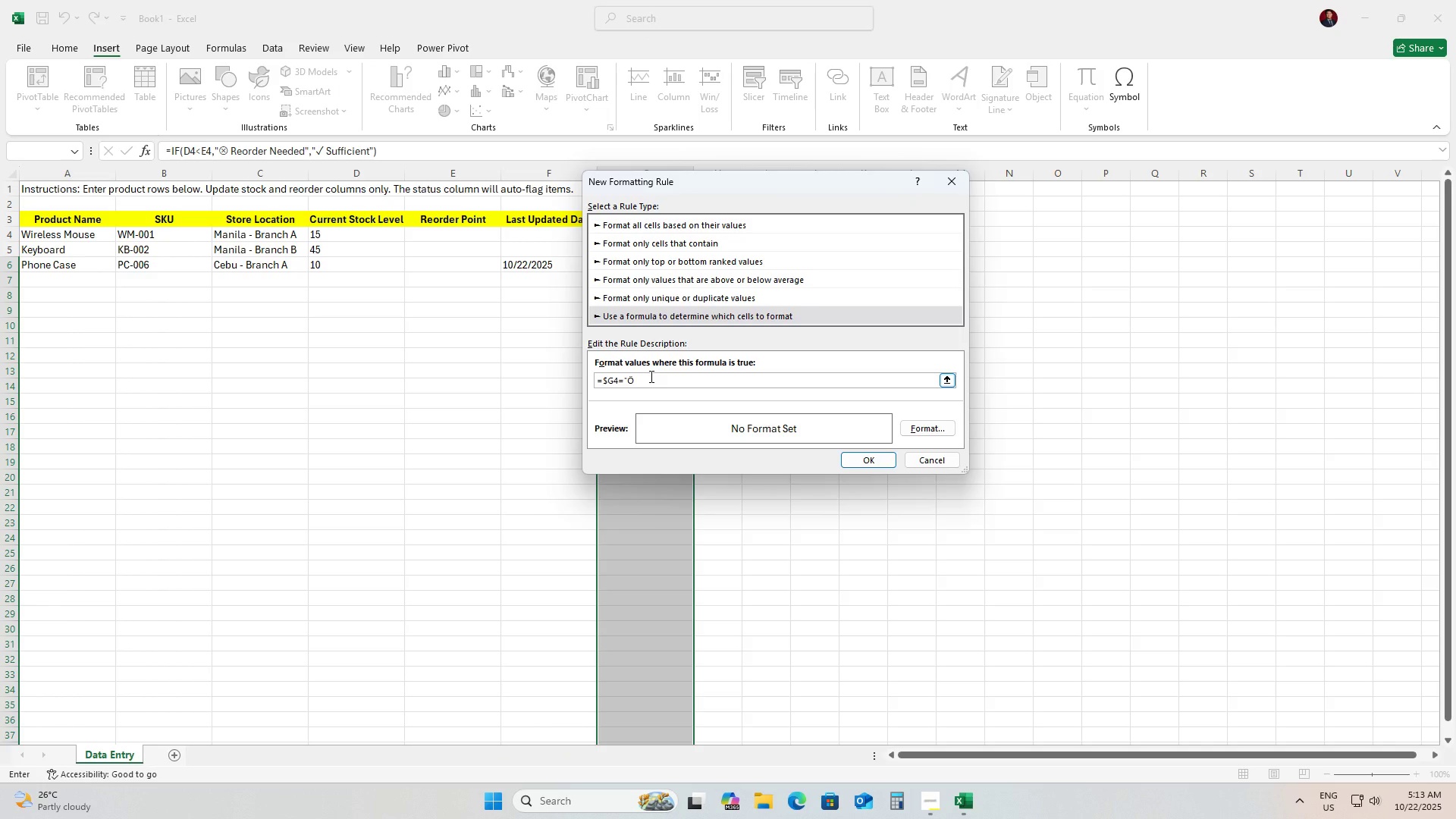 
key(Backspace)
 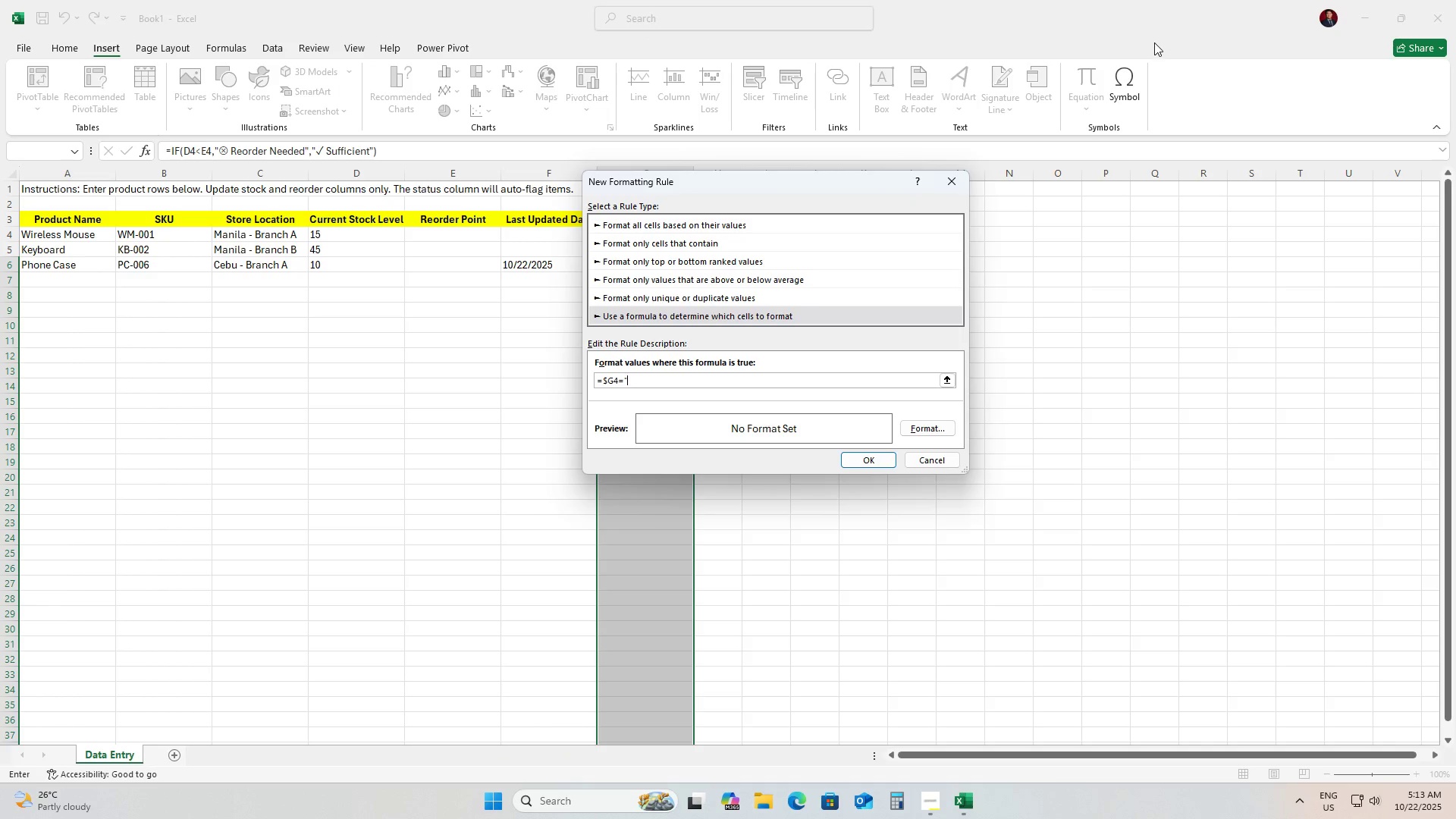 
left_click([1127, 80])
 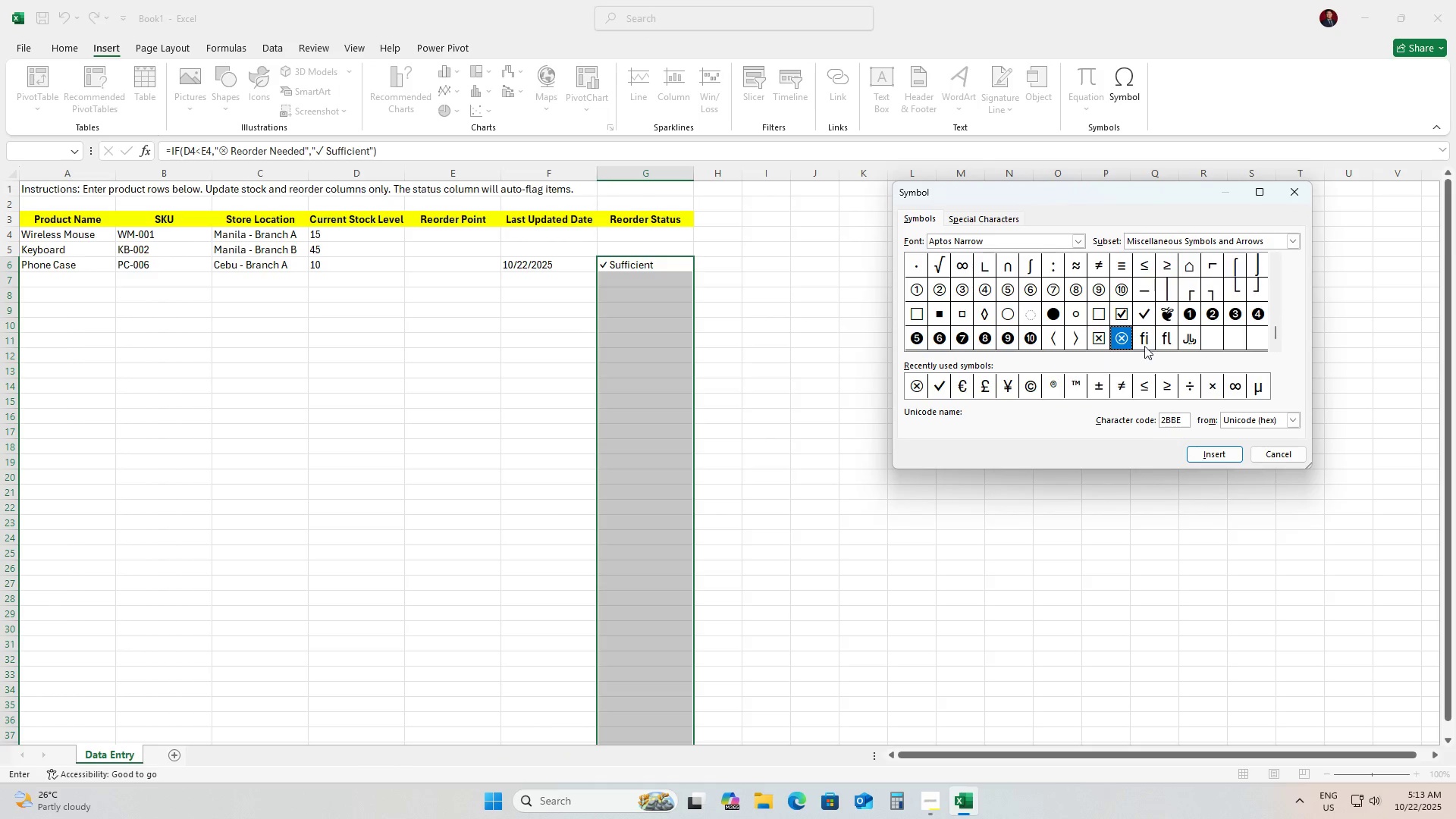 
left_click([1140, 319])
 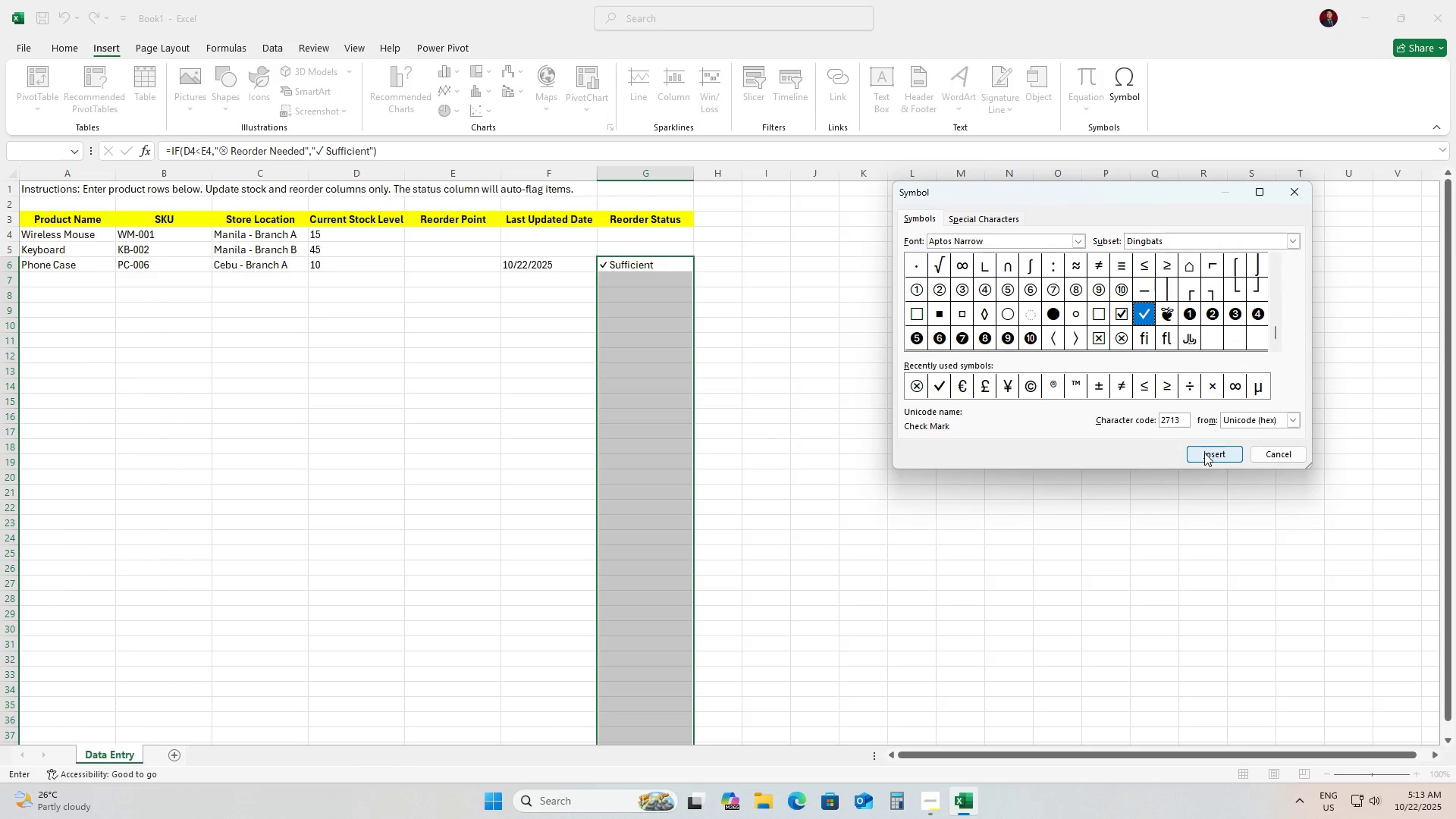 
left_click([1203, 453])
 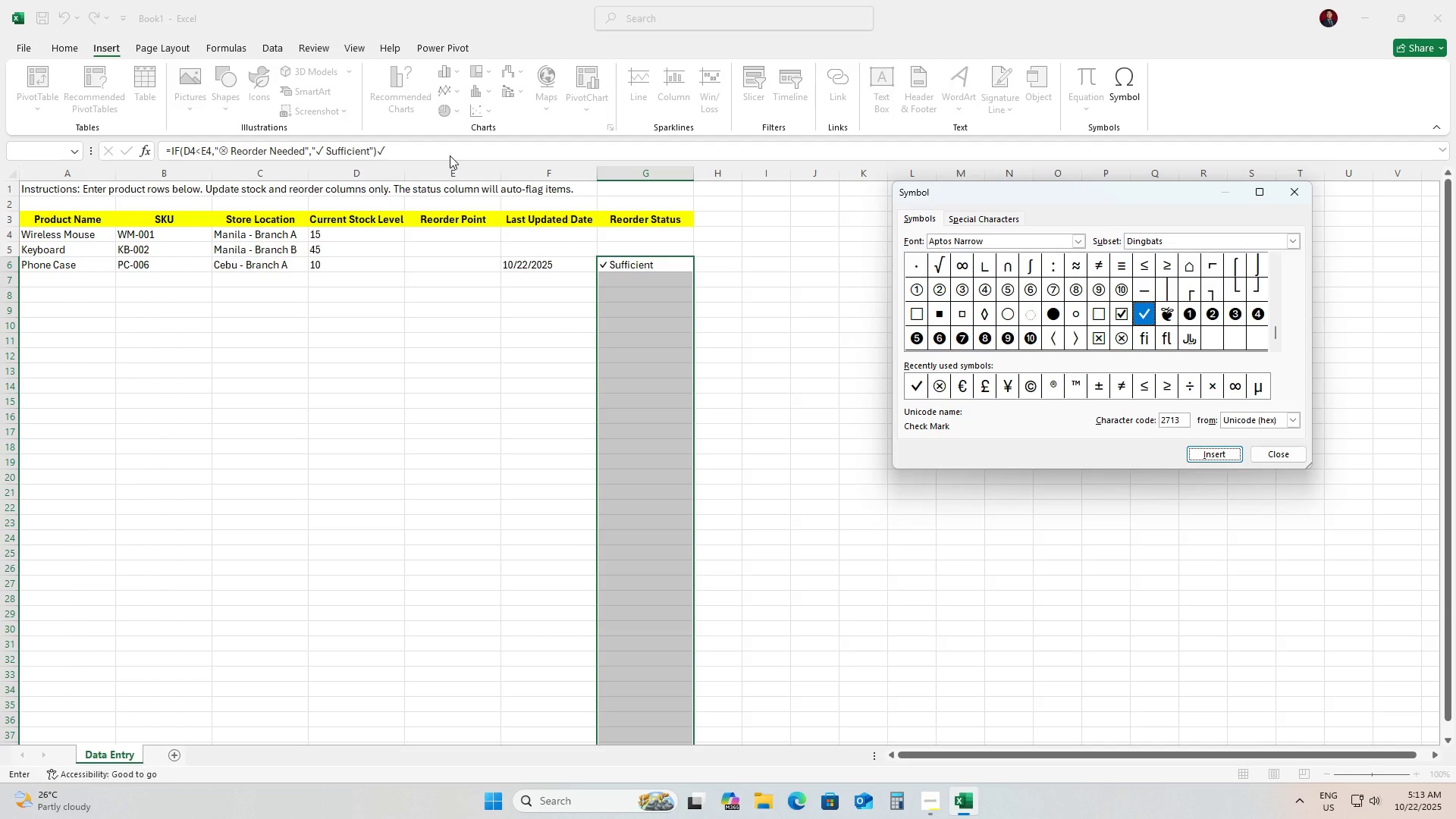 
wait(5.16)
 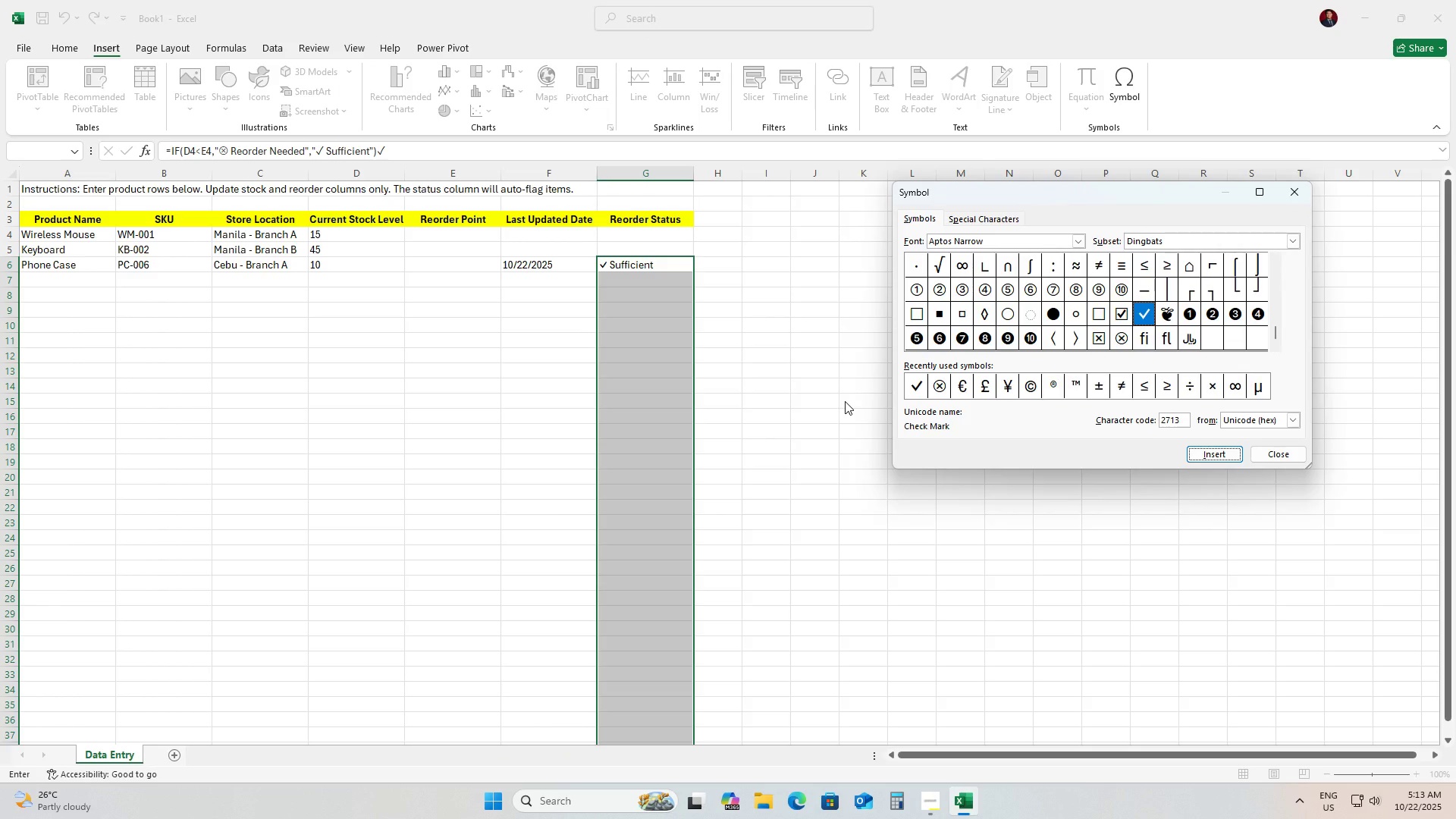 
key(Backspace)
 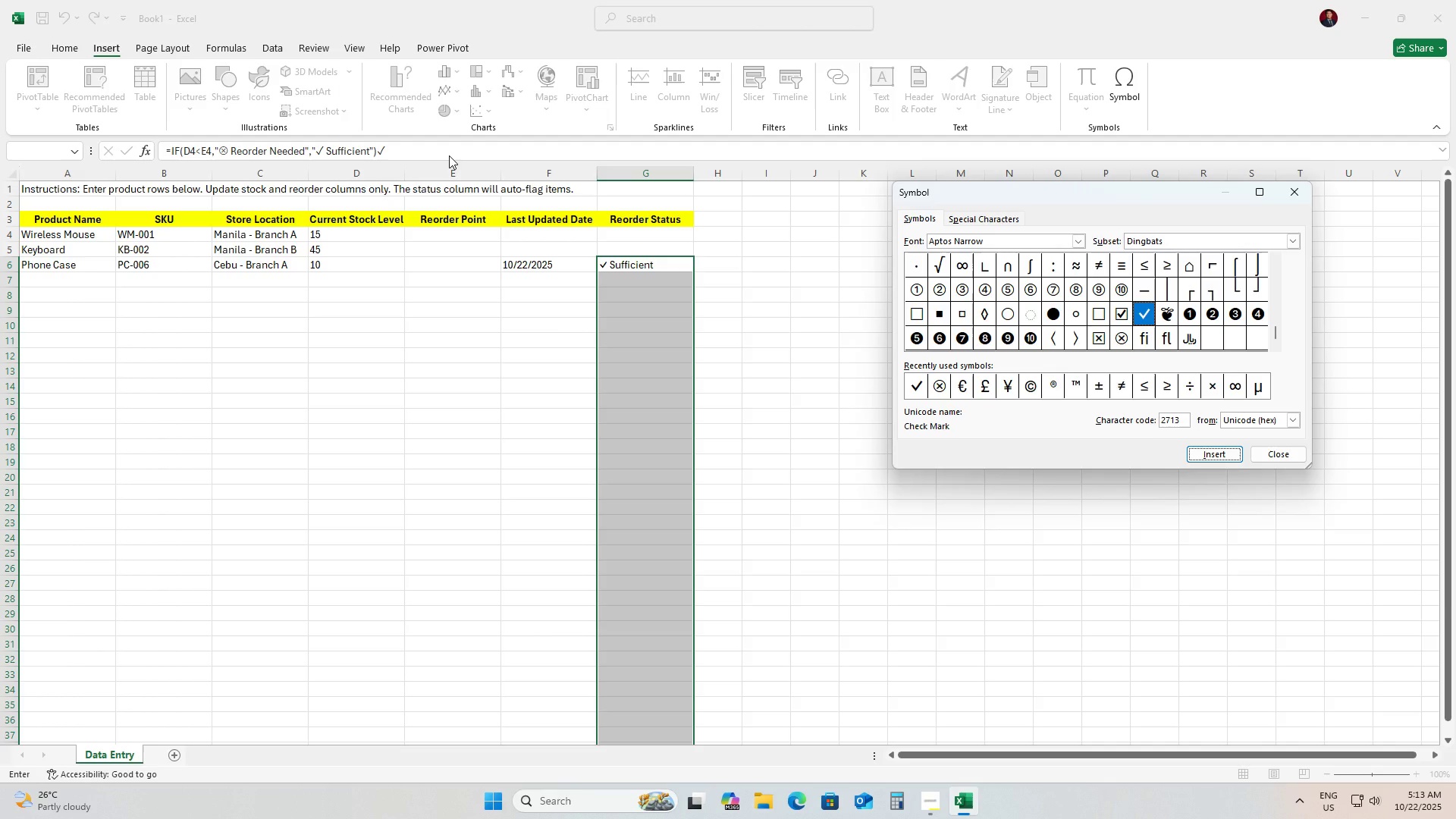 
left_click([449, 155])
 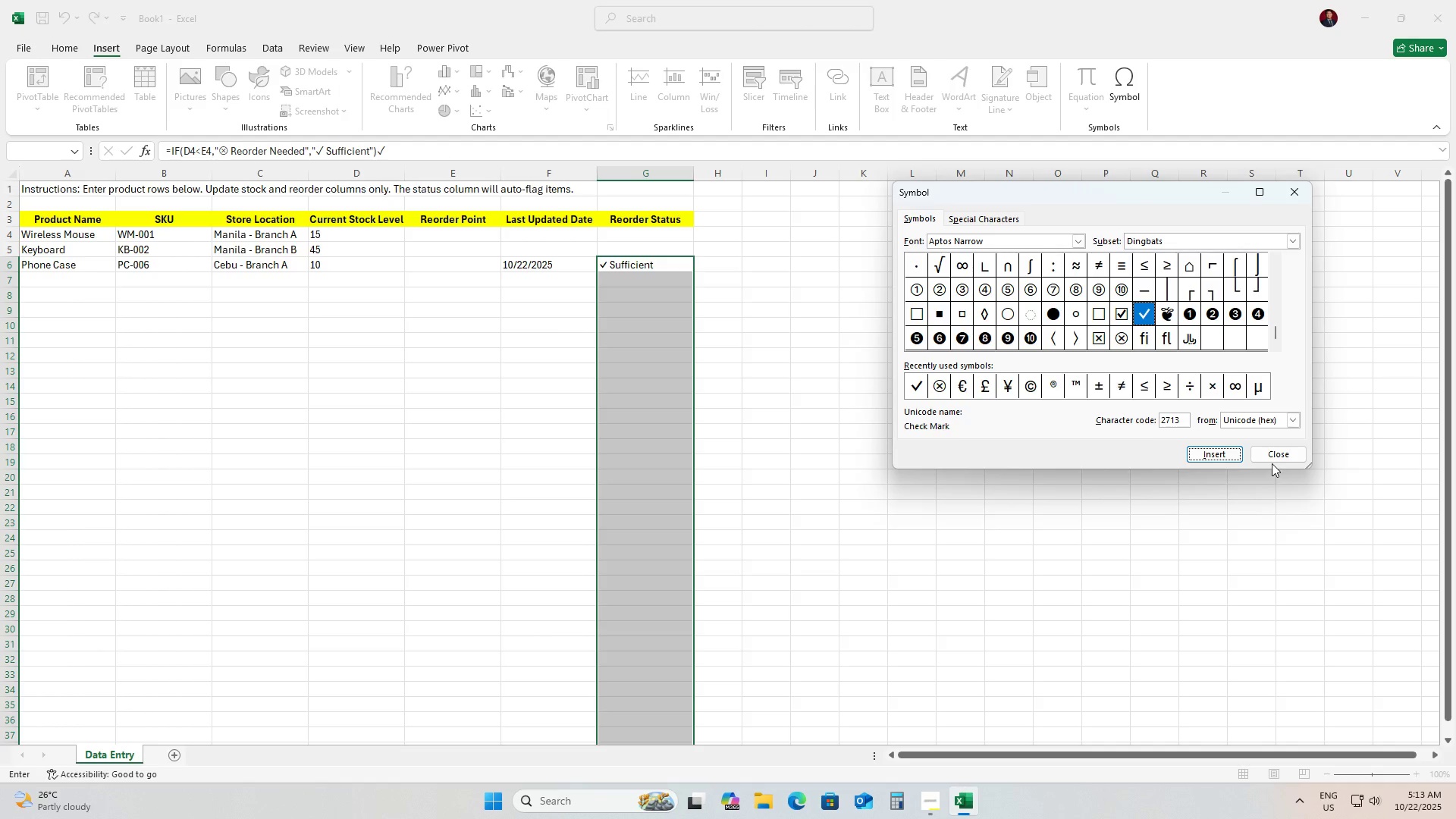 
double_click([1269, 460])
 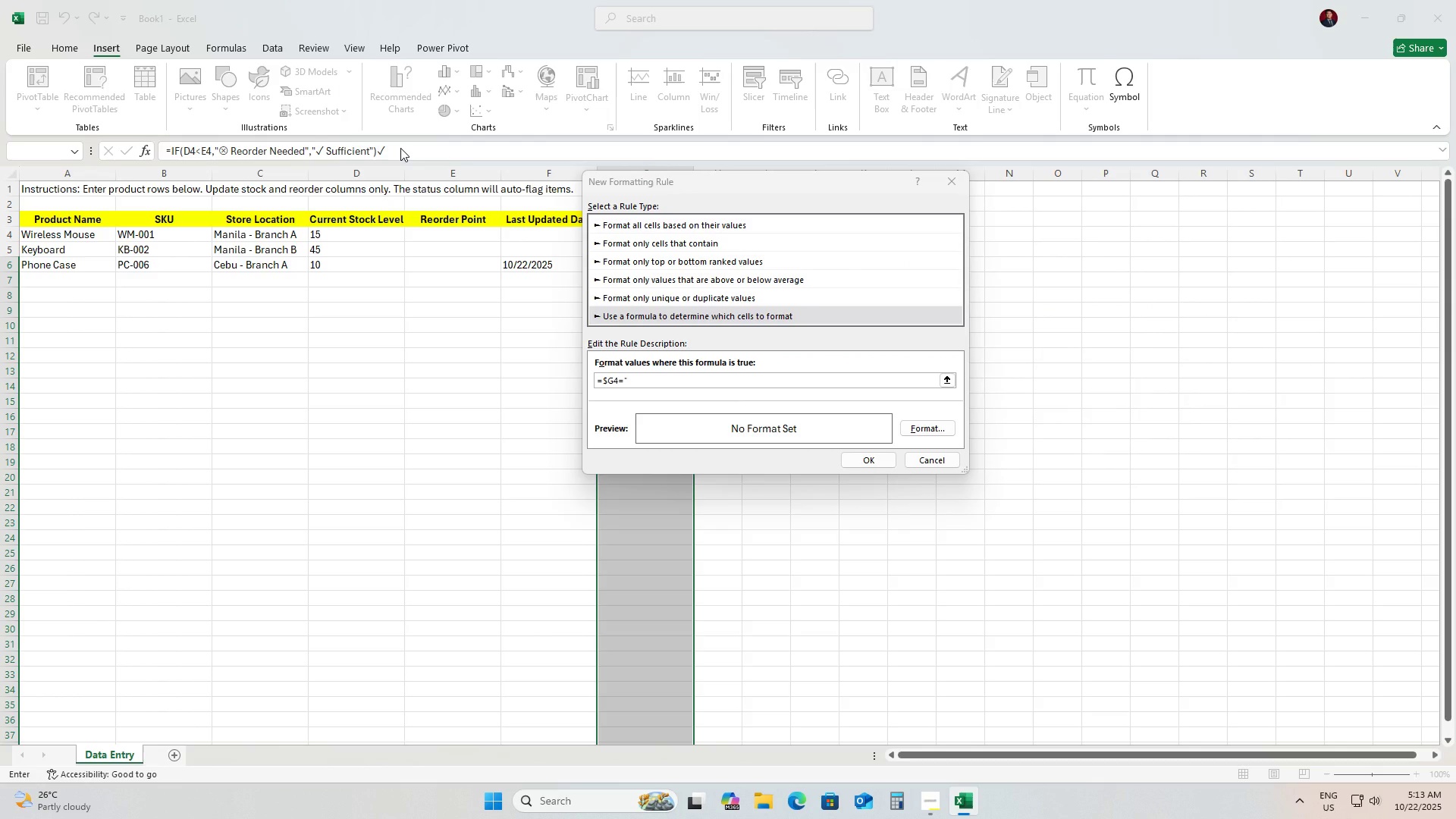 
left_click([400, 148])
 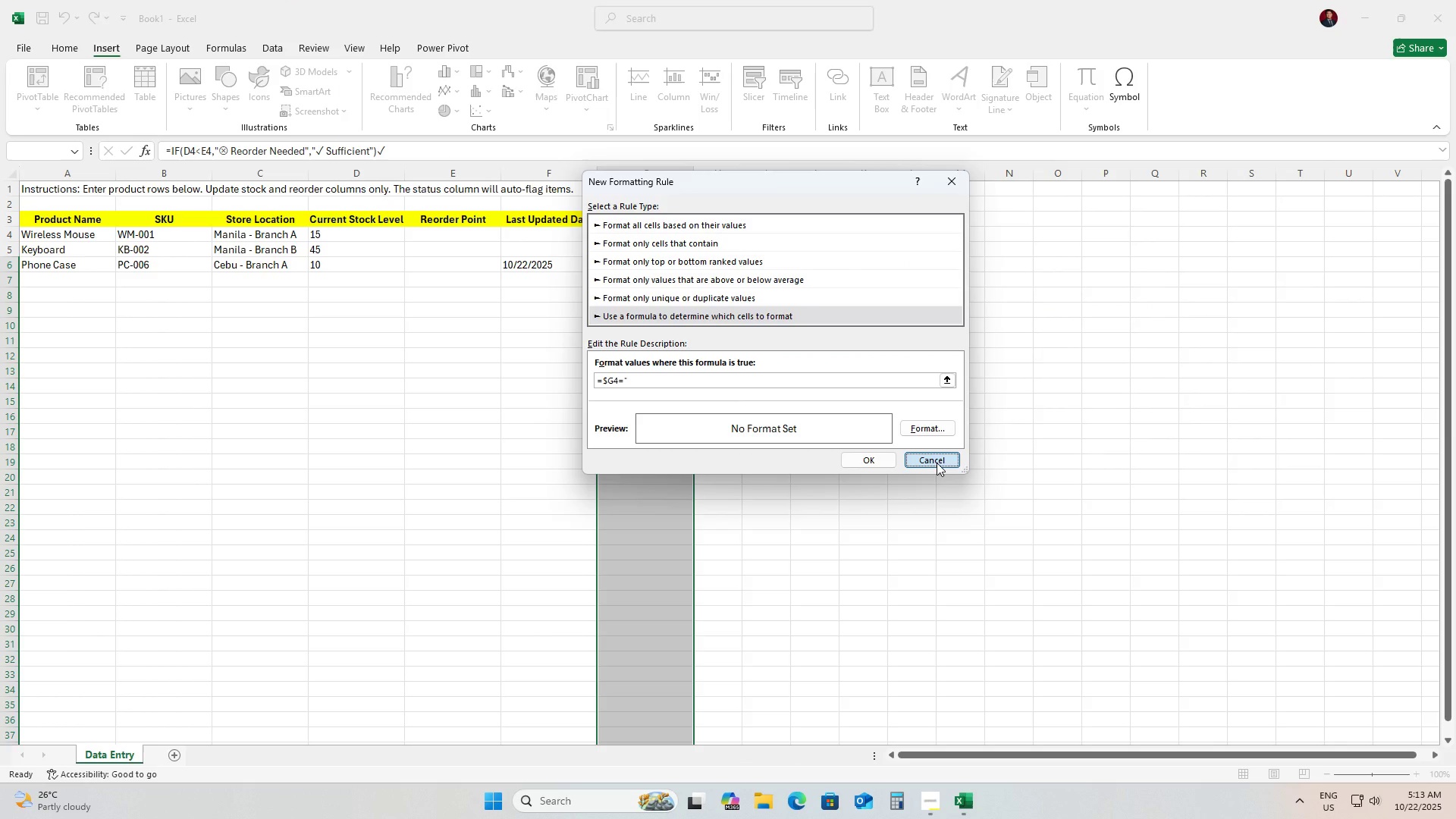 
left_click([937, 463])
 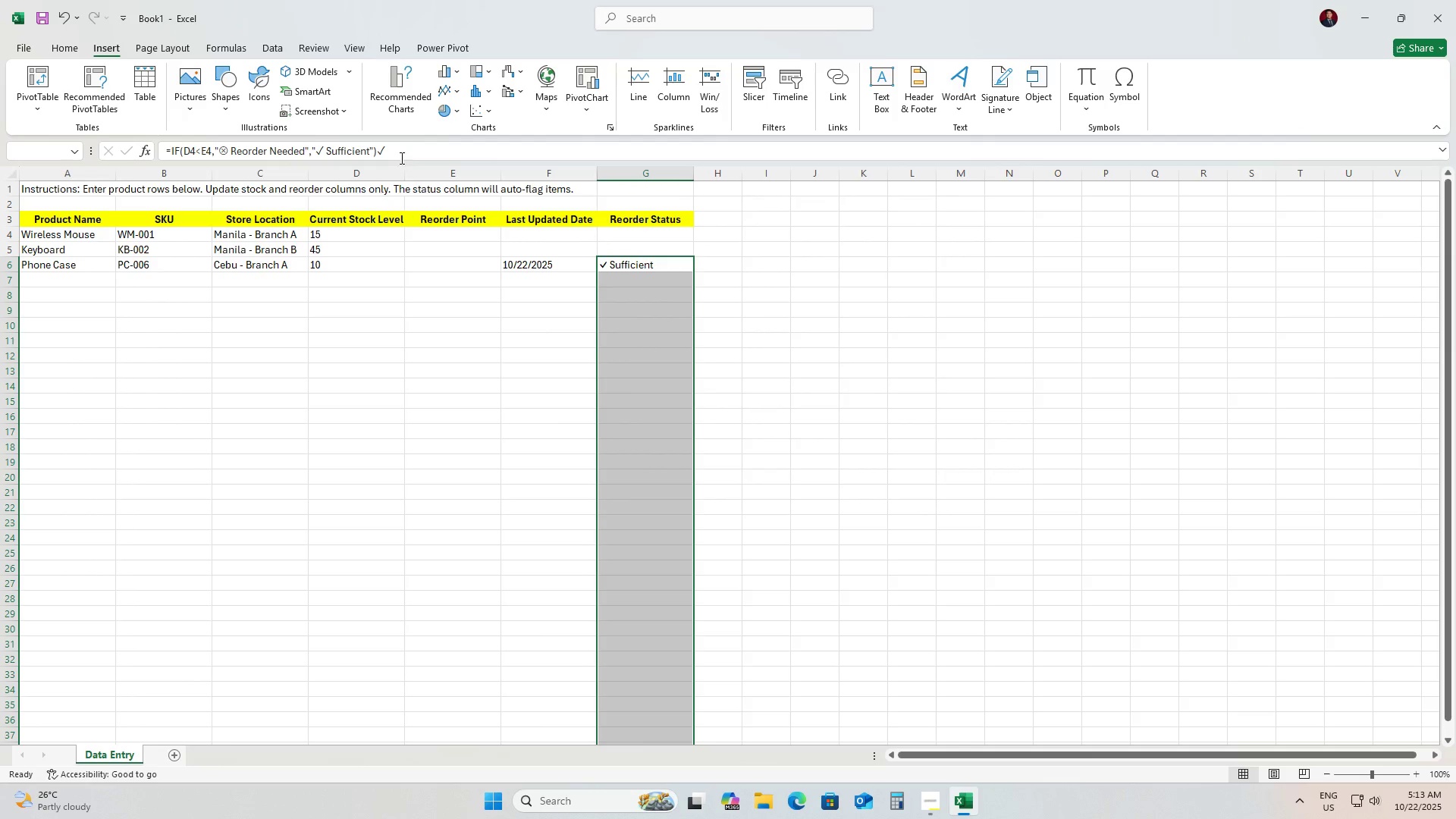 
left_click([397, 154])
 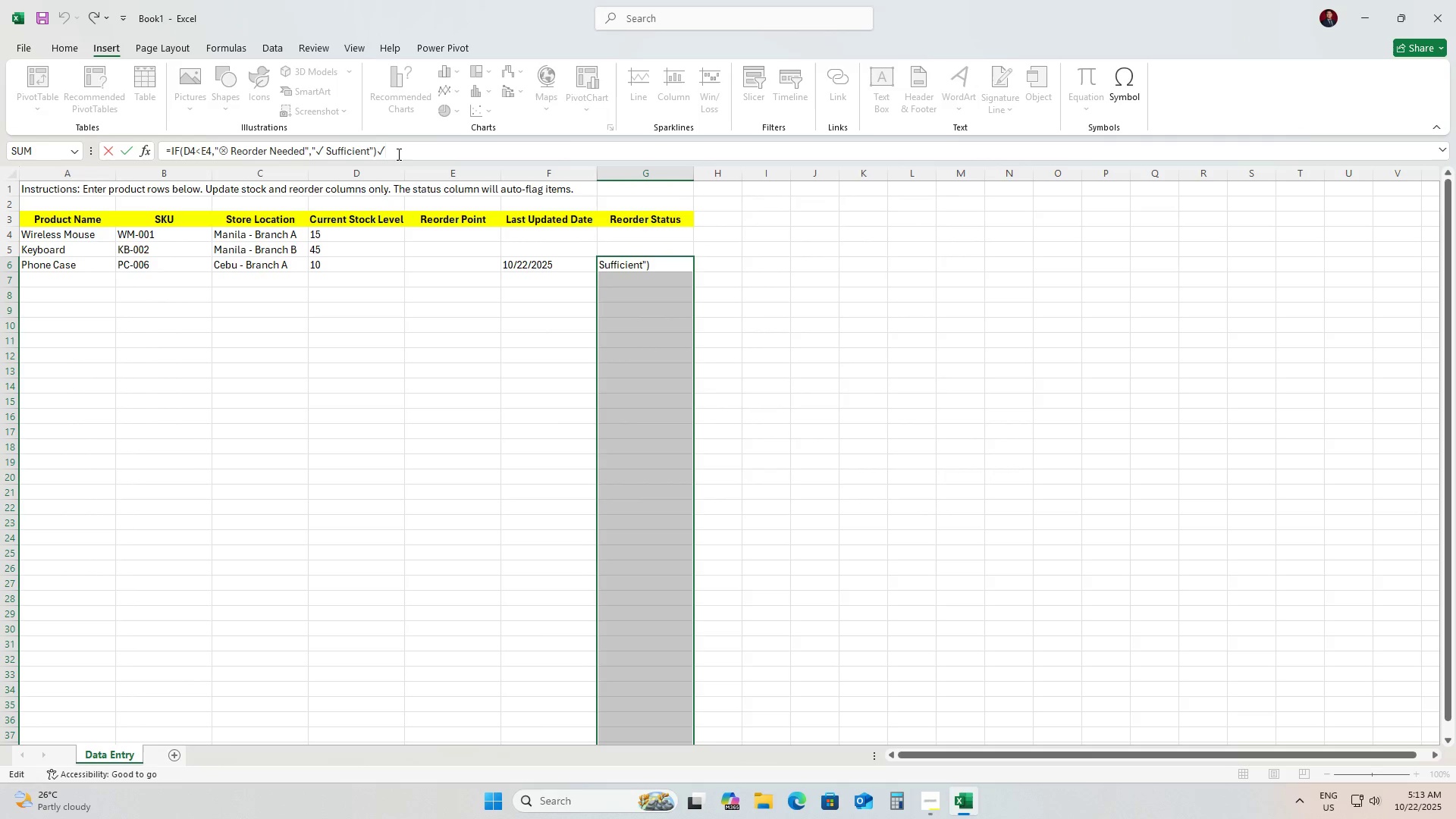 
key(Control+Shift+ArrowLeft)
 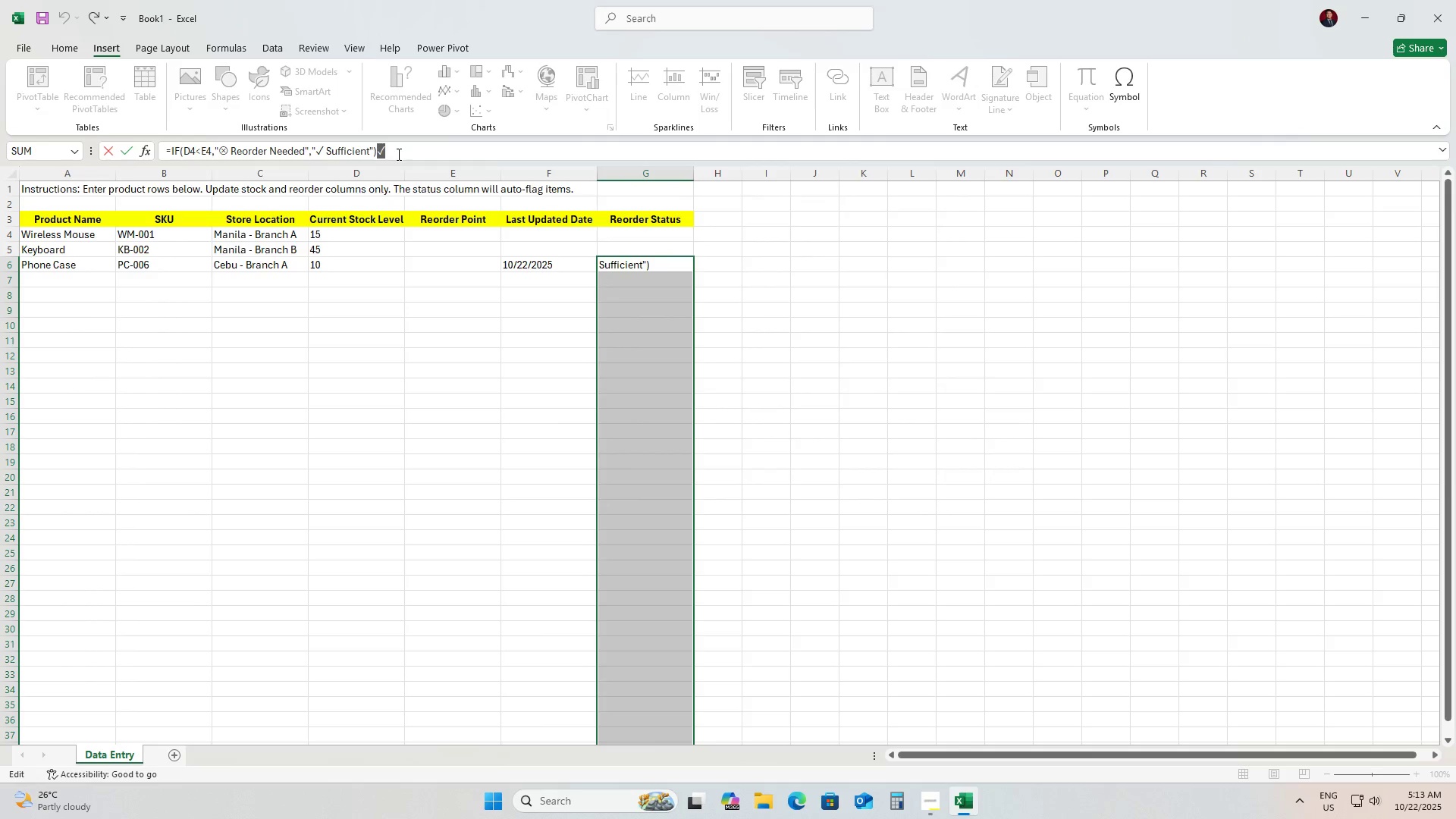 
key(Control+X)
 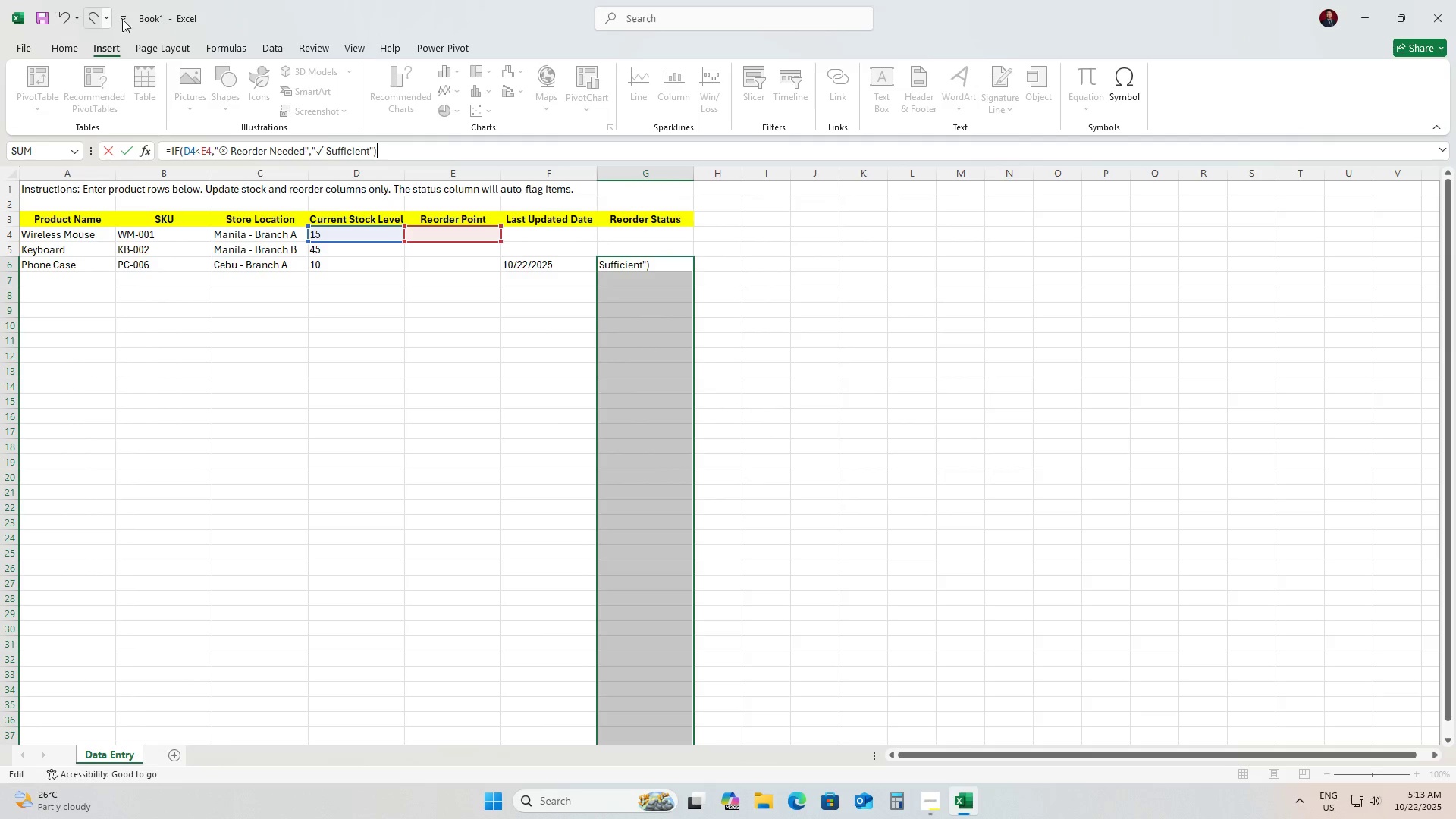 
left_click([65, 45])
 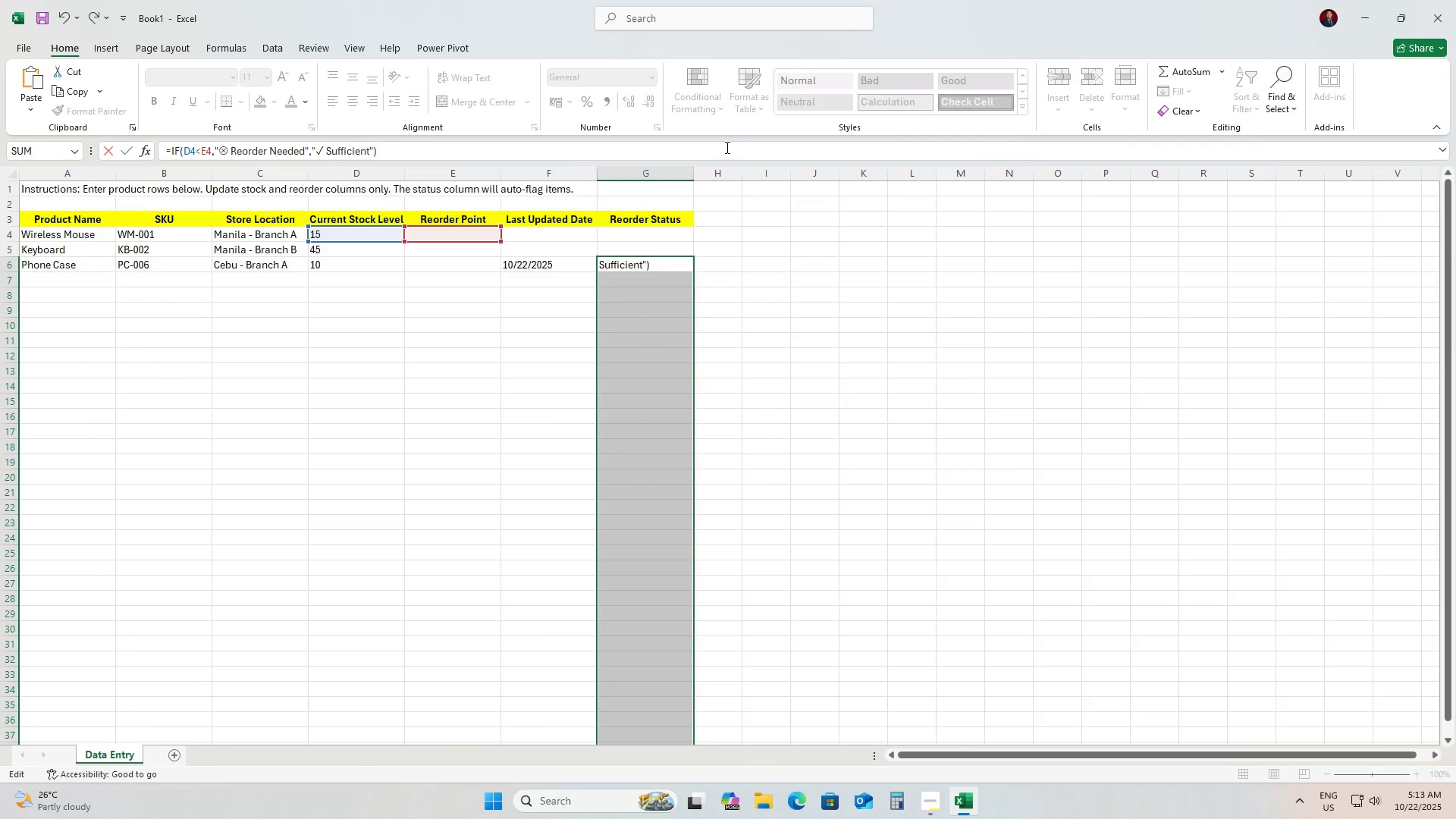 
left_click([748, 233])
 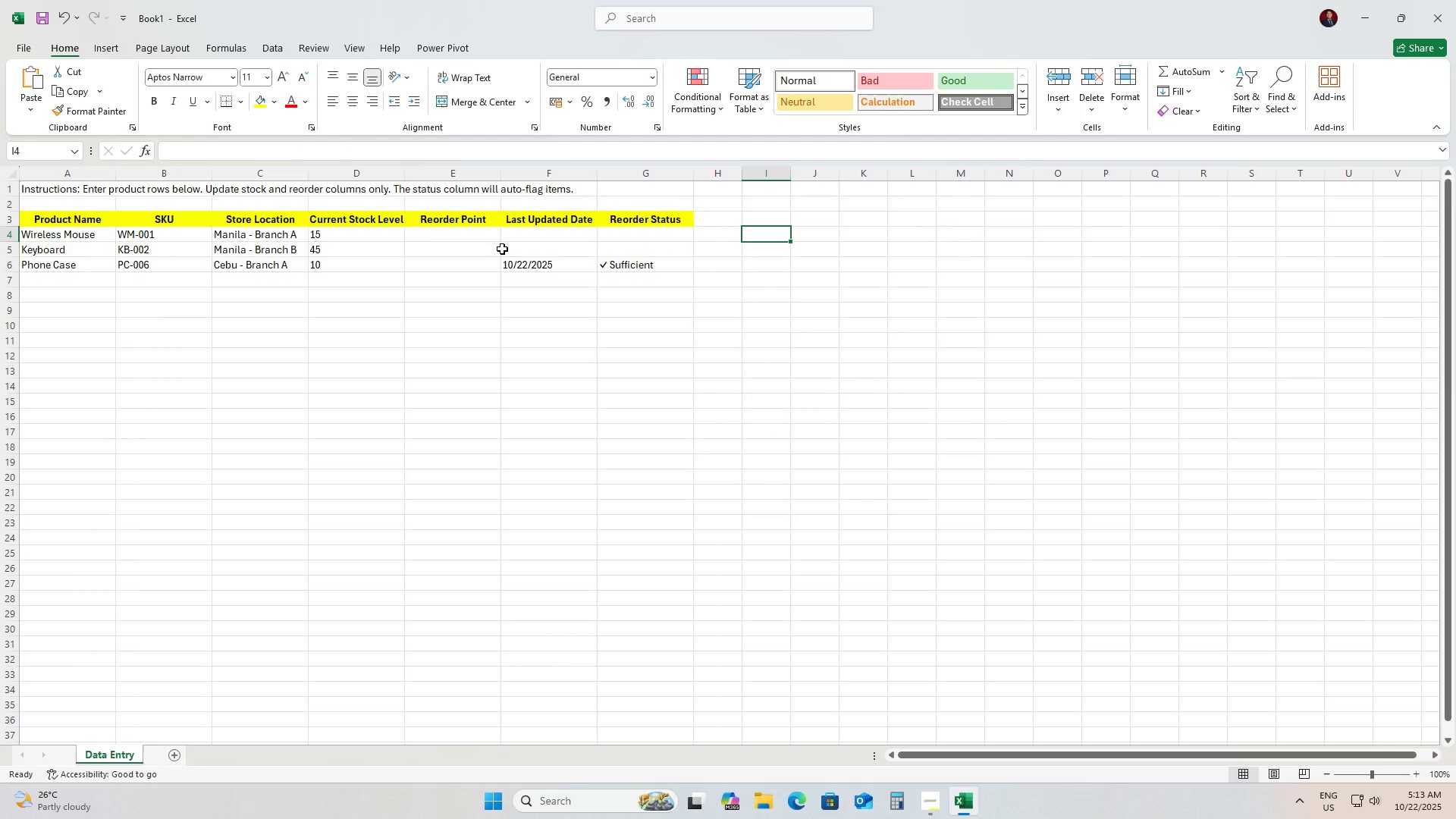 
left_click([616, 269])
 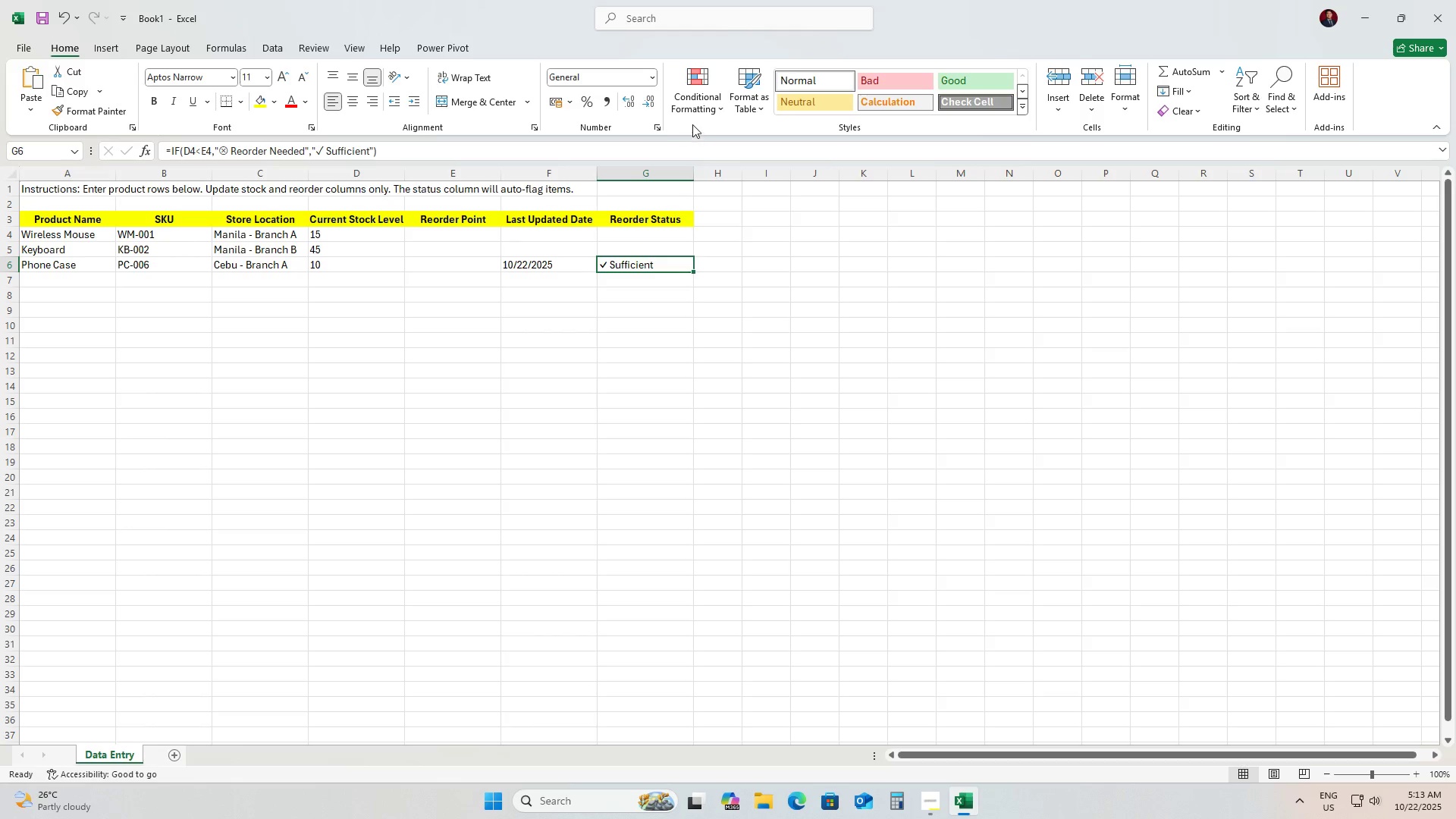 
left_click([692, 111])
 